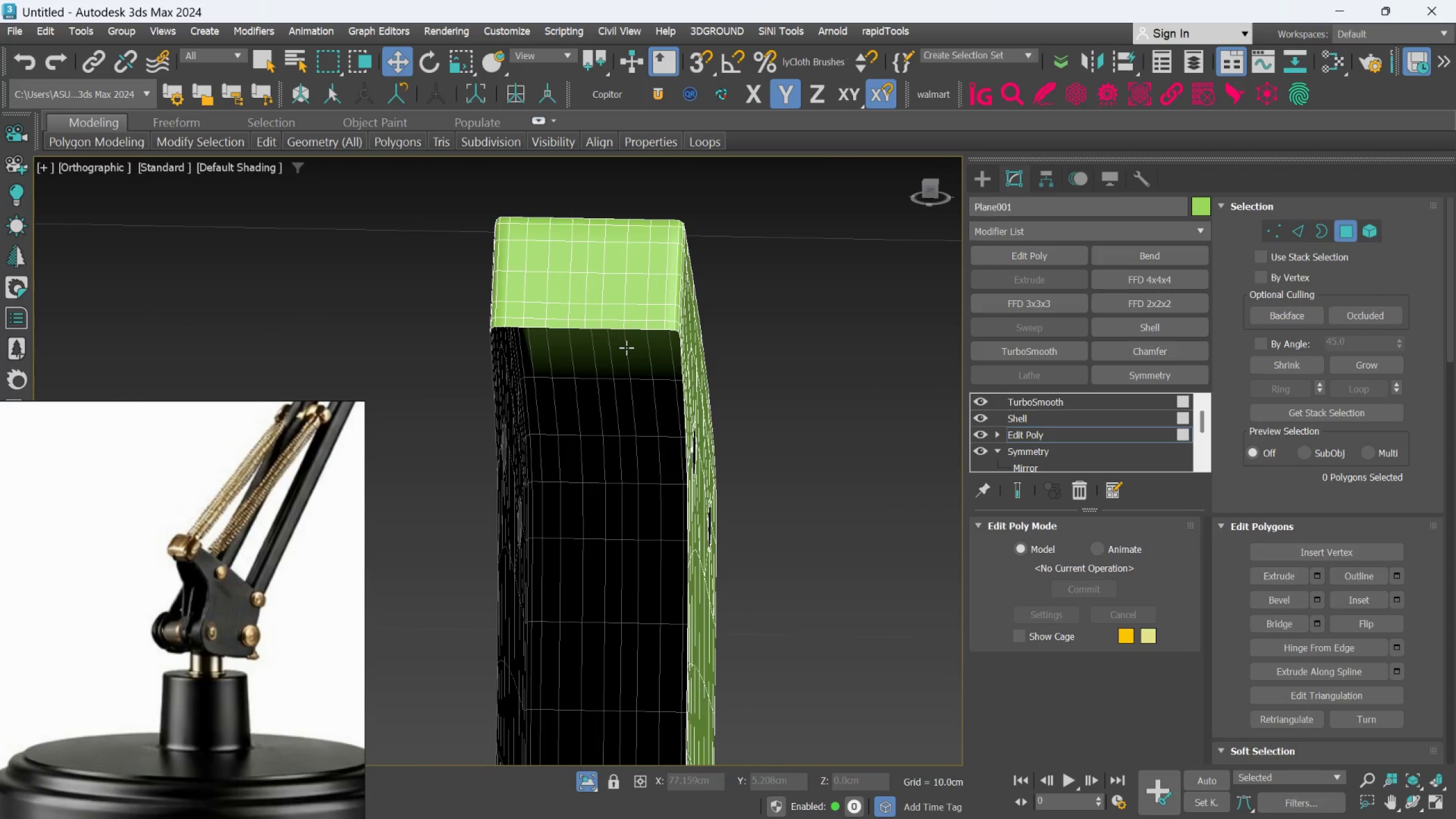 
scroll: coordinate [570, 332], scroll_direction: up, amount: 1.0
 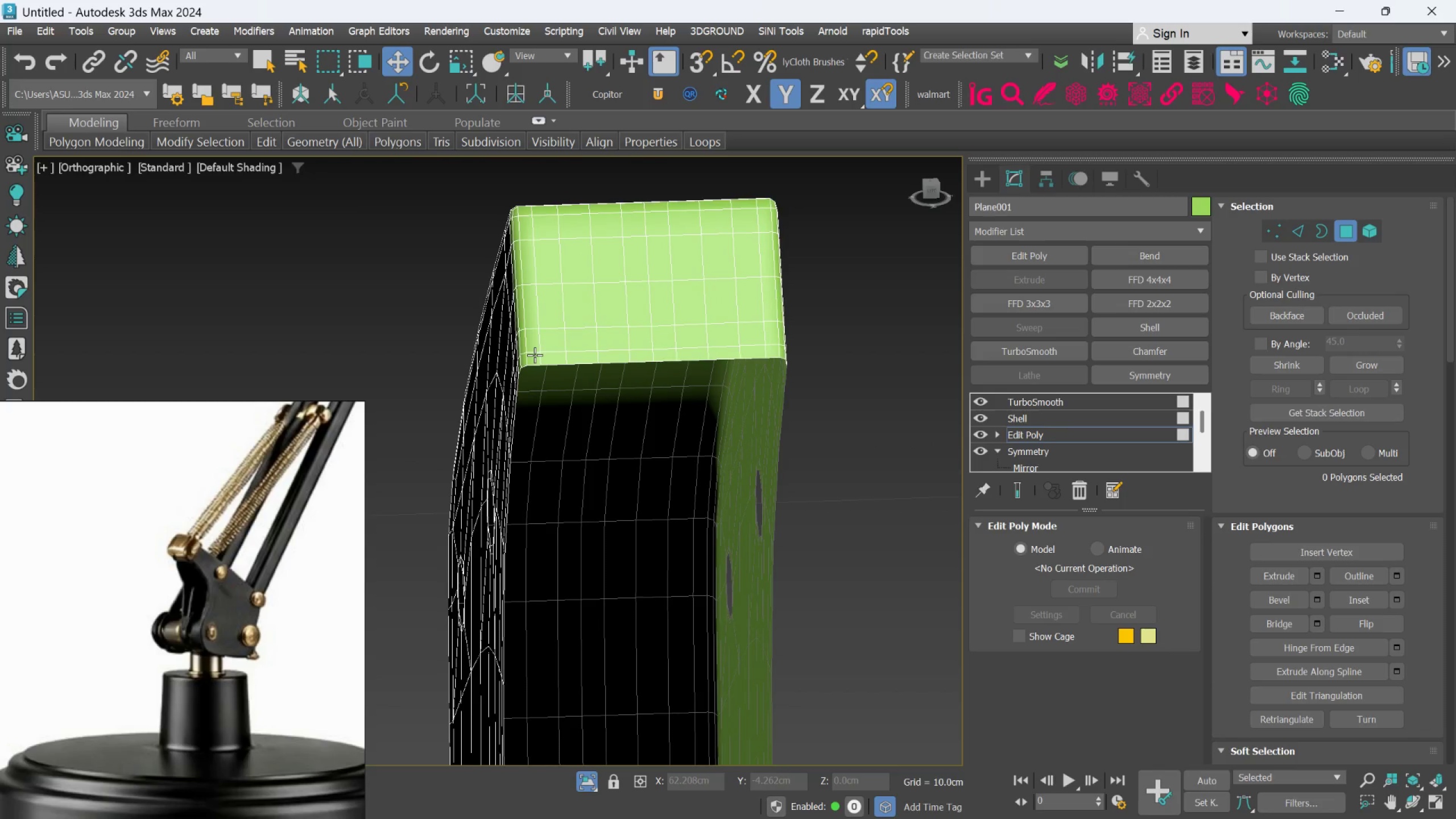 
left_click([535, 355])
 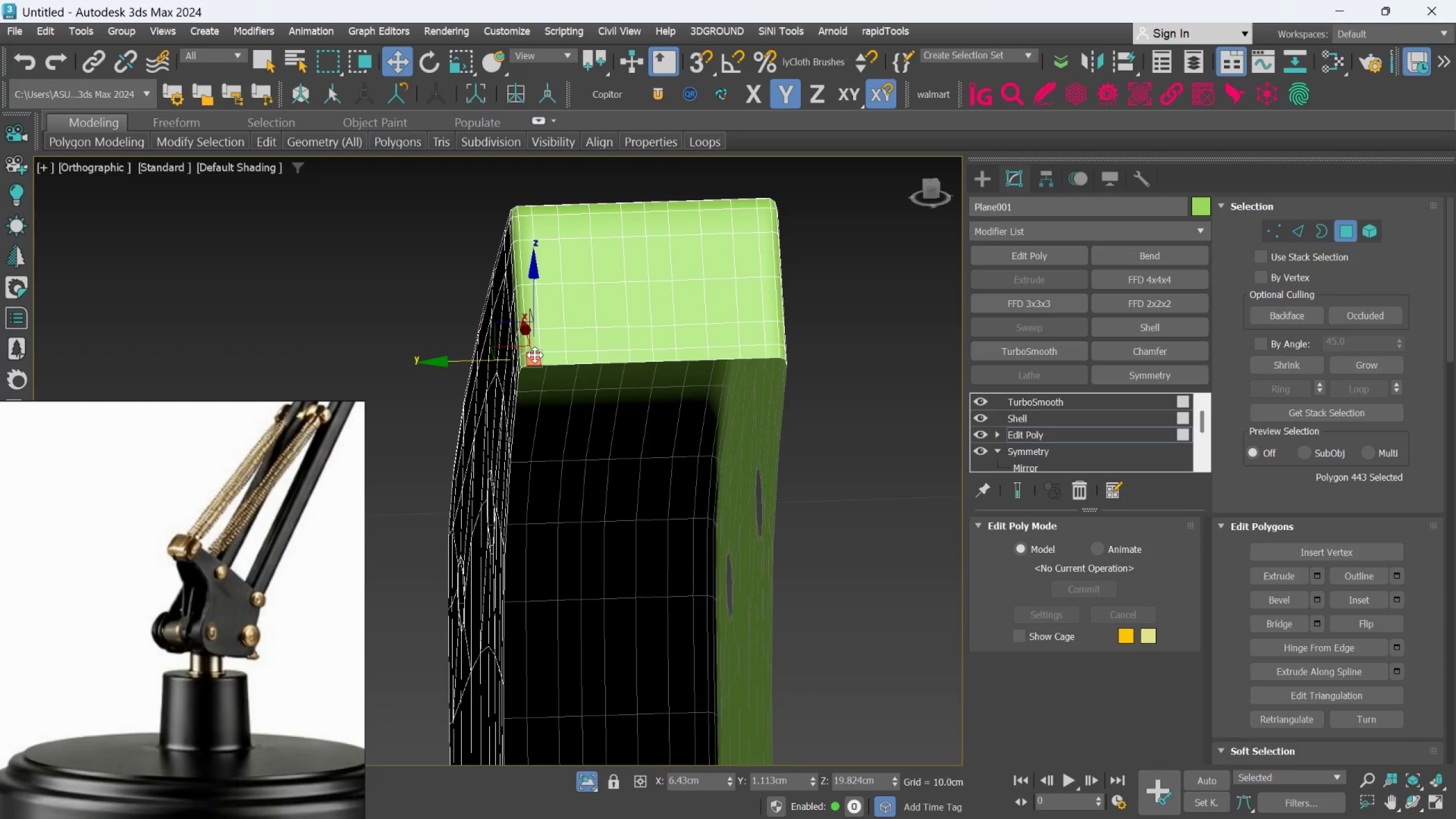 
hold_key(key=AltLeft, duration=0.77)
 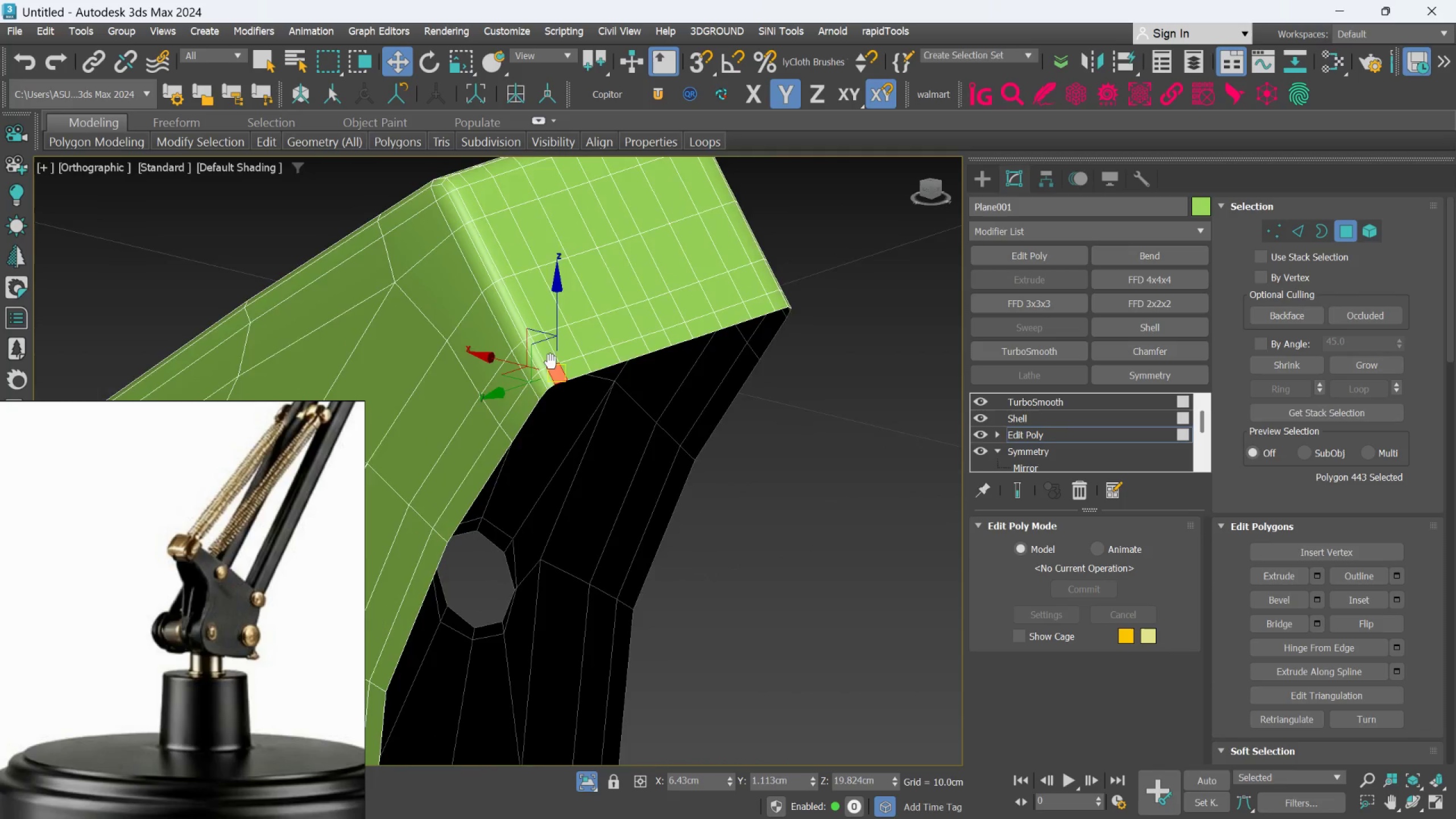 
hold_key(key=AltLeft, duration=13.22)
scroll: coordinate [528, 349], scroll_direction: up, amount: 1.0
 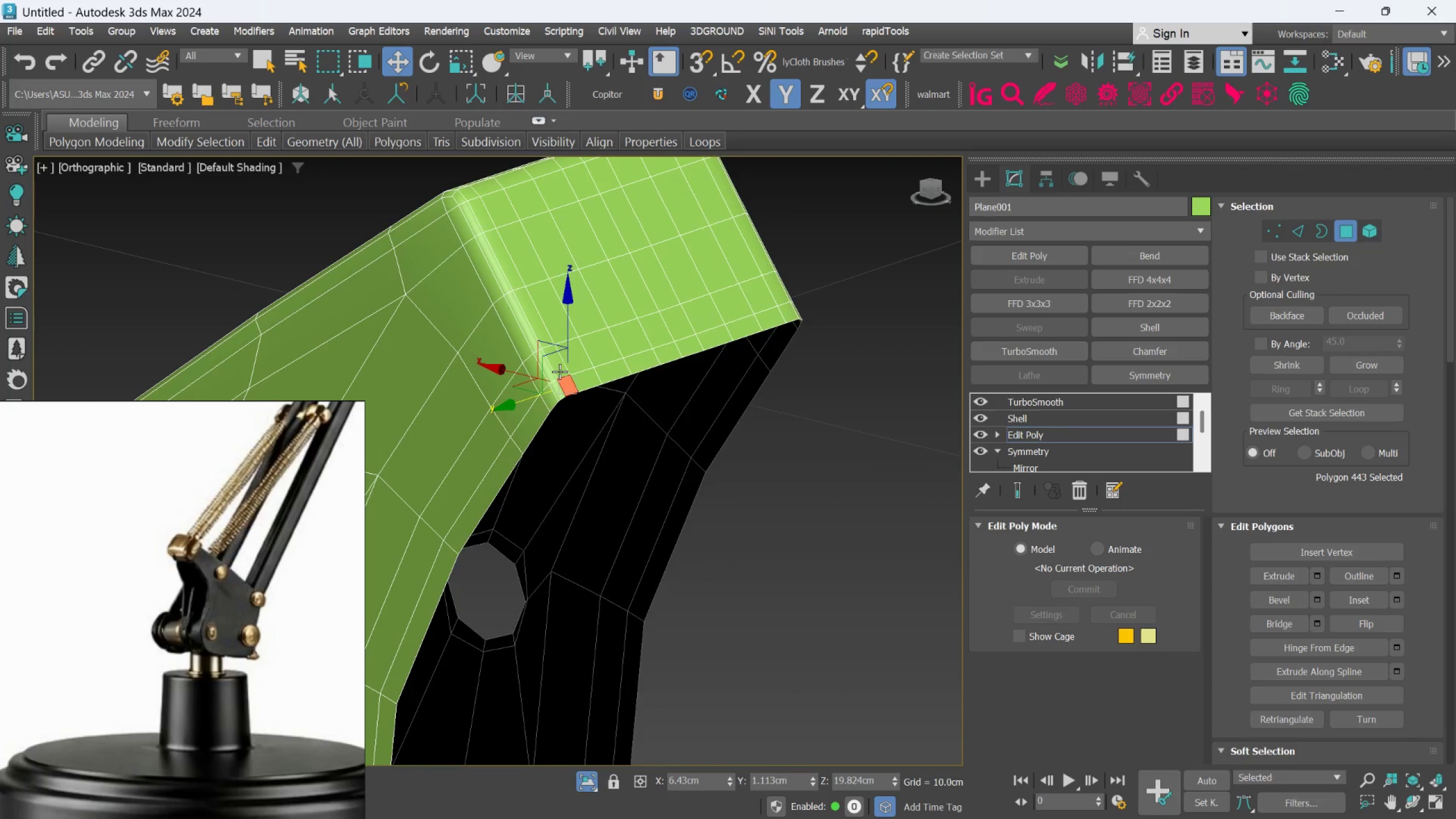 
hold_key(key=ControlLeft, duration=1.52)
left_click([560, 371])
 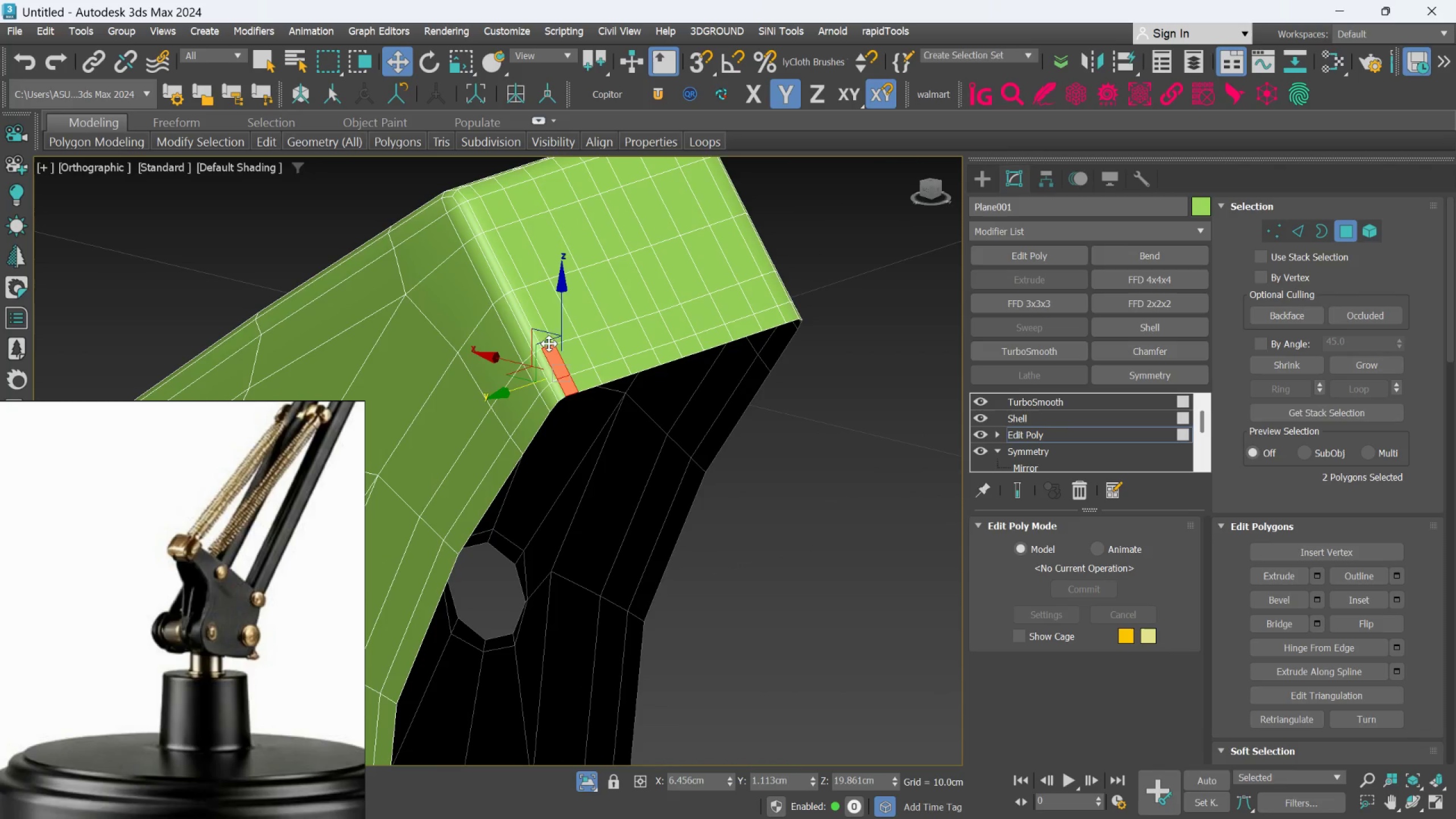 
left_click([546, 338])
 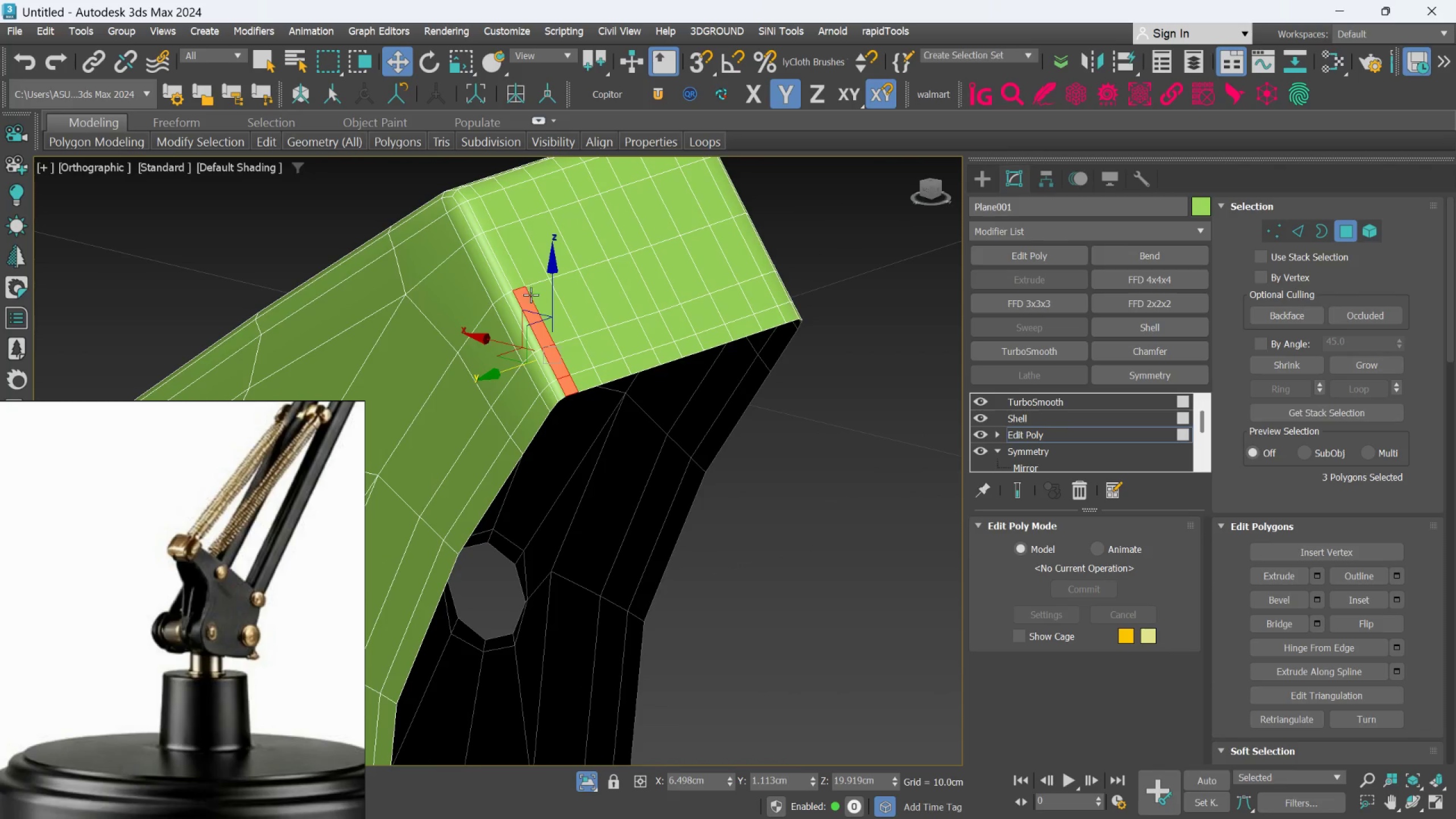 
hold_key(key=ControlLeft, duration=1.5)
left_click([512, 279])
 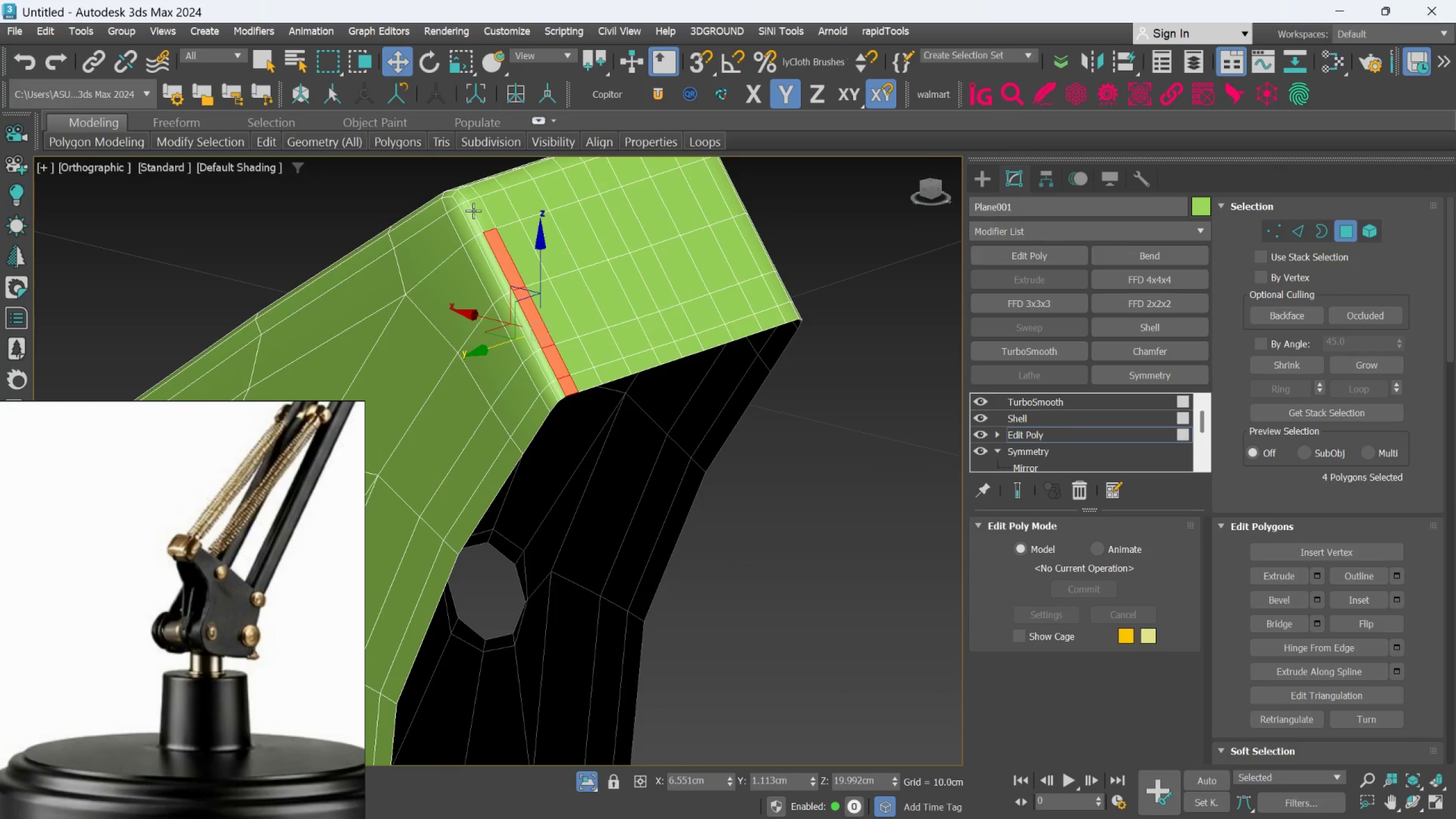 
left_click([475, 208])
 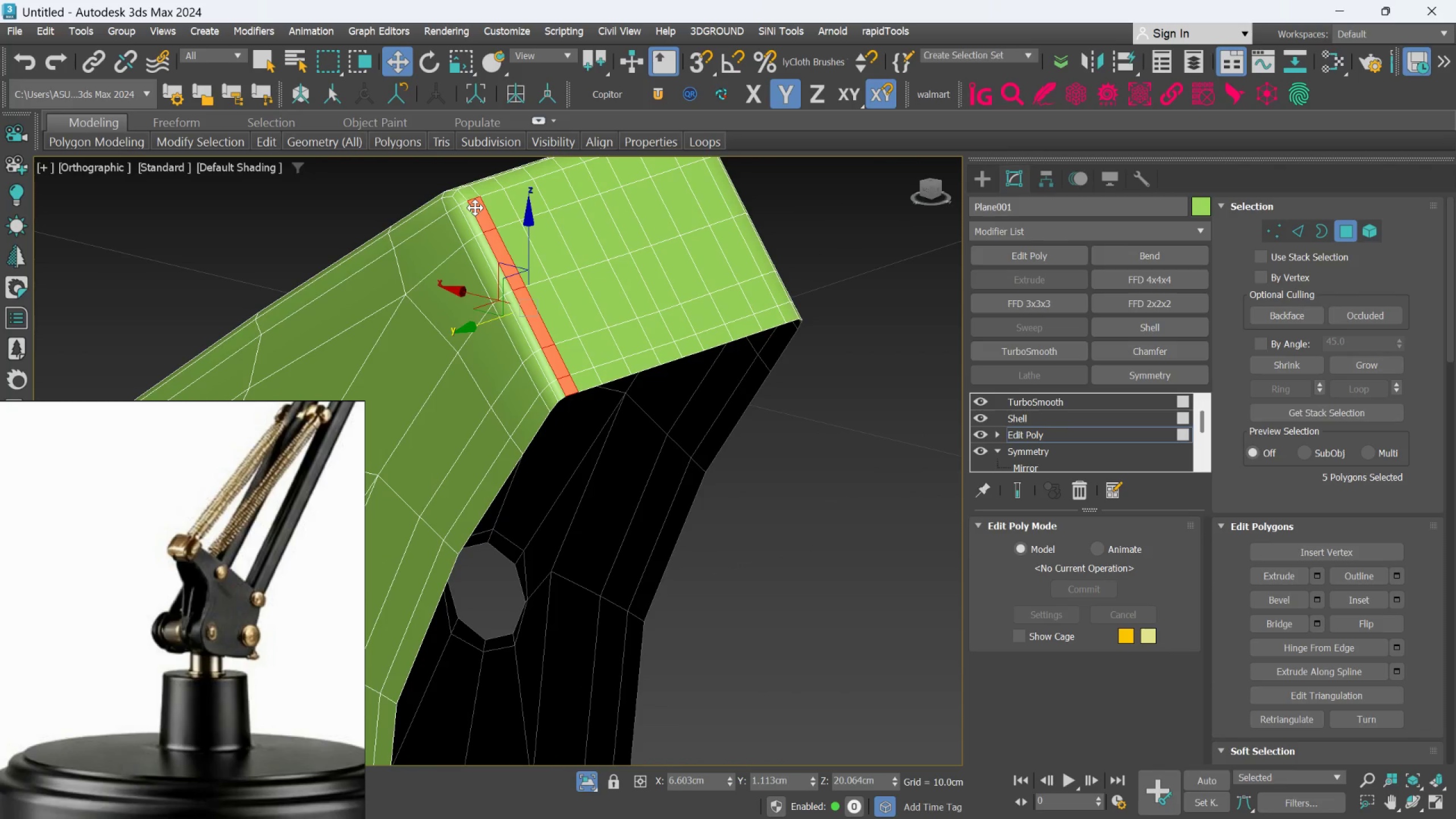 
hold_key(key=ControlLeft, duration=1.01)
left_click([467, 195])
 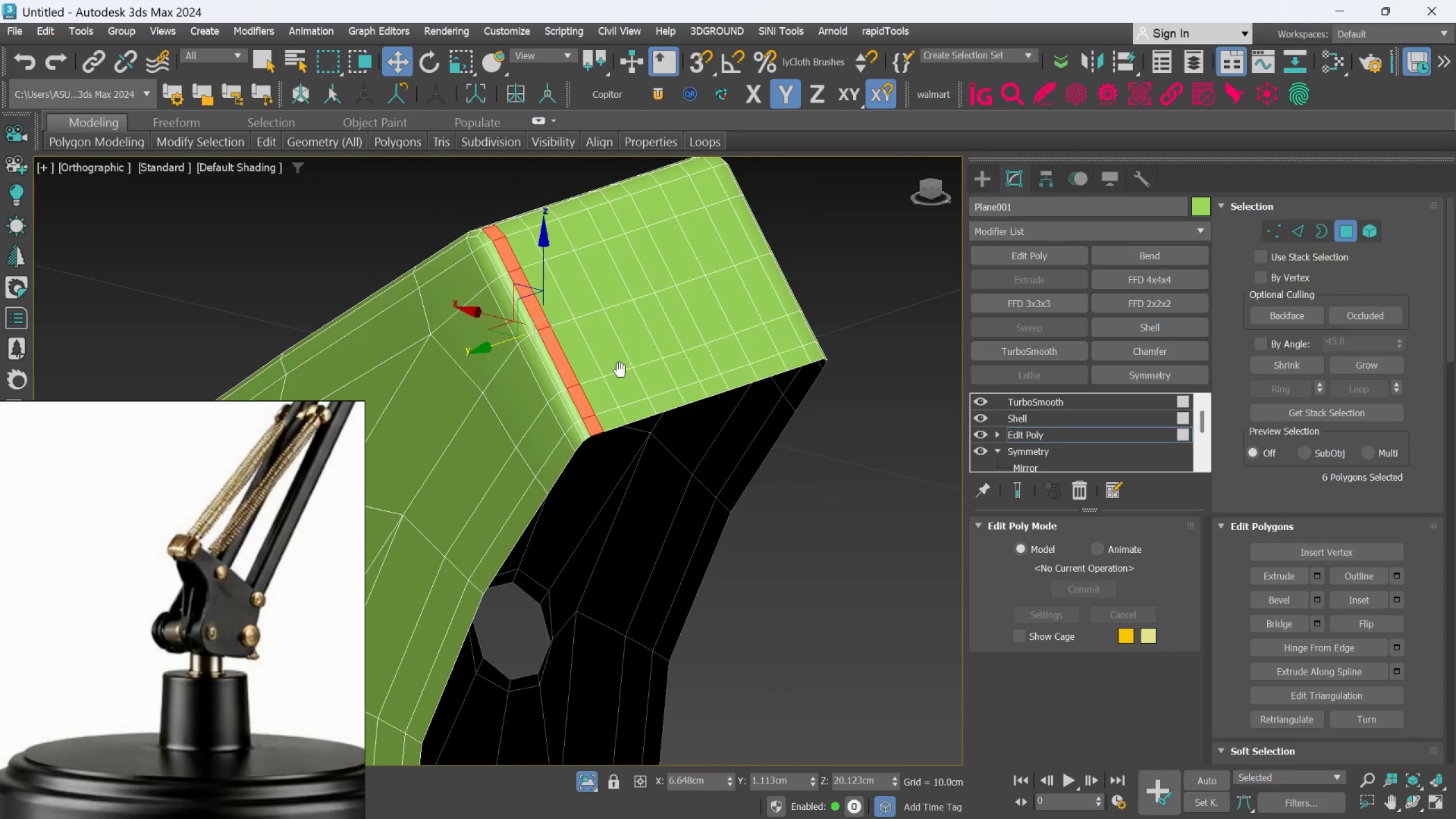 
scroll: coordinate [597, 394], scroll_direction: up, amount: 1.0
 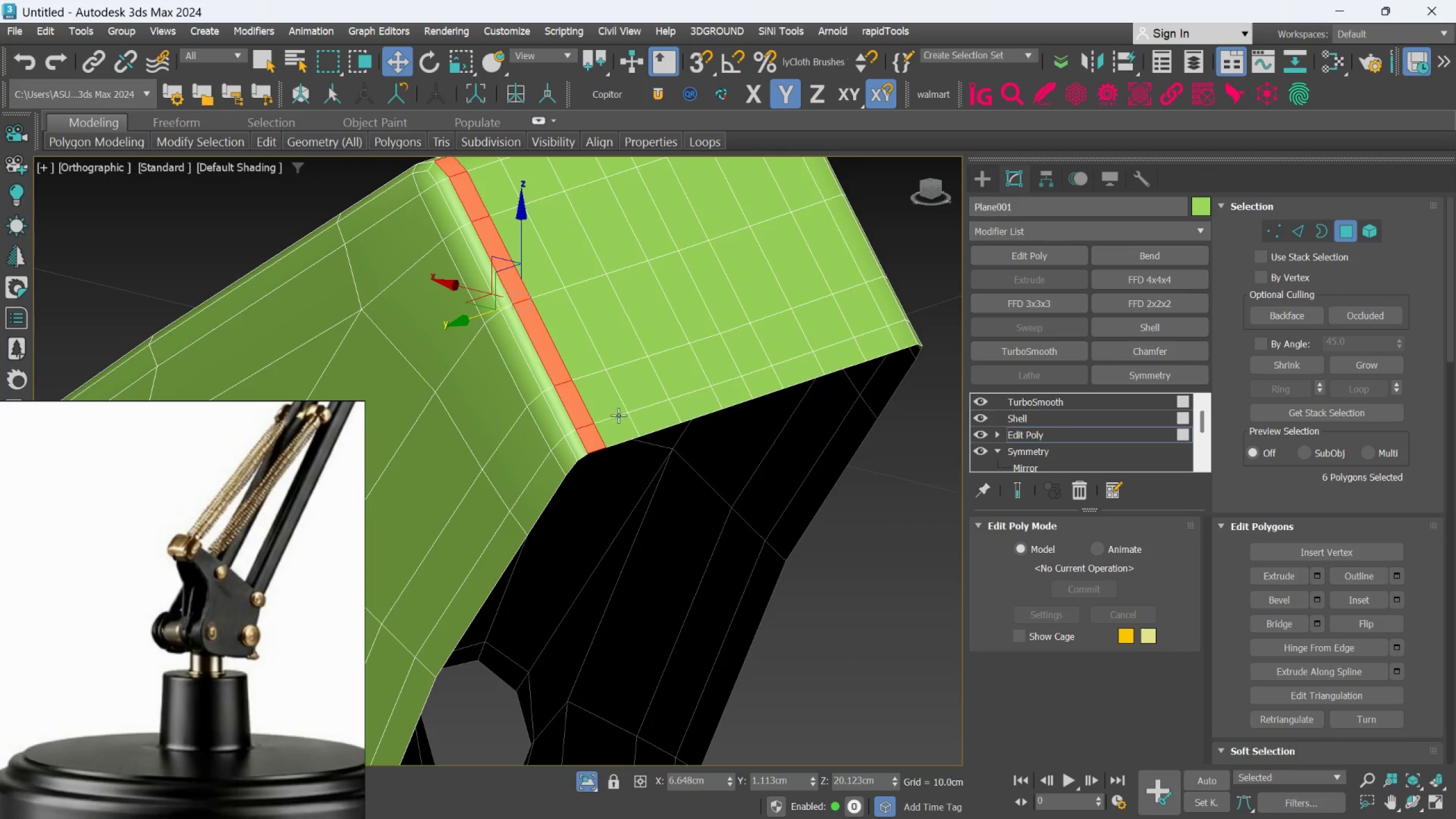 
hold_key(key=ControlLeft, duration=0.88)
left_click([618, 424])
 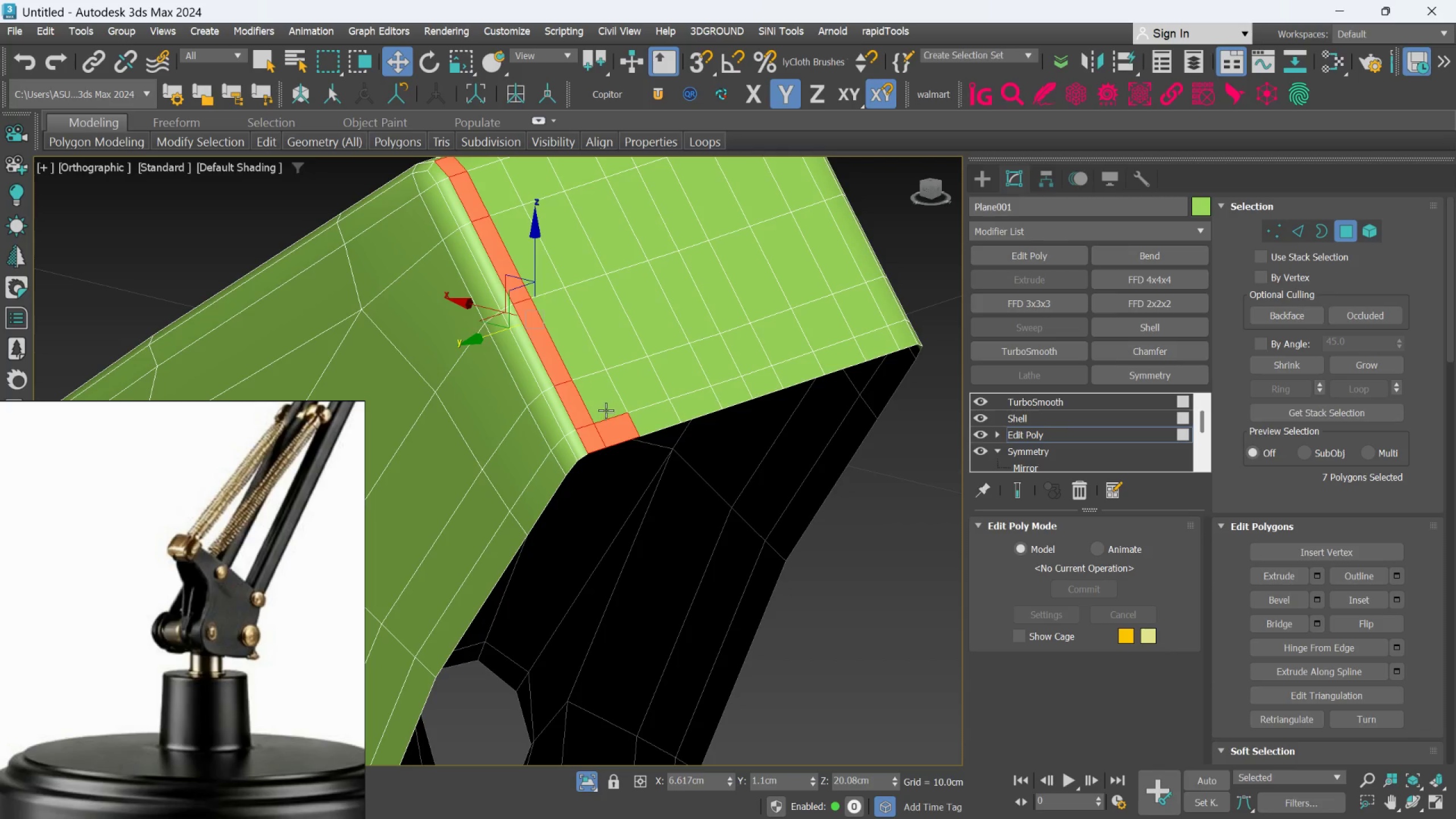 
double_click([605, 410])
 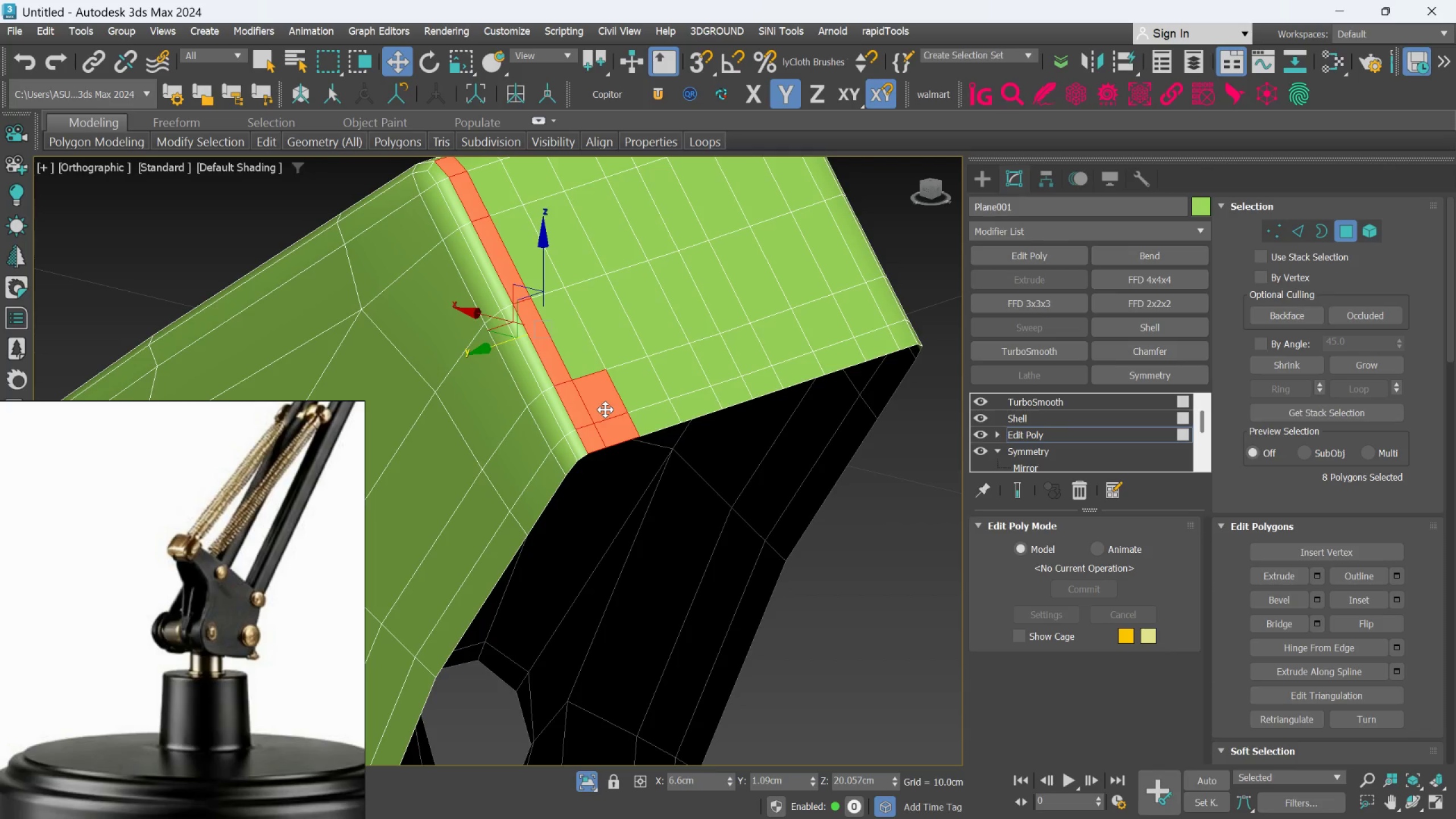 
key(Q)
 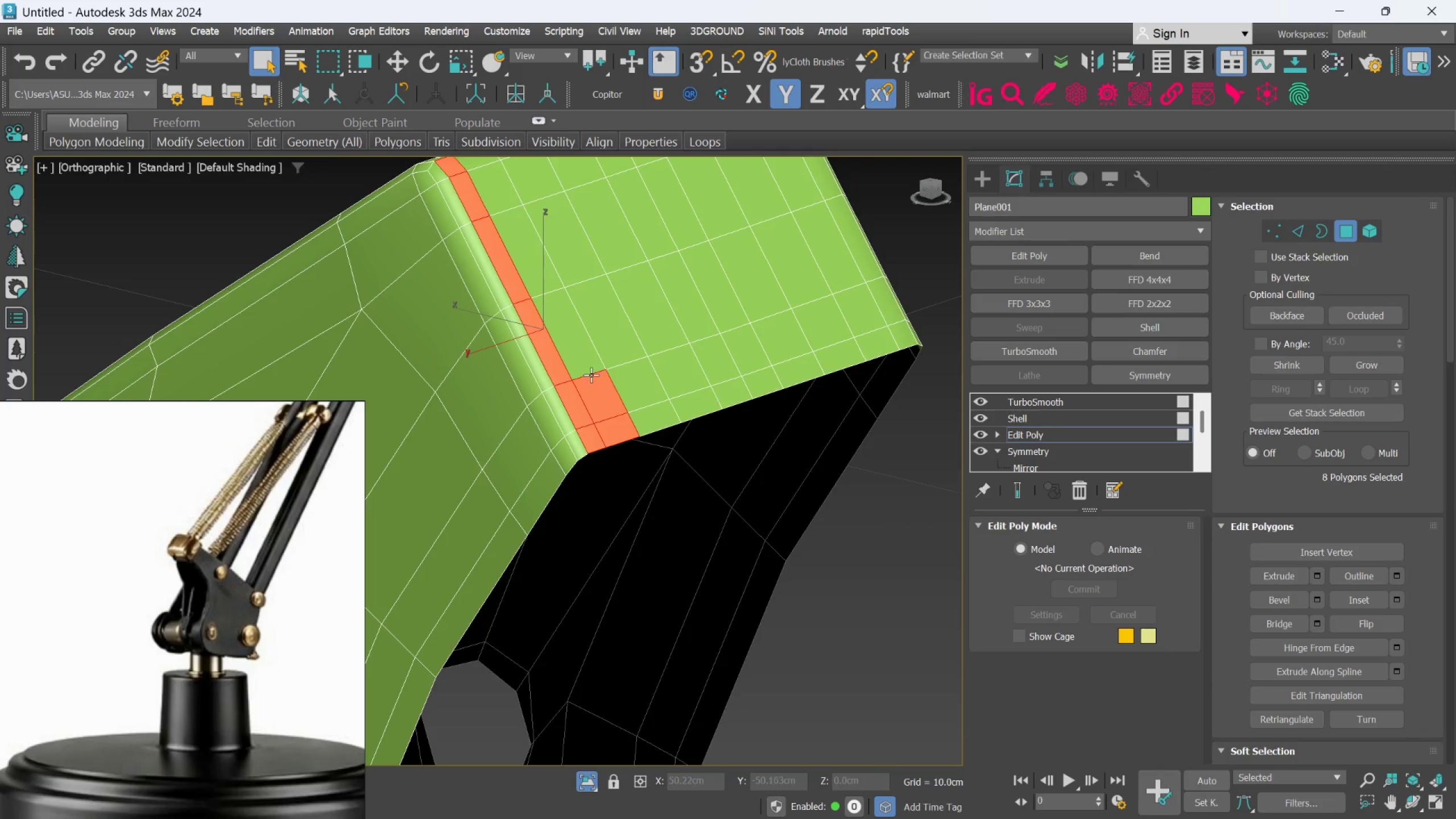 
hold_key(key=ControlLeft, duration=0.38)
 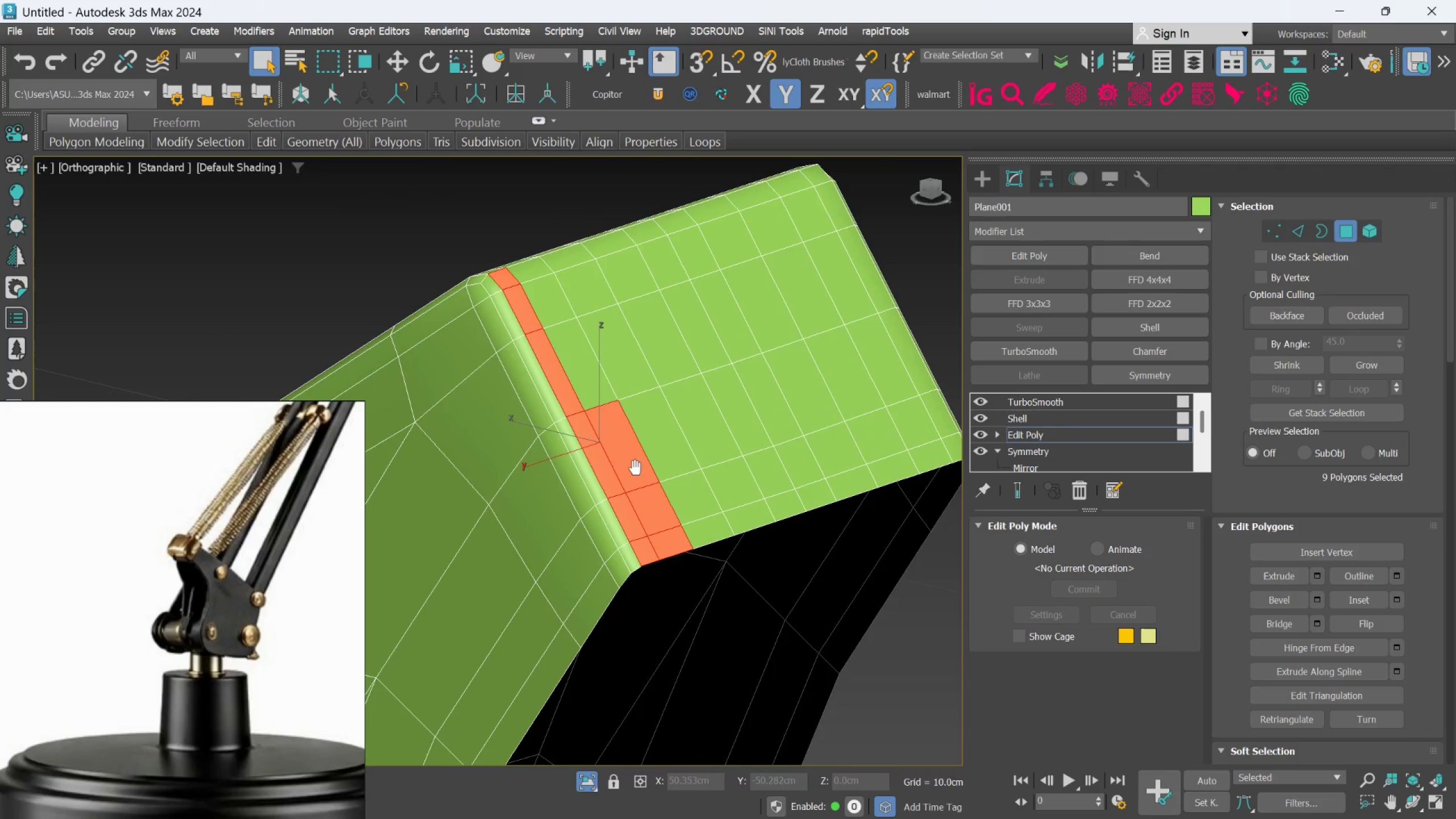 
hold_key(key=ControlLeft, duration=1.52)
left_click([593, 386])
 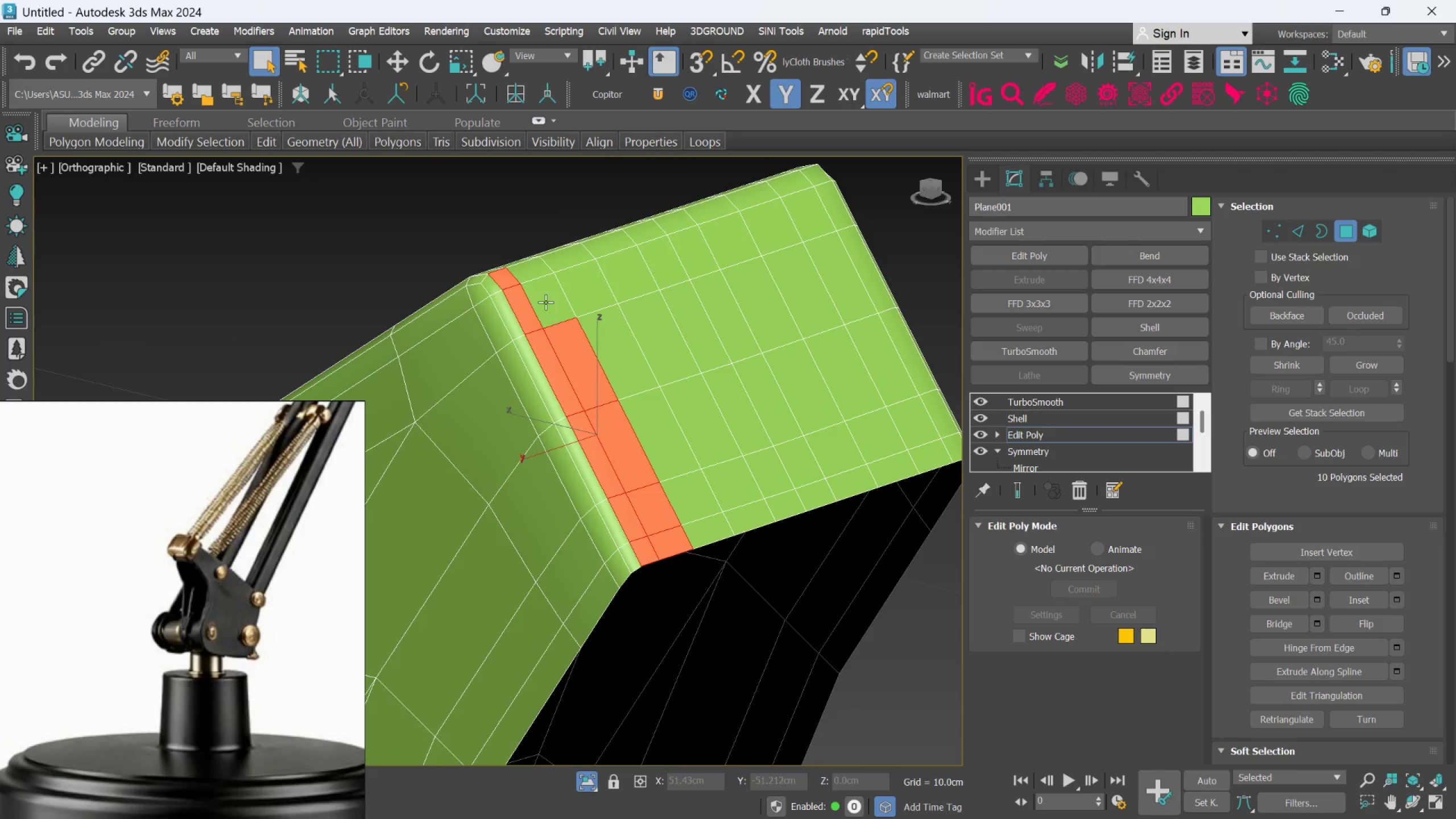 
left_click([545, 302])
 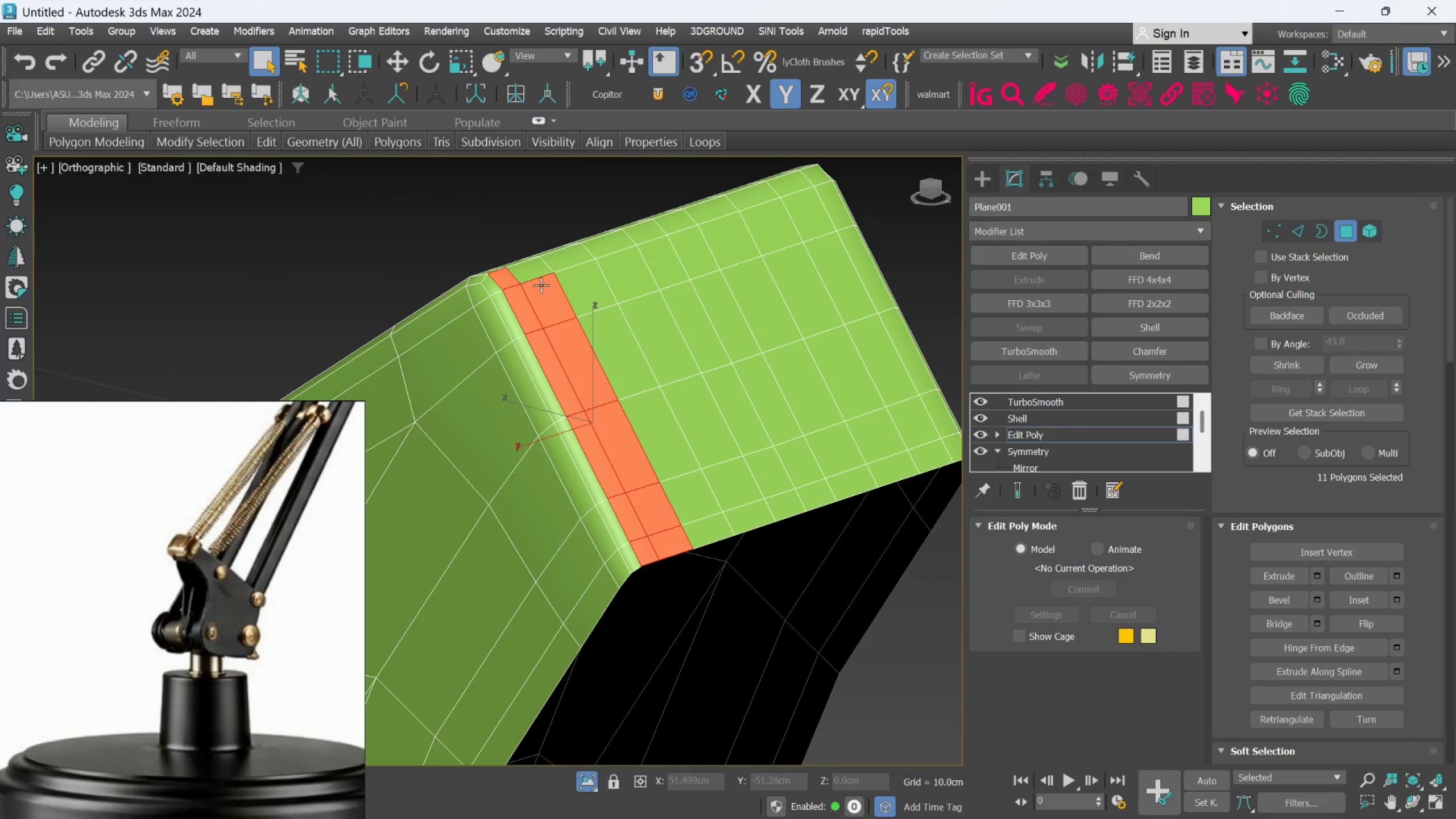 
hold_key(key=ControlLeft, duration=0.53)
left_click([535, 272])
 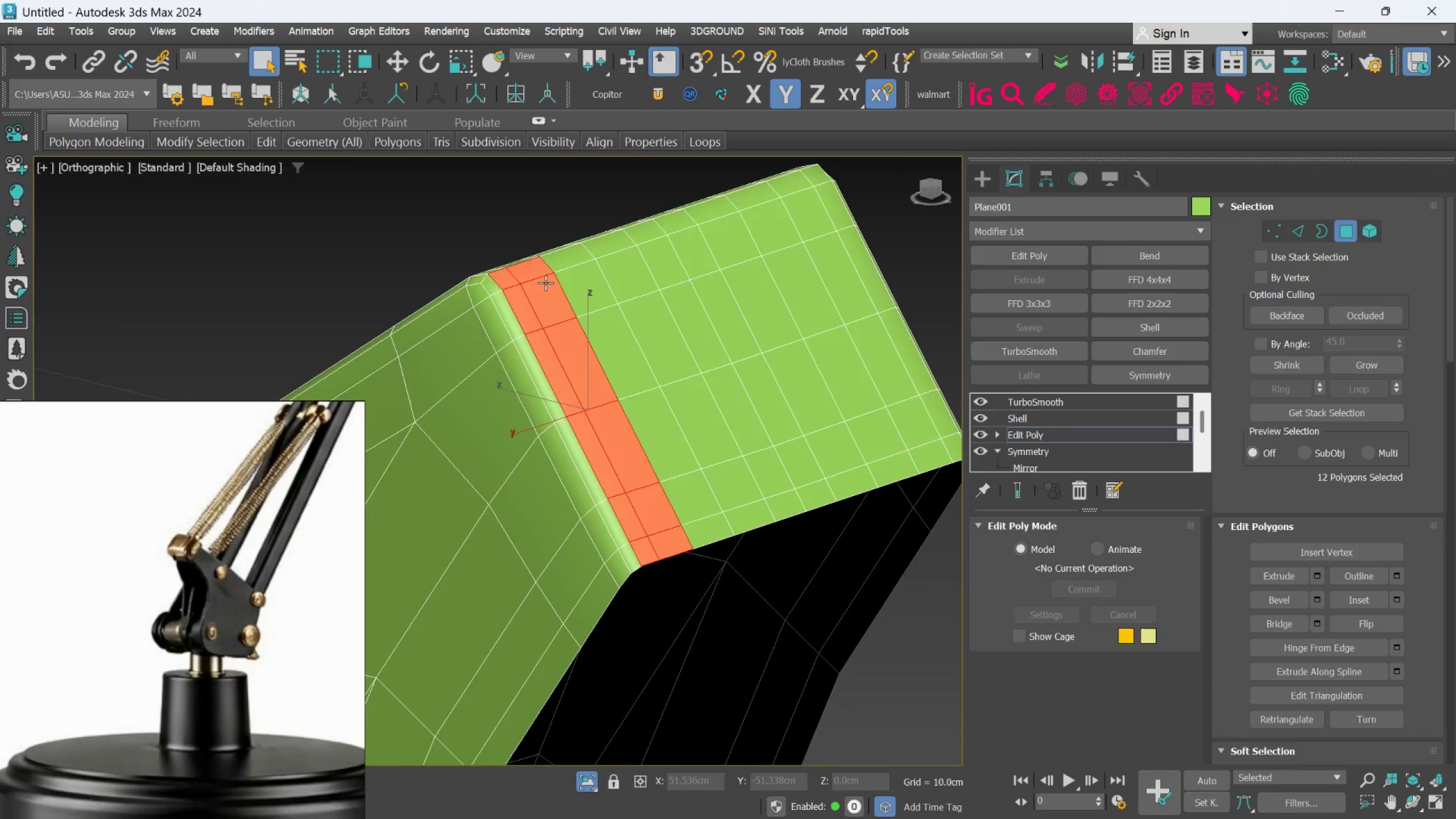 
scroll: coordinate [545, 283], scroll_direction: down, amount: 1.0
 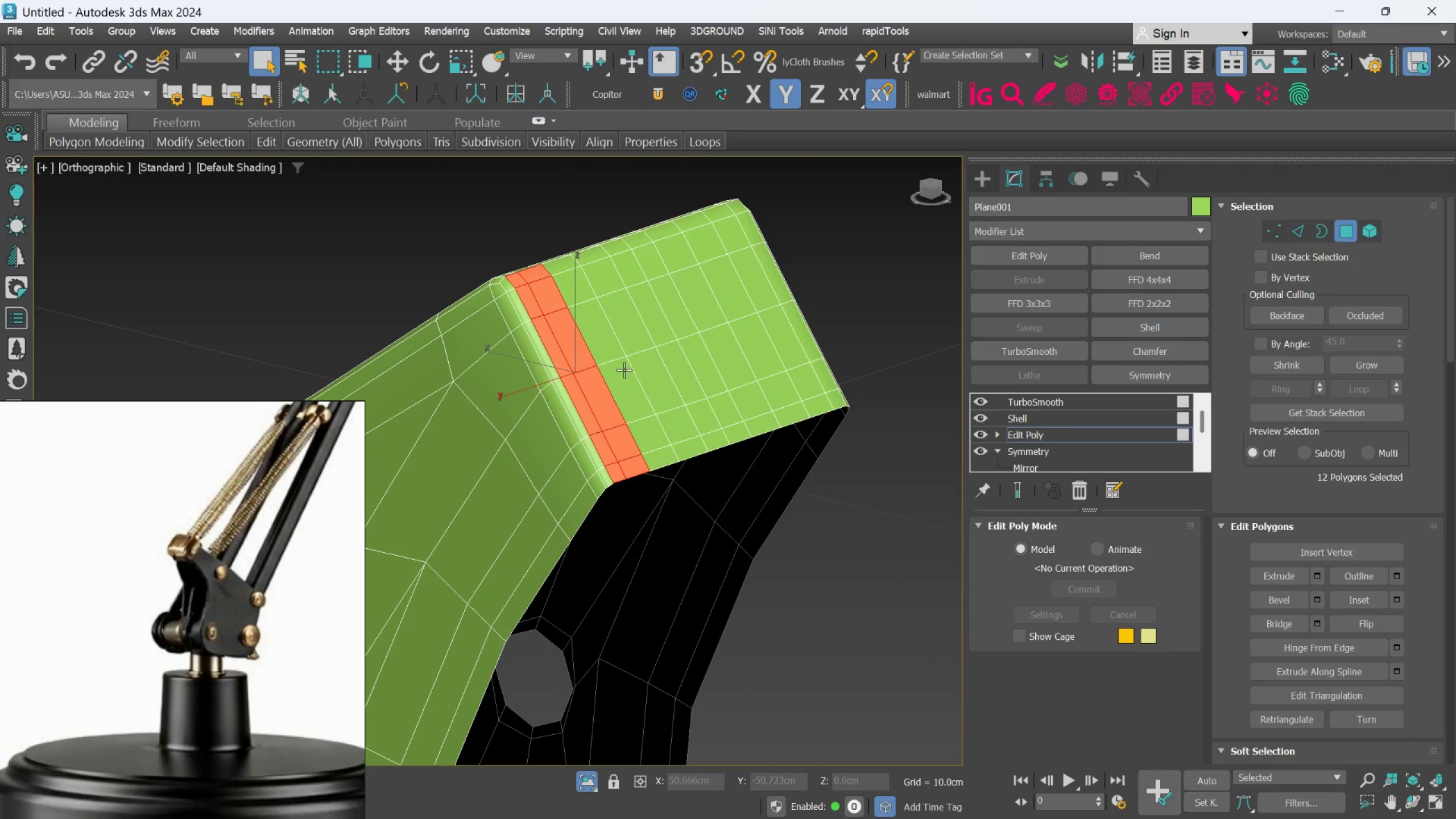 
hold_key(key=AltLeft, duration=0.62)
 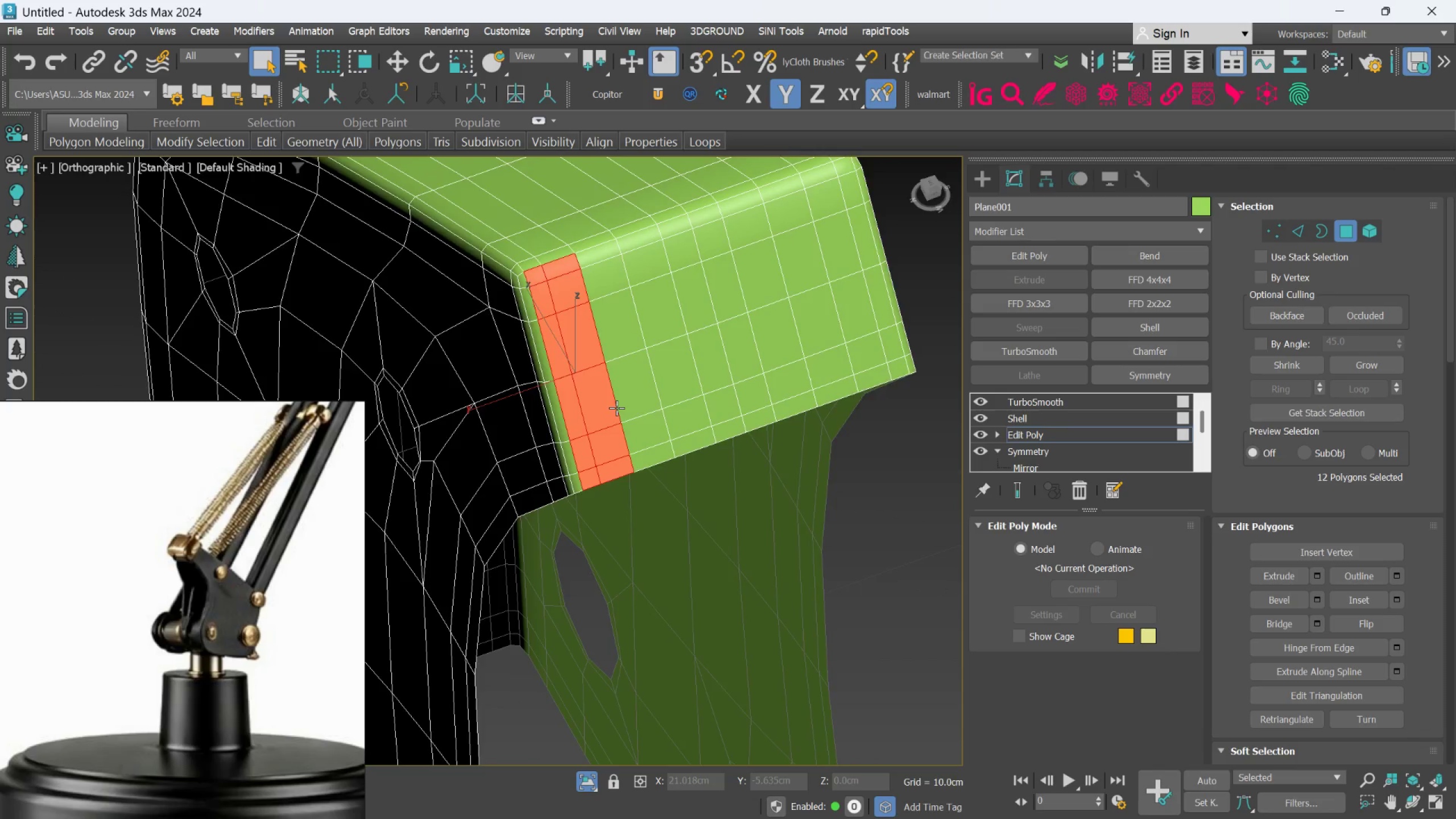 
key(Alt+AltLeft)
 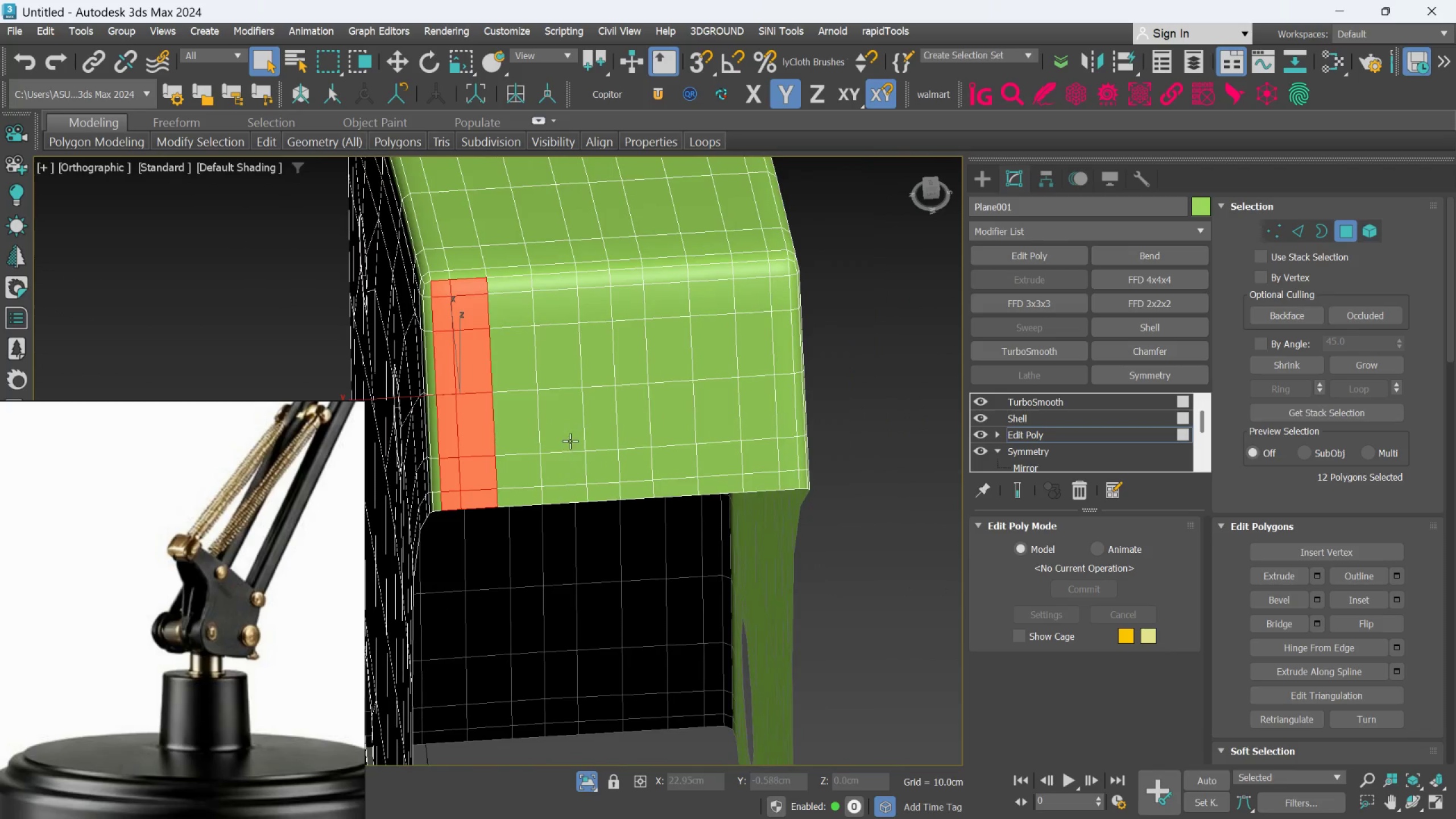 
hold_key(key=AltLeft, duration=0.73)
 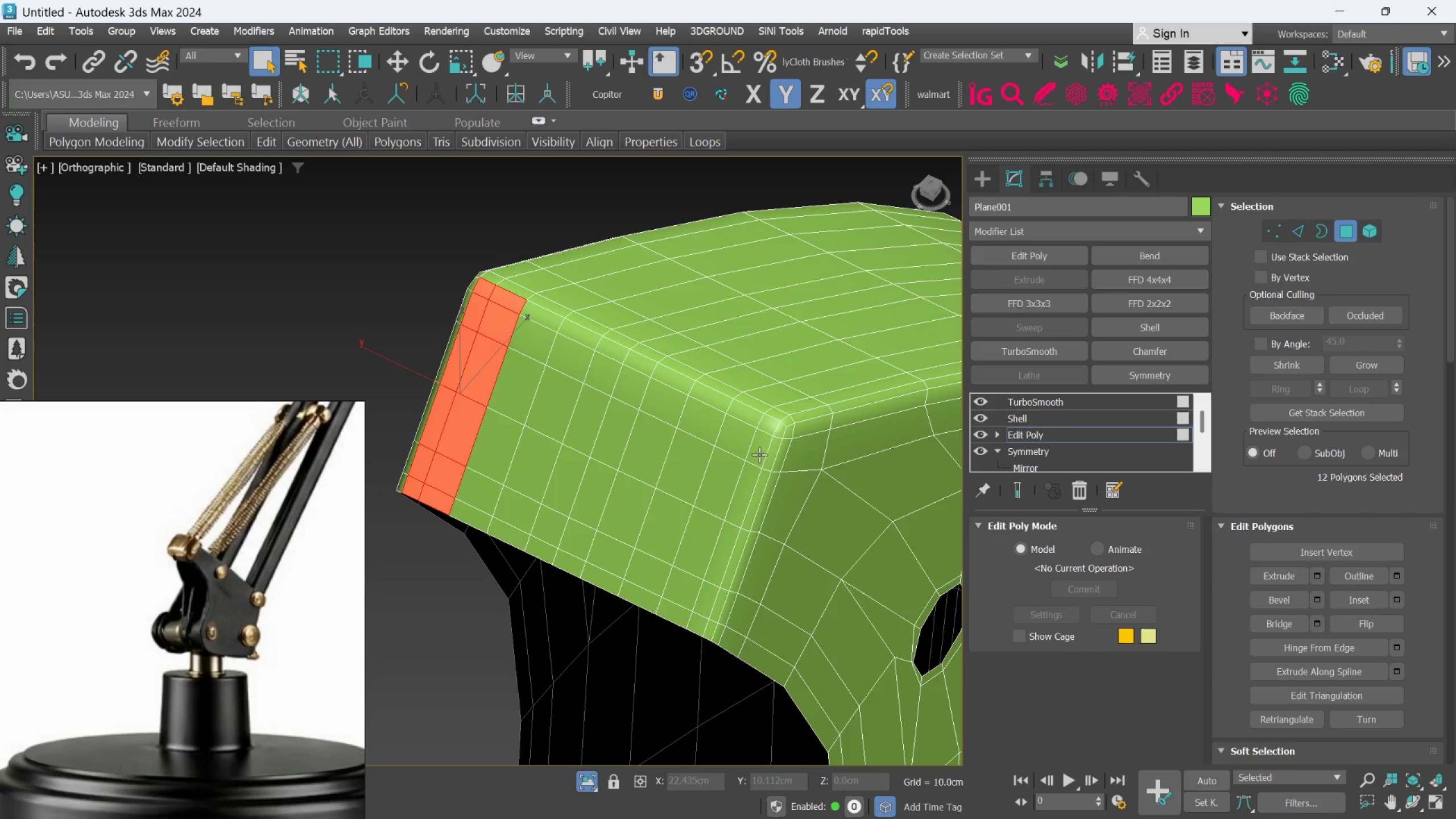 
hold_key(key=AltLeft, duration=1.5)
 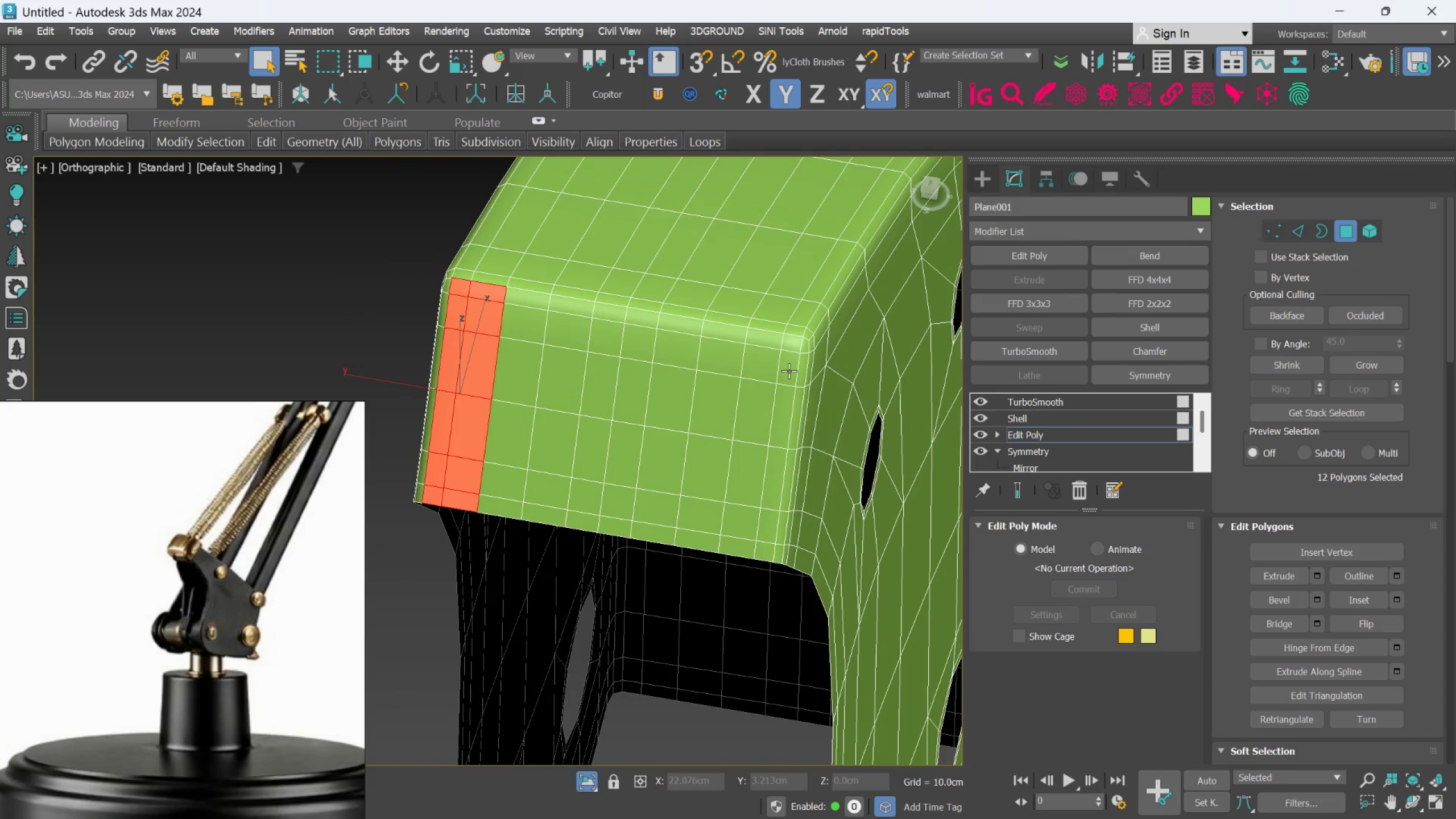 
key(Alt+AltLeft)
 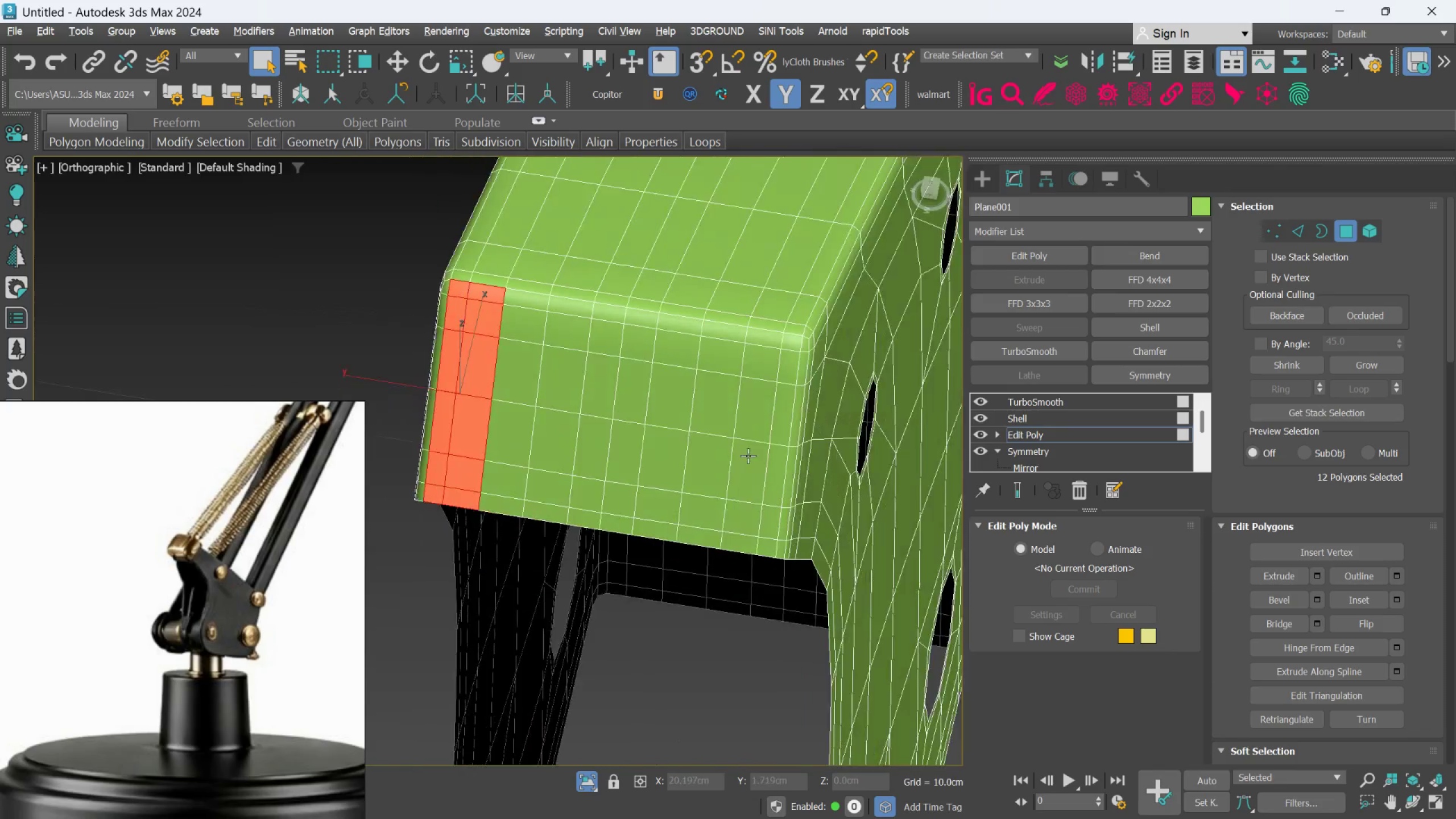 
key(Alt+AltLeft)
 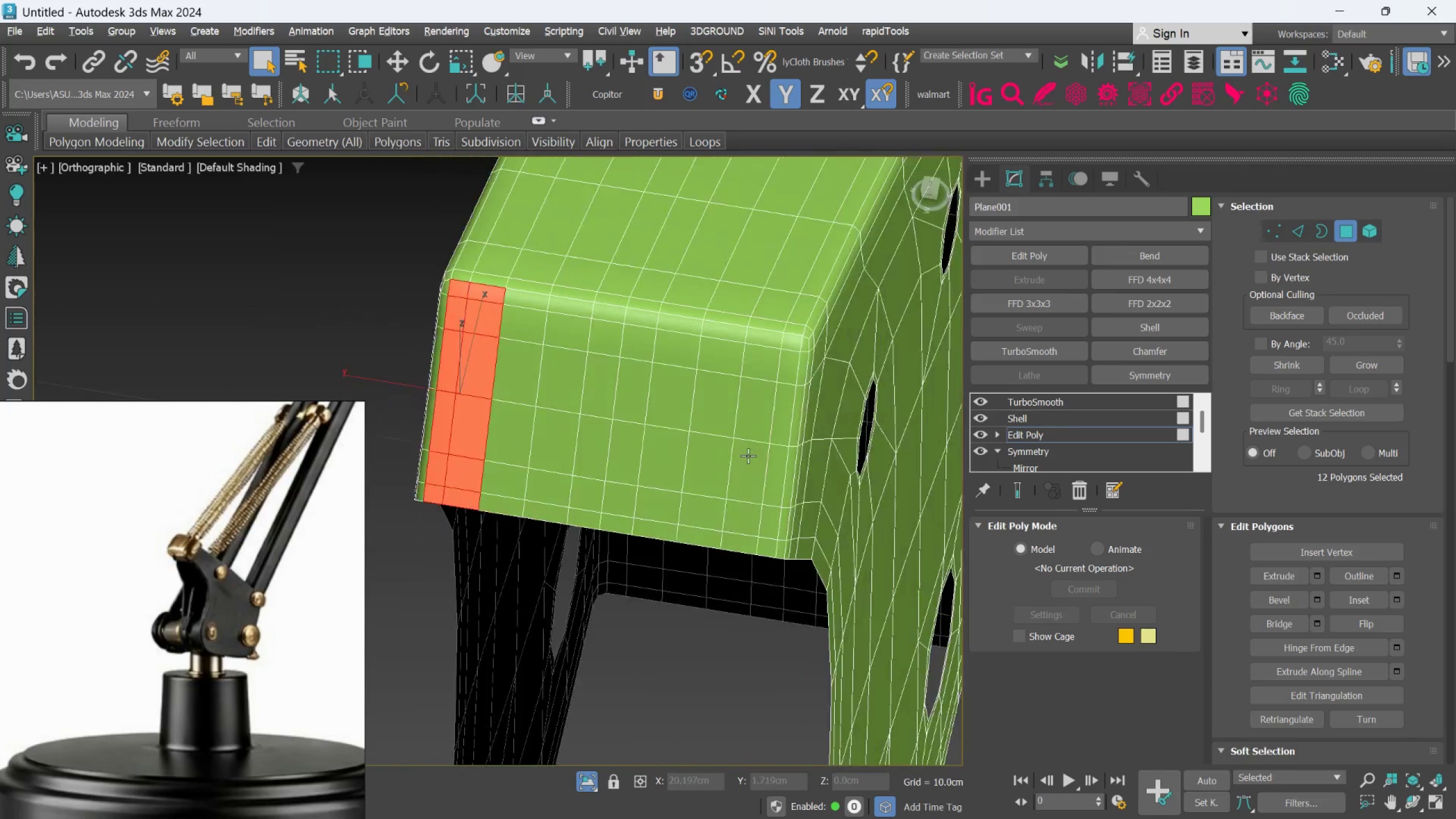 
key(Alt+AltLeft)
 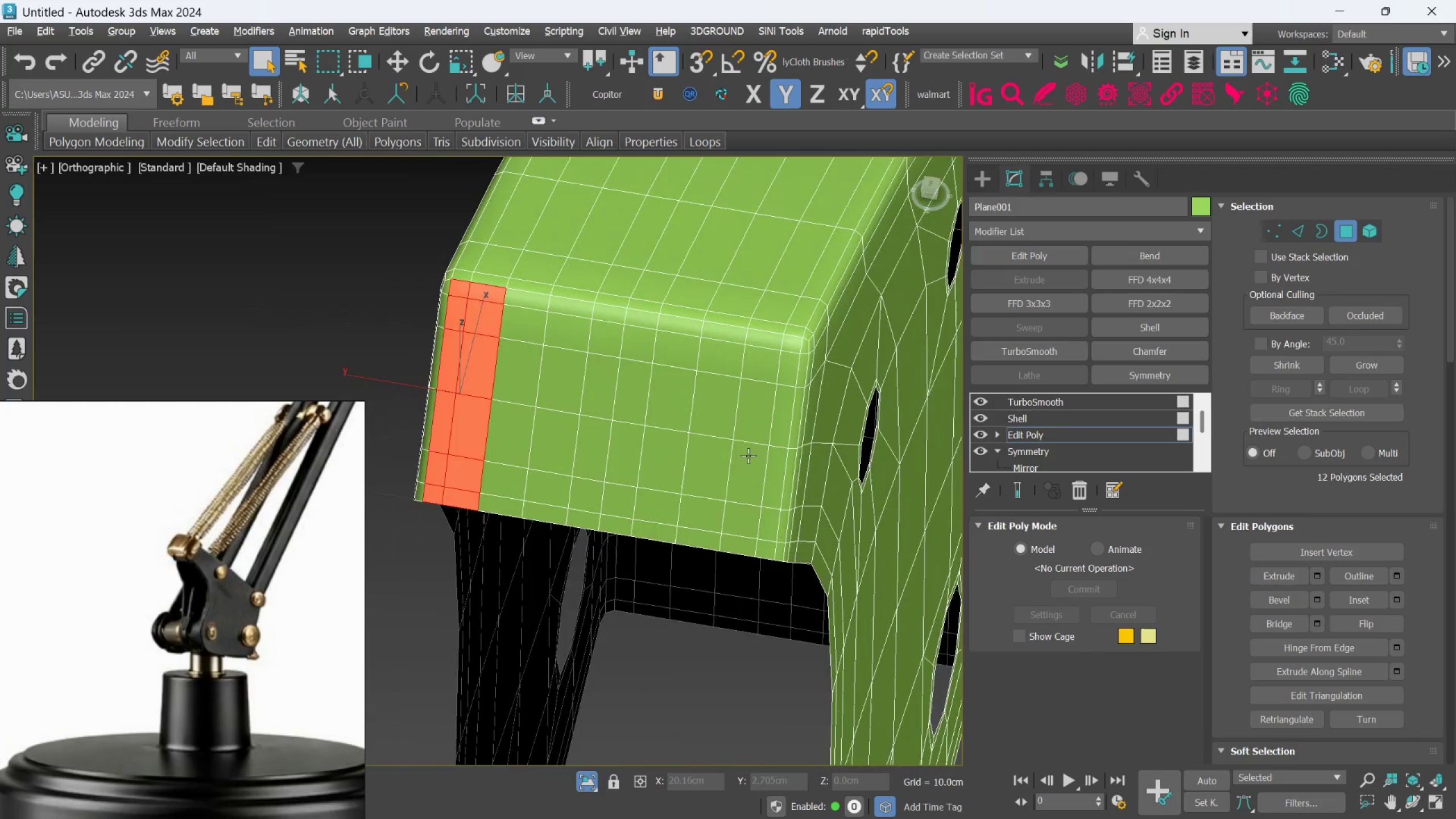 
key(Alt+AltLeft)
 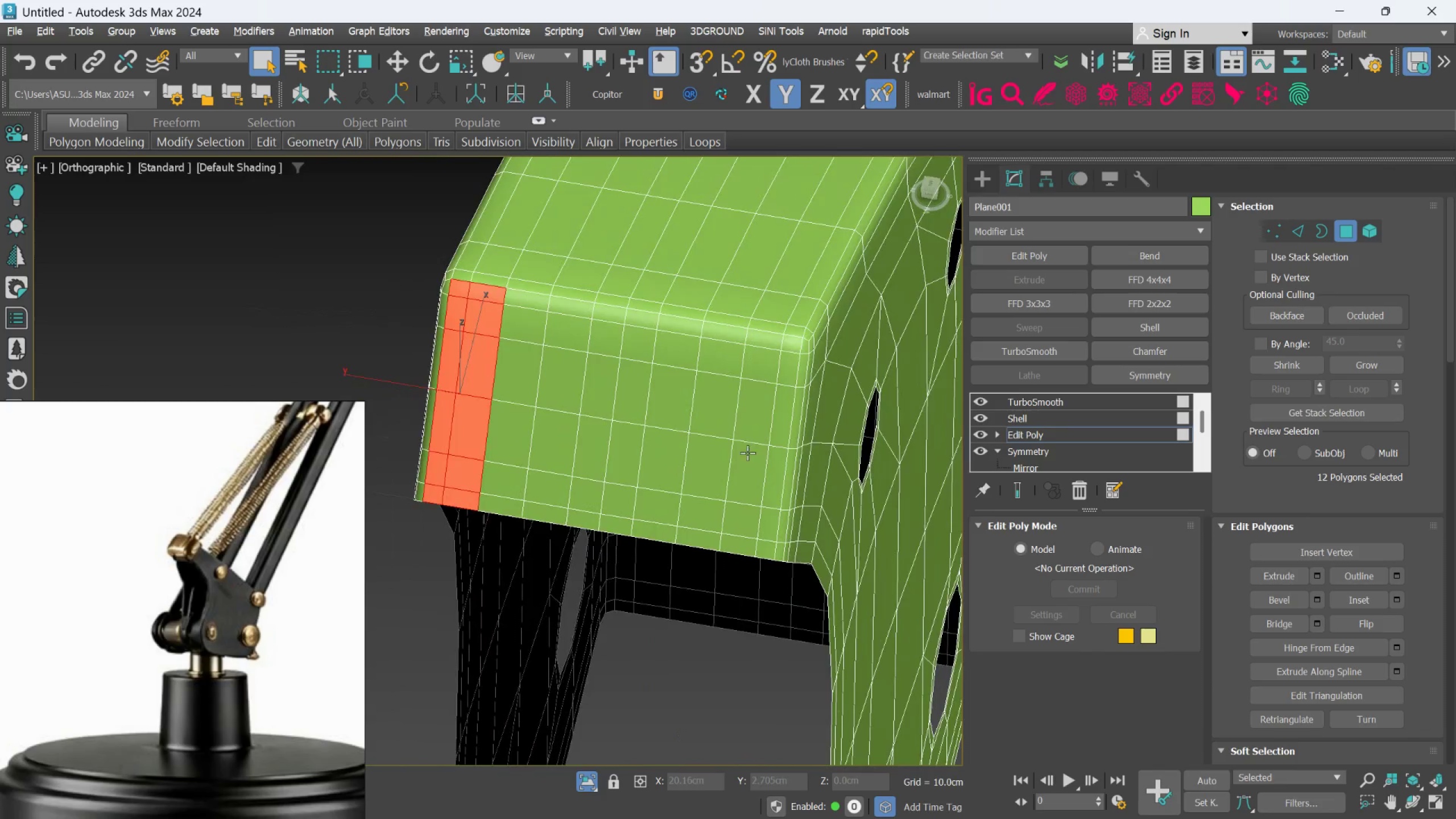 
key(Alt+AltLeft)
 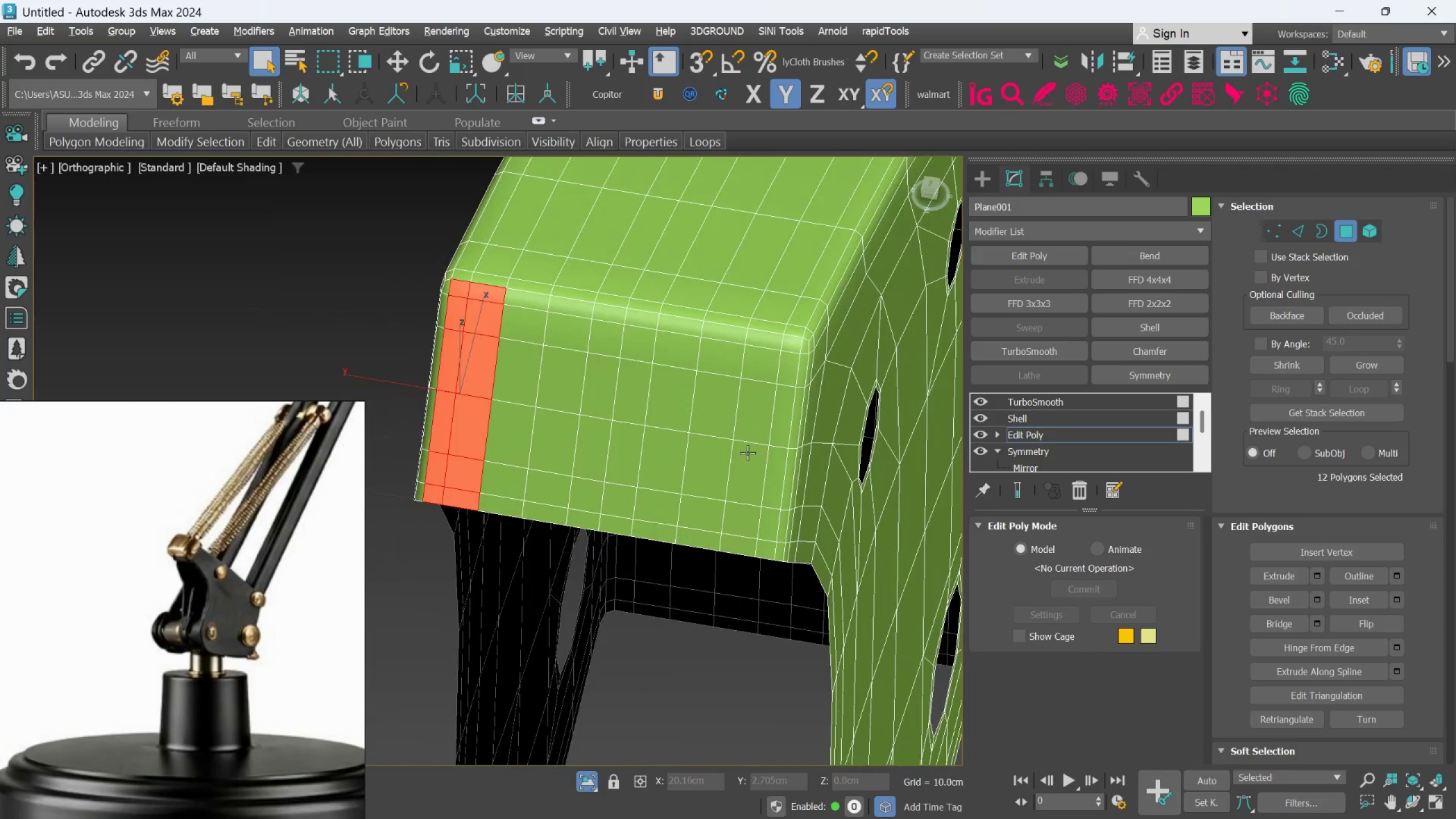 
key(Alt+AltLeft)
 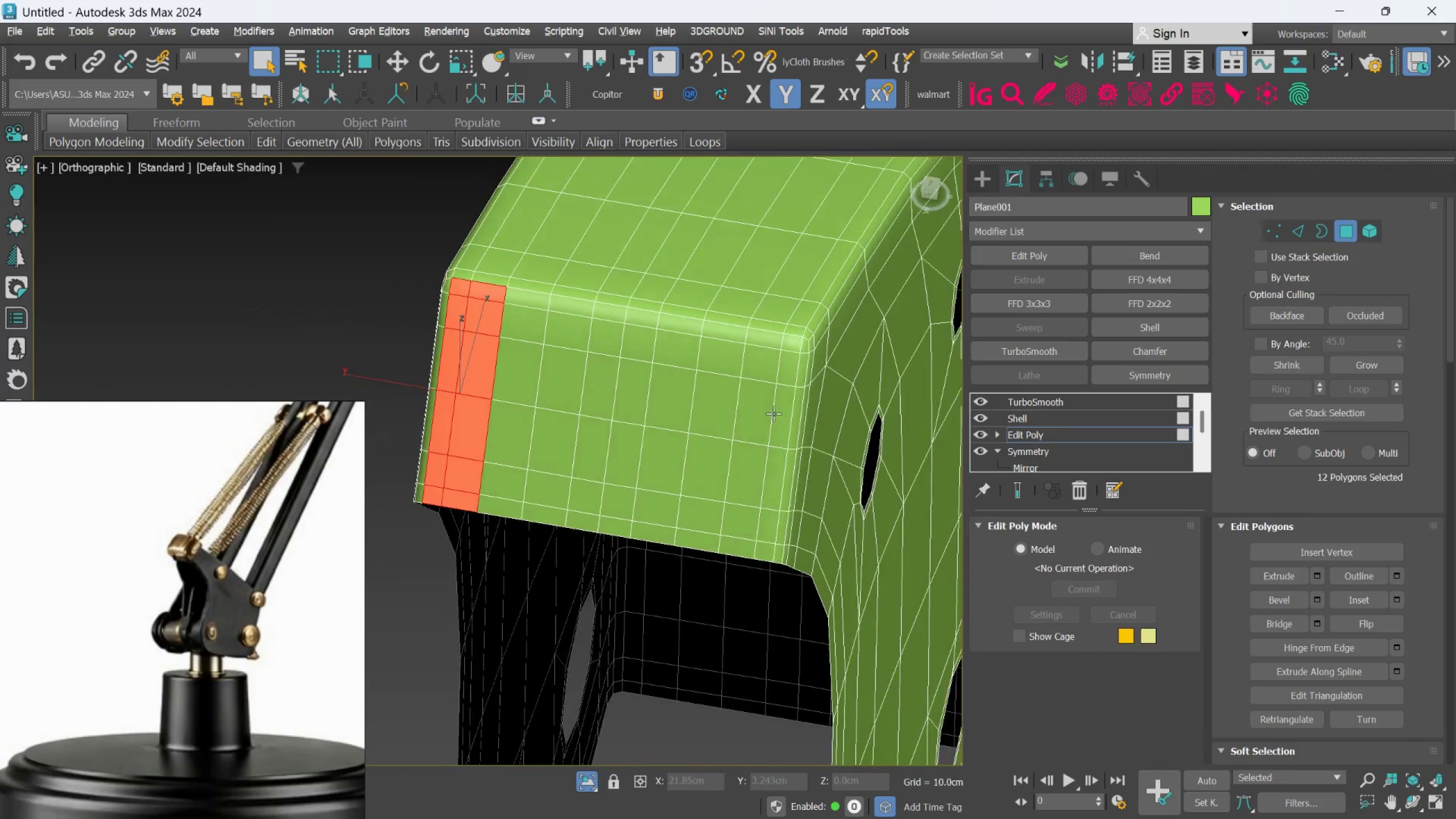 
key(Alt+AltLeft)
 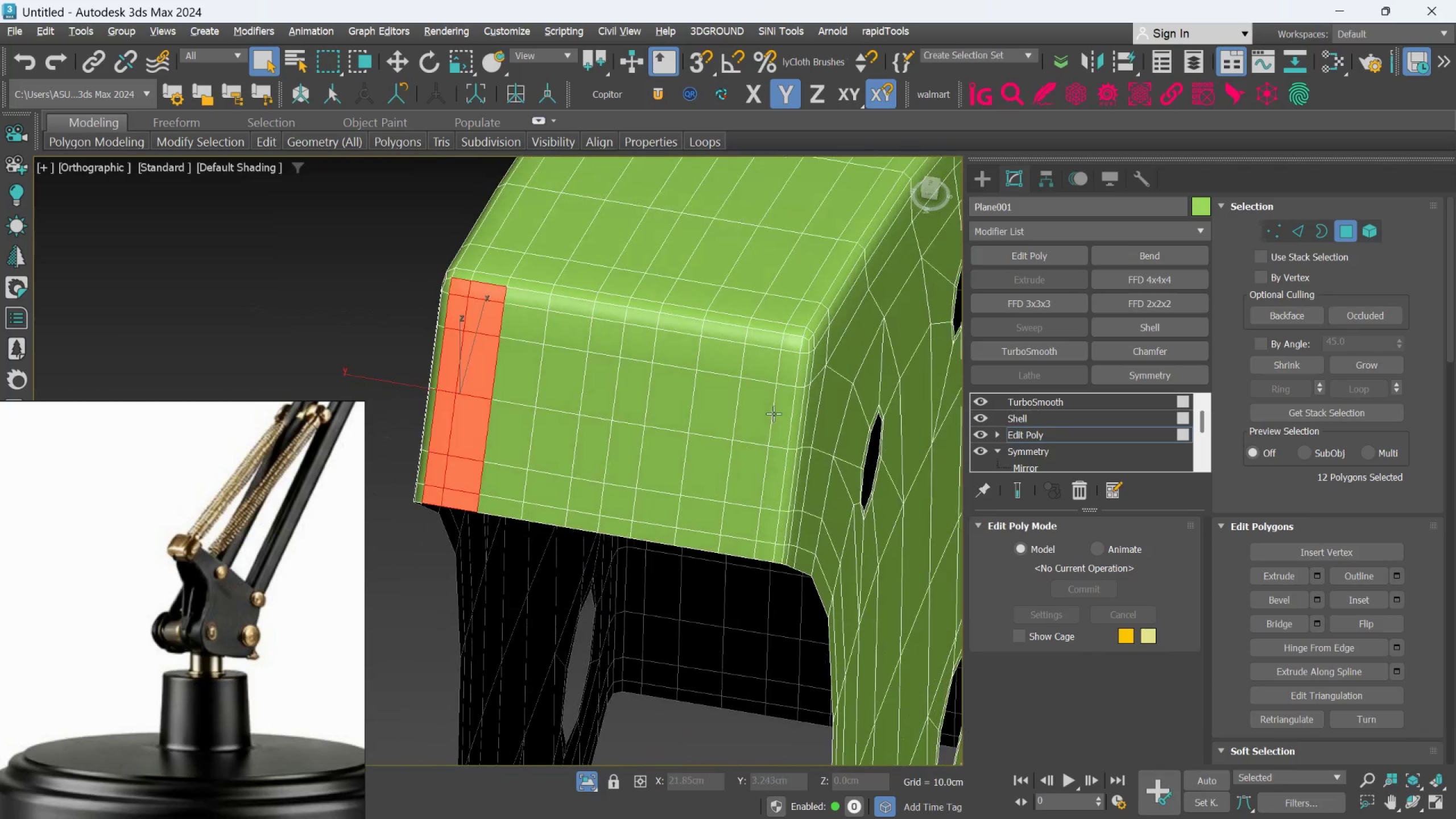 
key(Alt+AltLeft)
 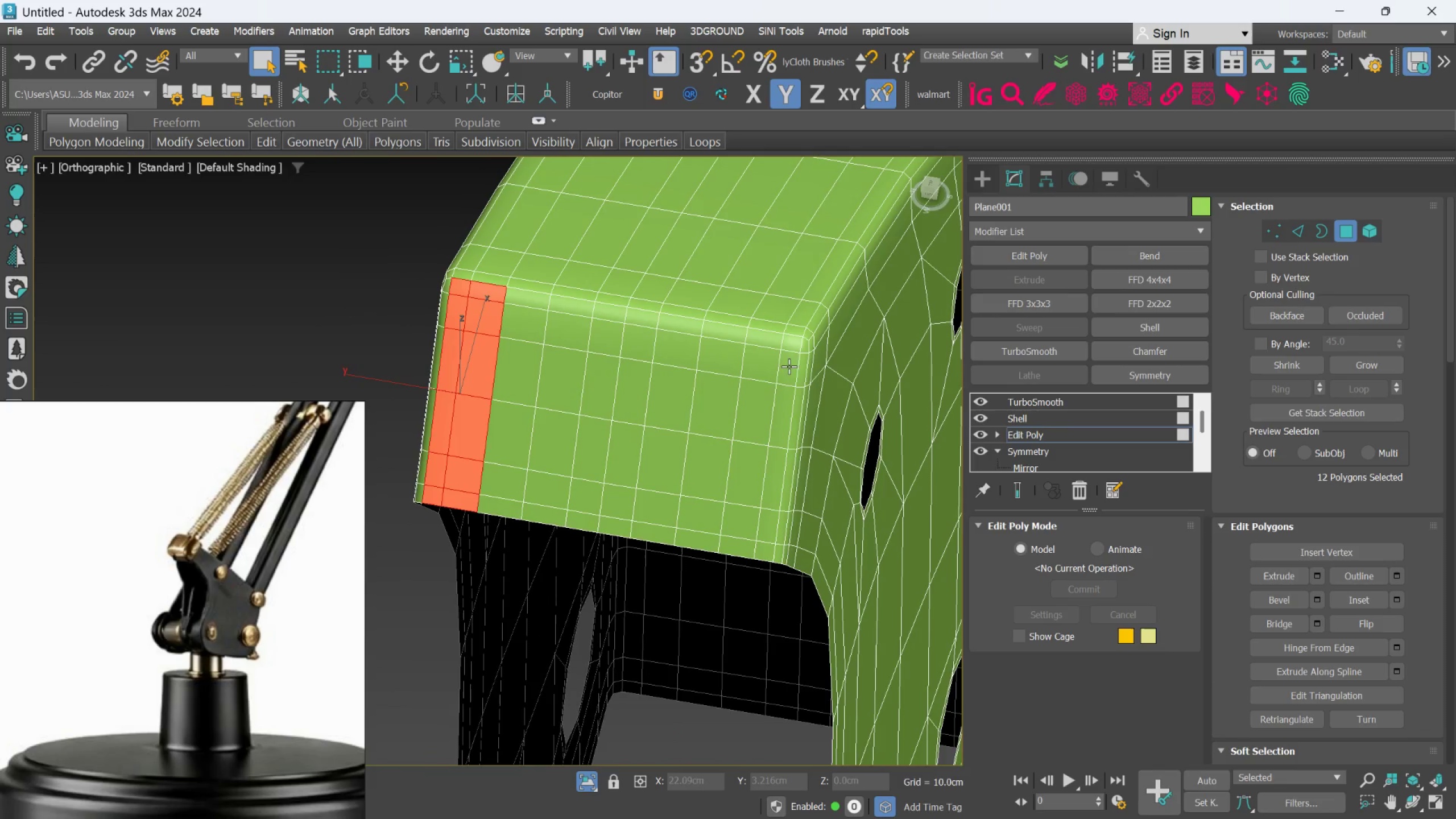 
hold_key(key=ControlLeft, duration=1.5)
left_click([789, 349])
 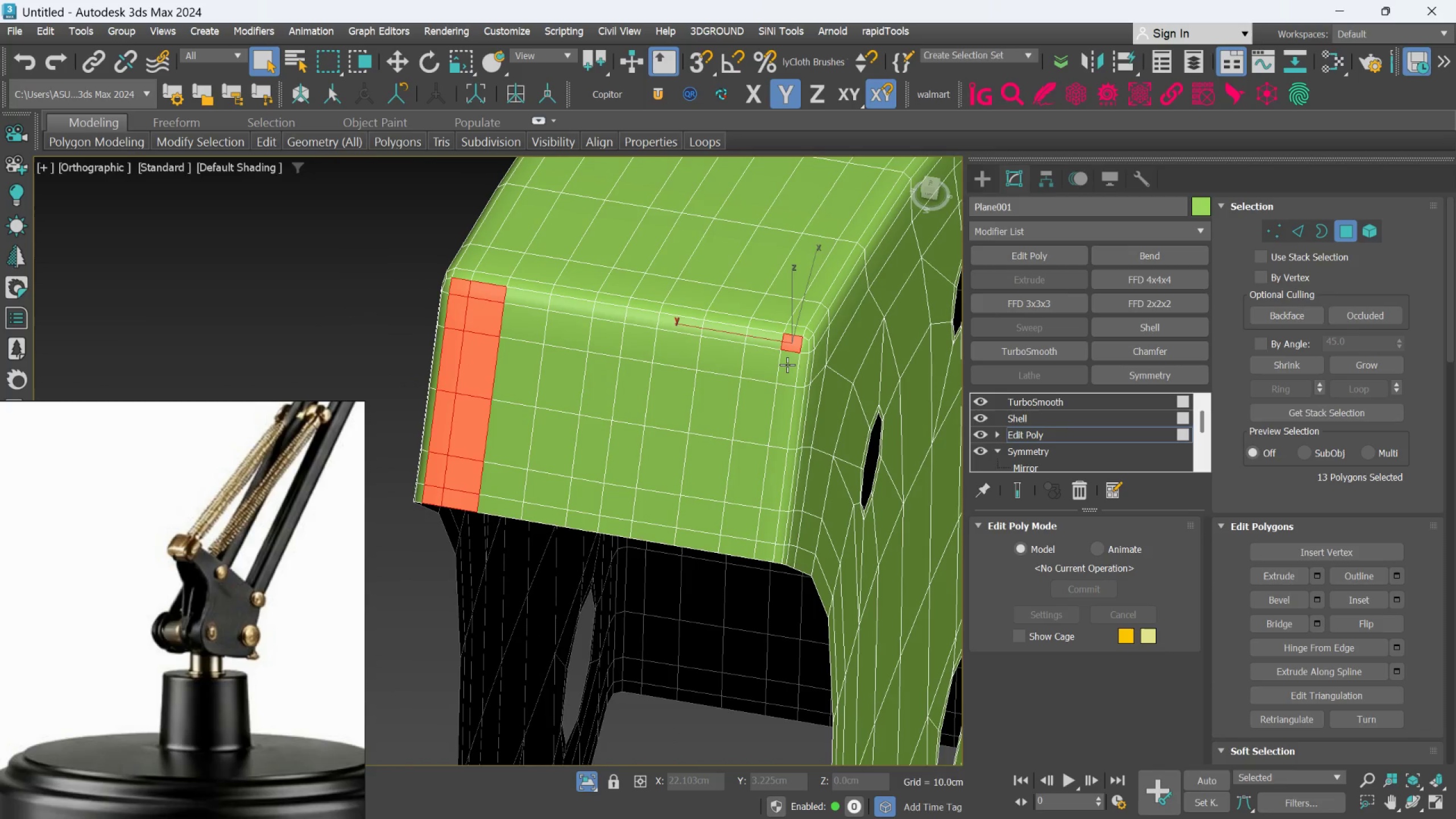 
double_click([787, 365])
 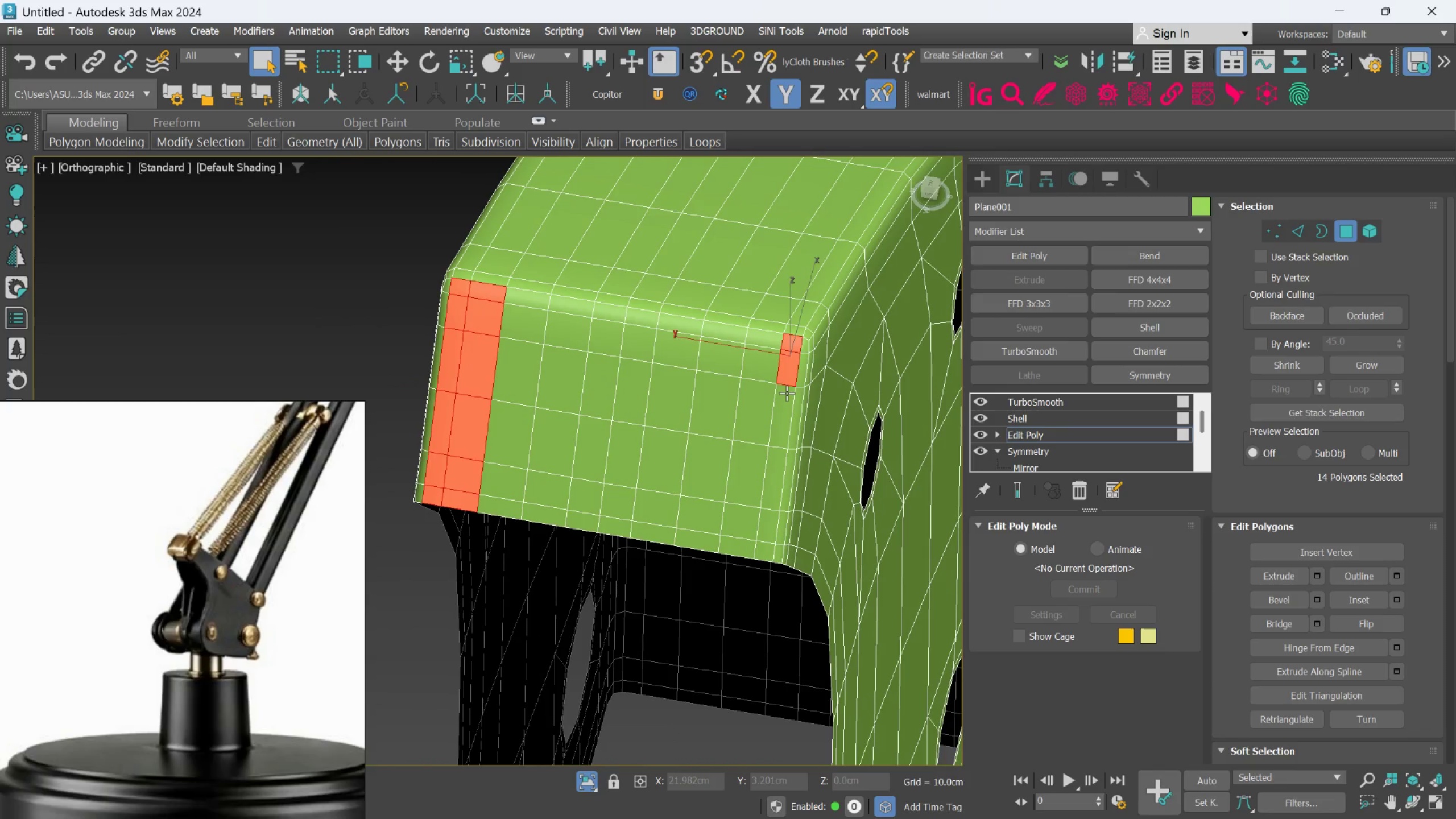 
left_click([787, 393])
 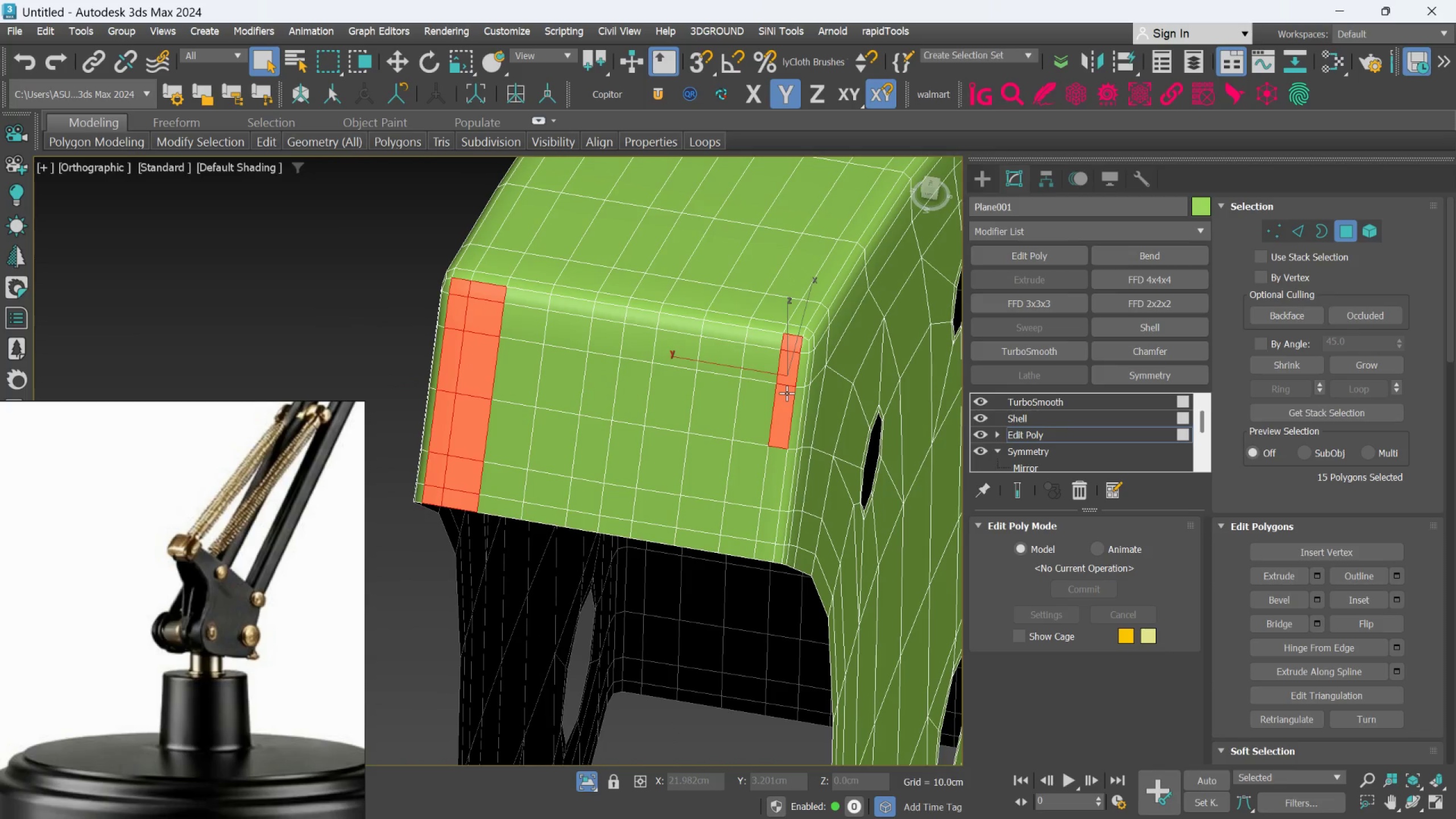 
hold_key(key=ControlLeft, duration=1.51)
left_click([775, 464])
 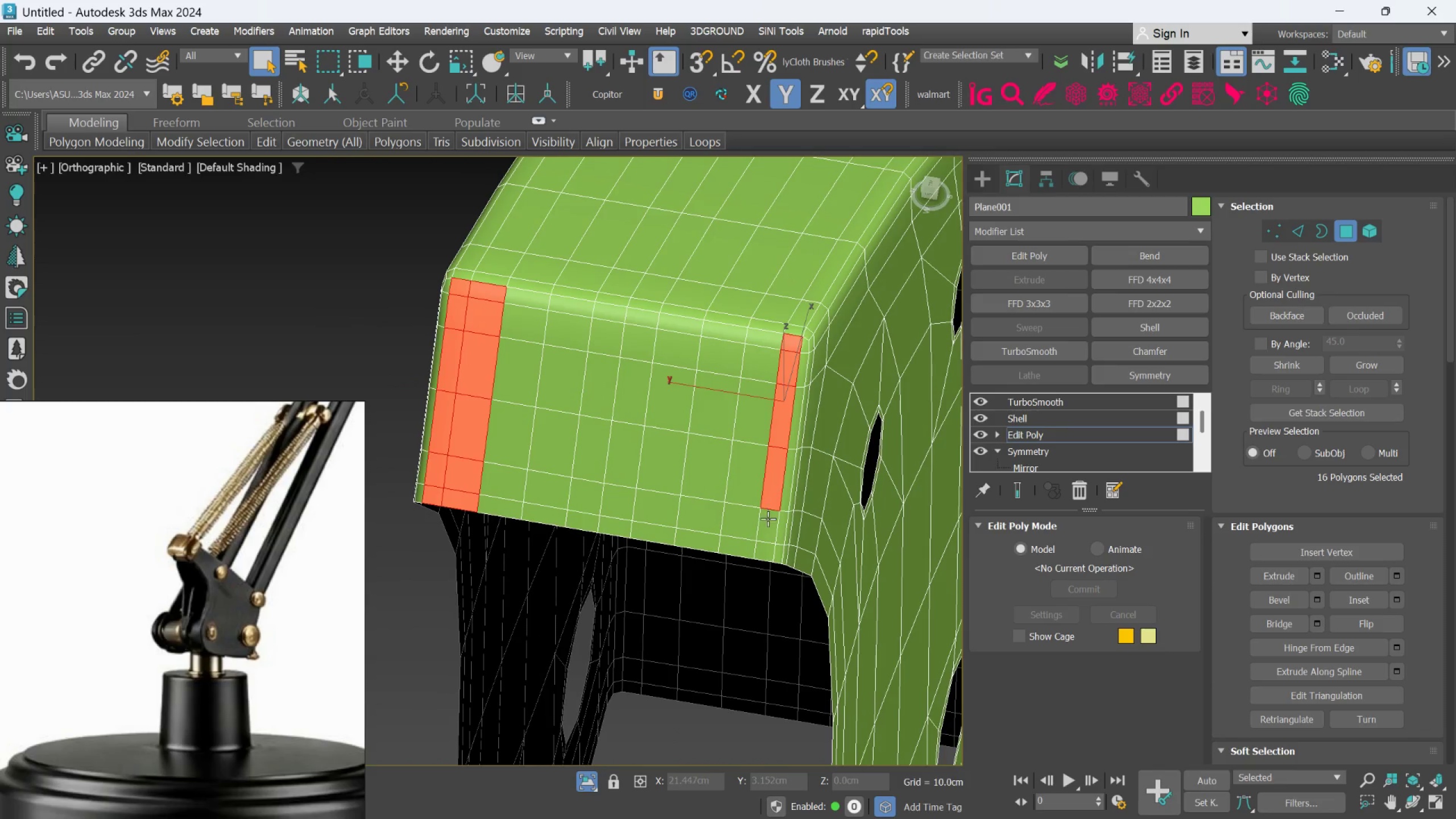 
left_click([769, 520])
 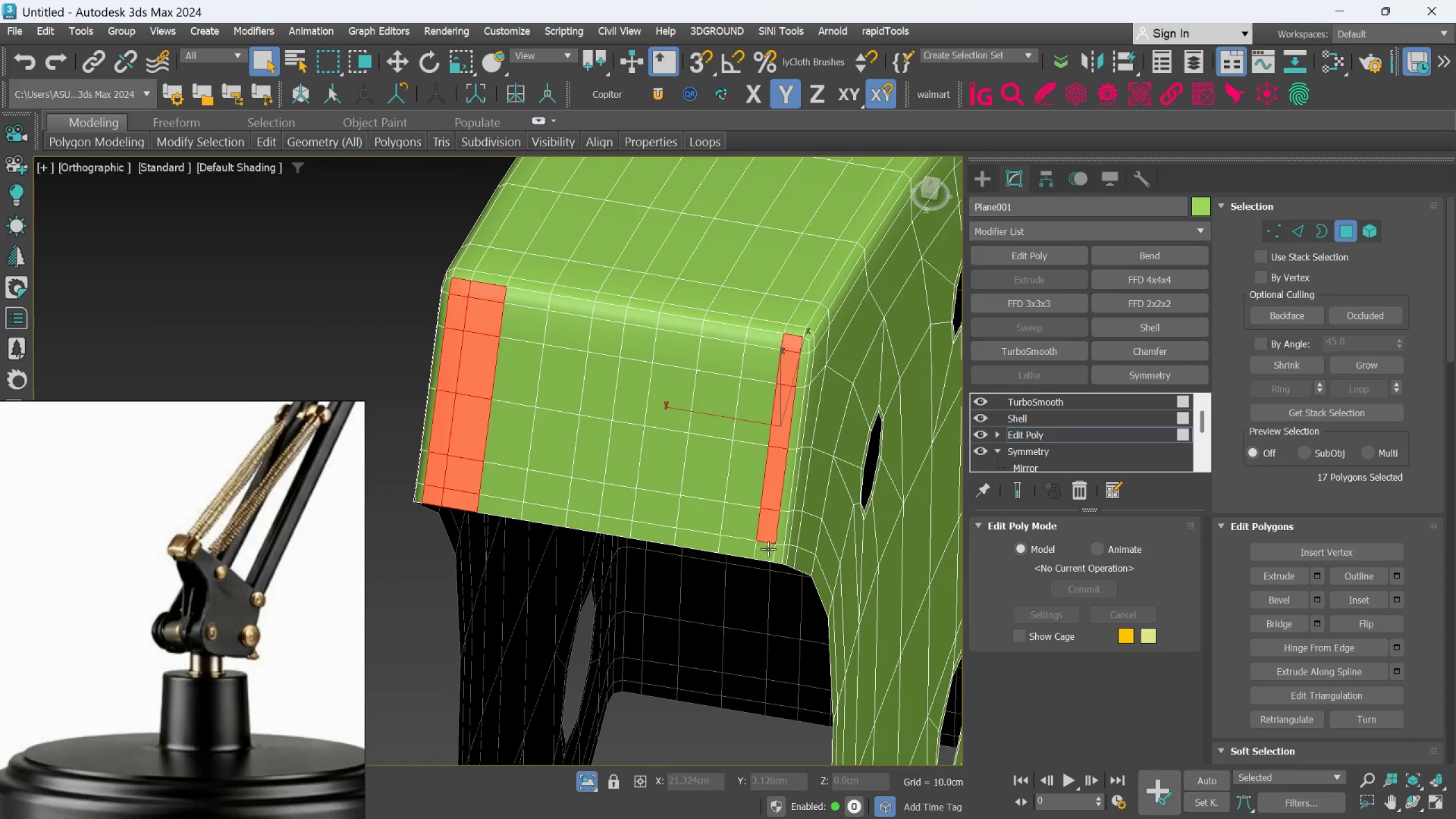 
hold_key(key=ControlLeft, duration=1.52)
double_click([767, 551])
 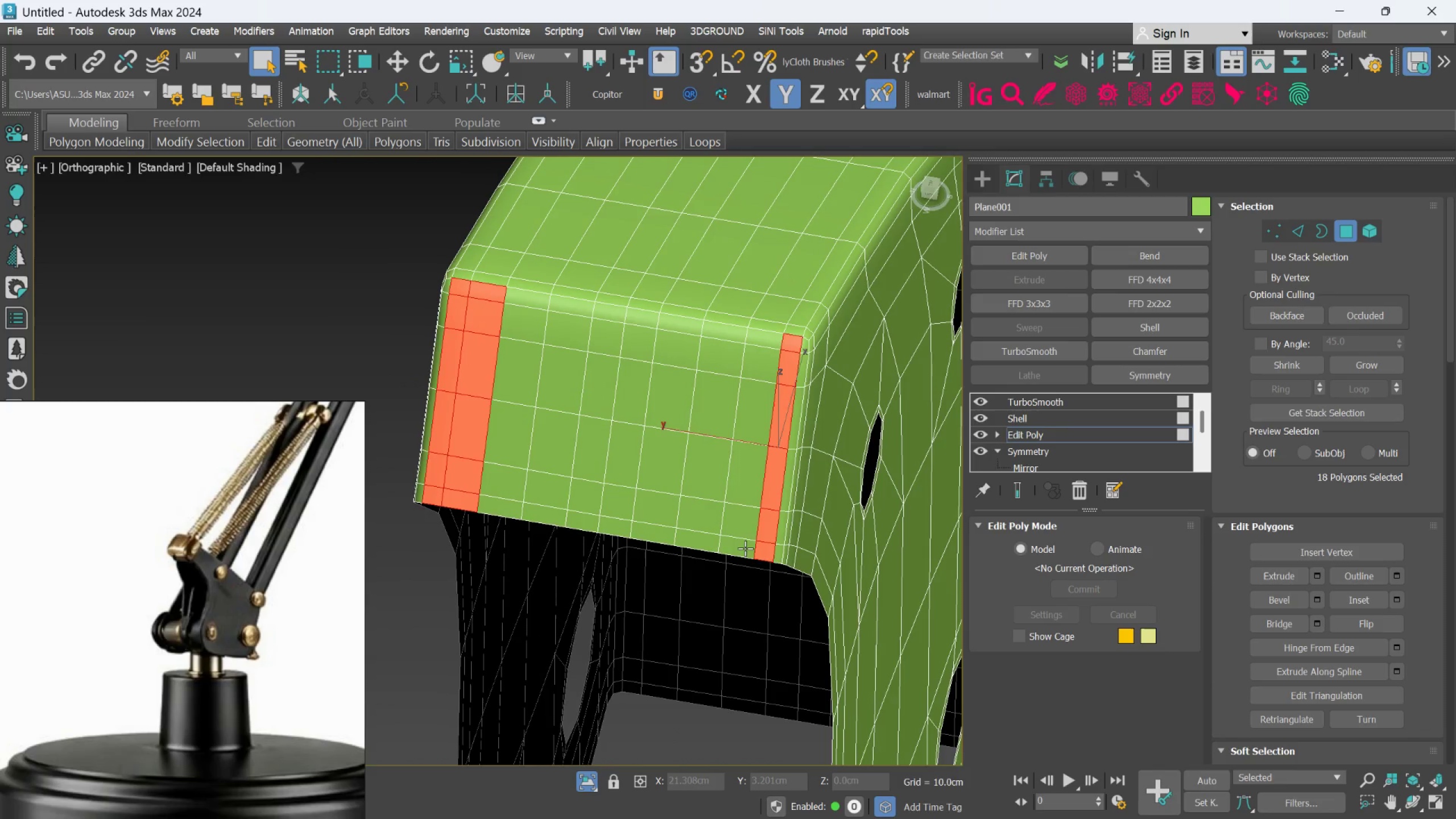 
triple_click([745, 548])
 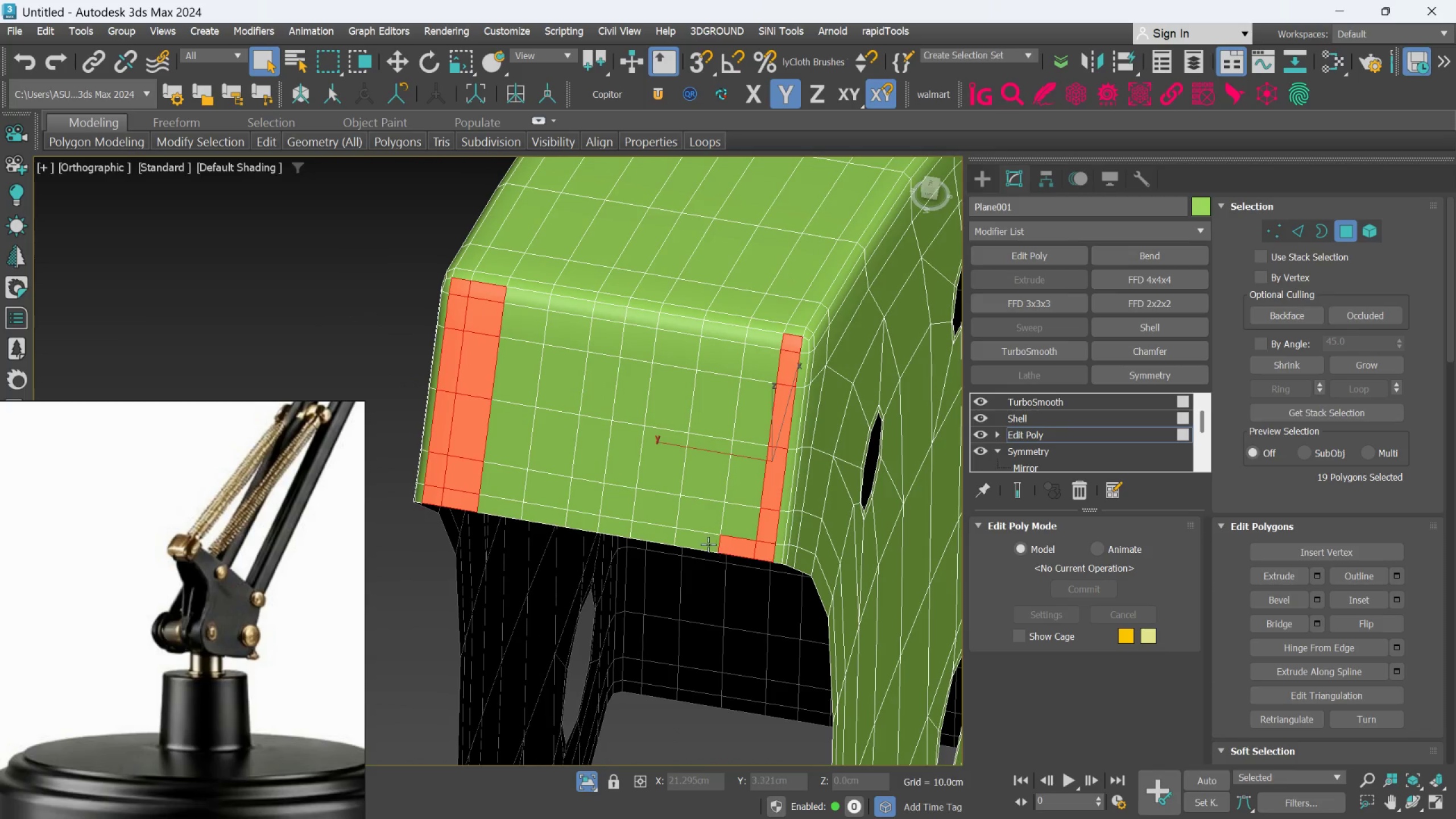 
left_click([707, 544])
 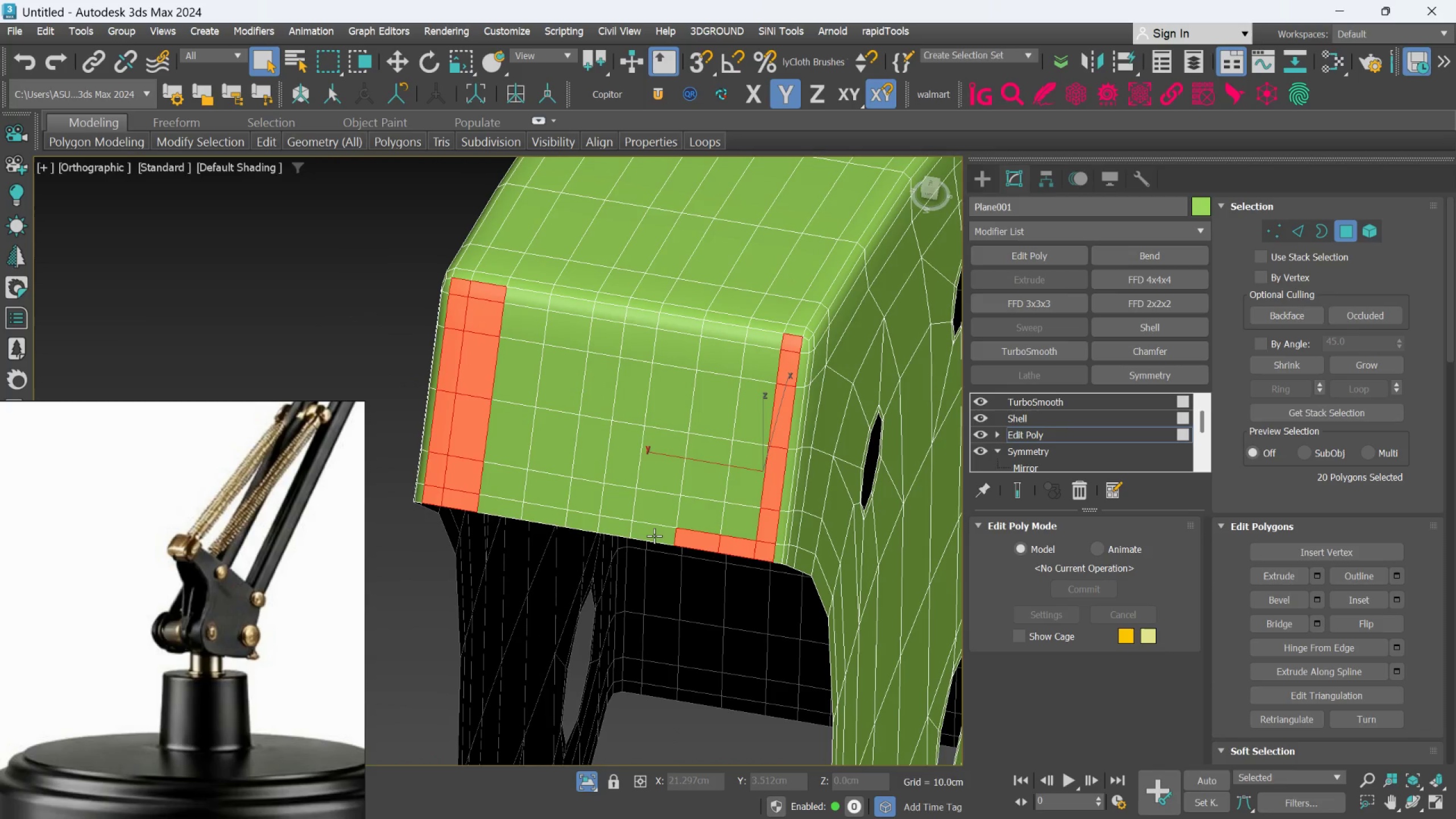 
hold_key(key=ControlLeft, duration=1.52)
left_click([654, 536])
 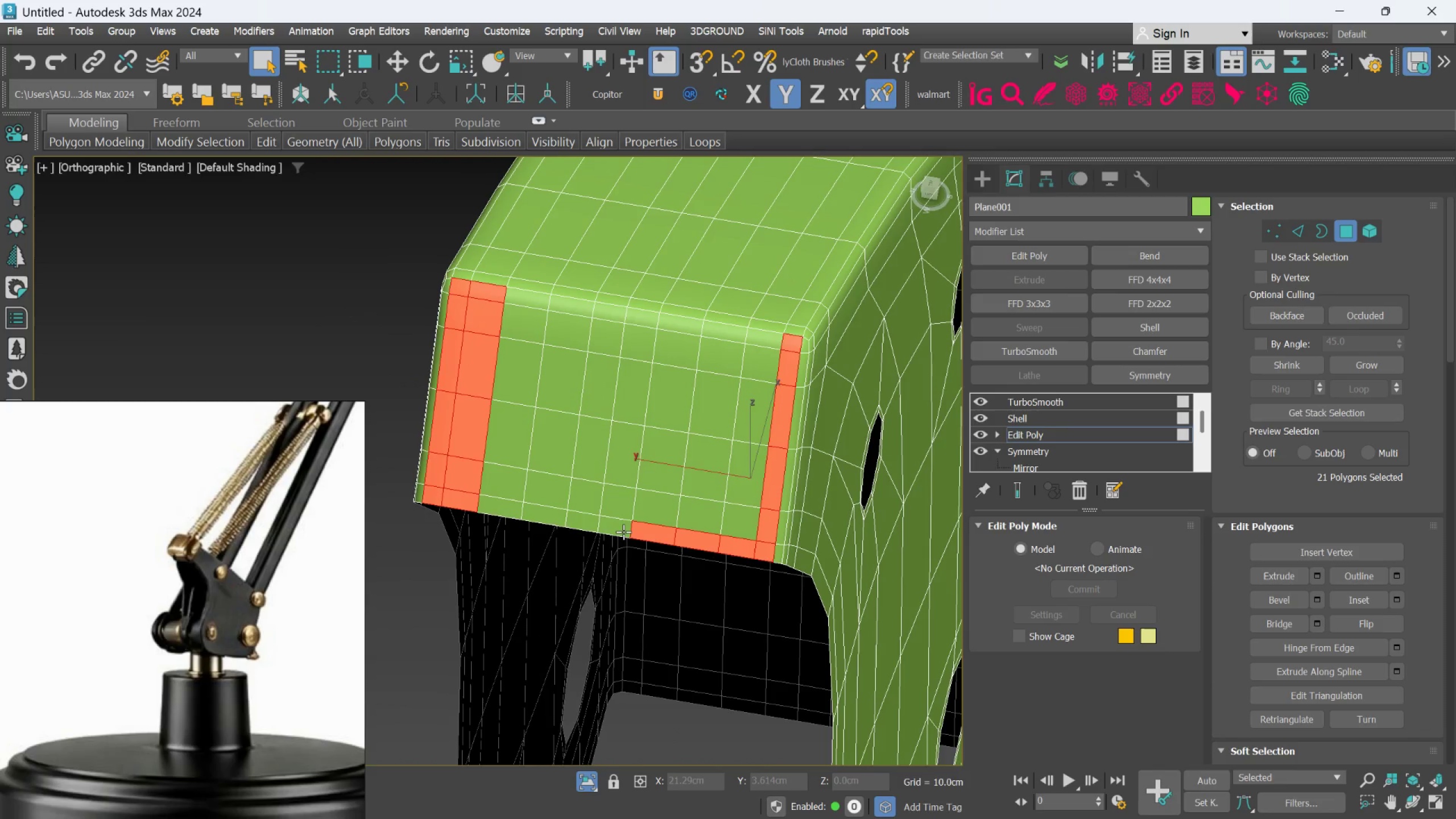 
left_click([623, 531])
 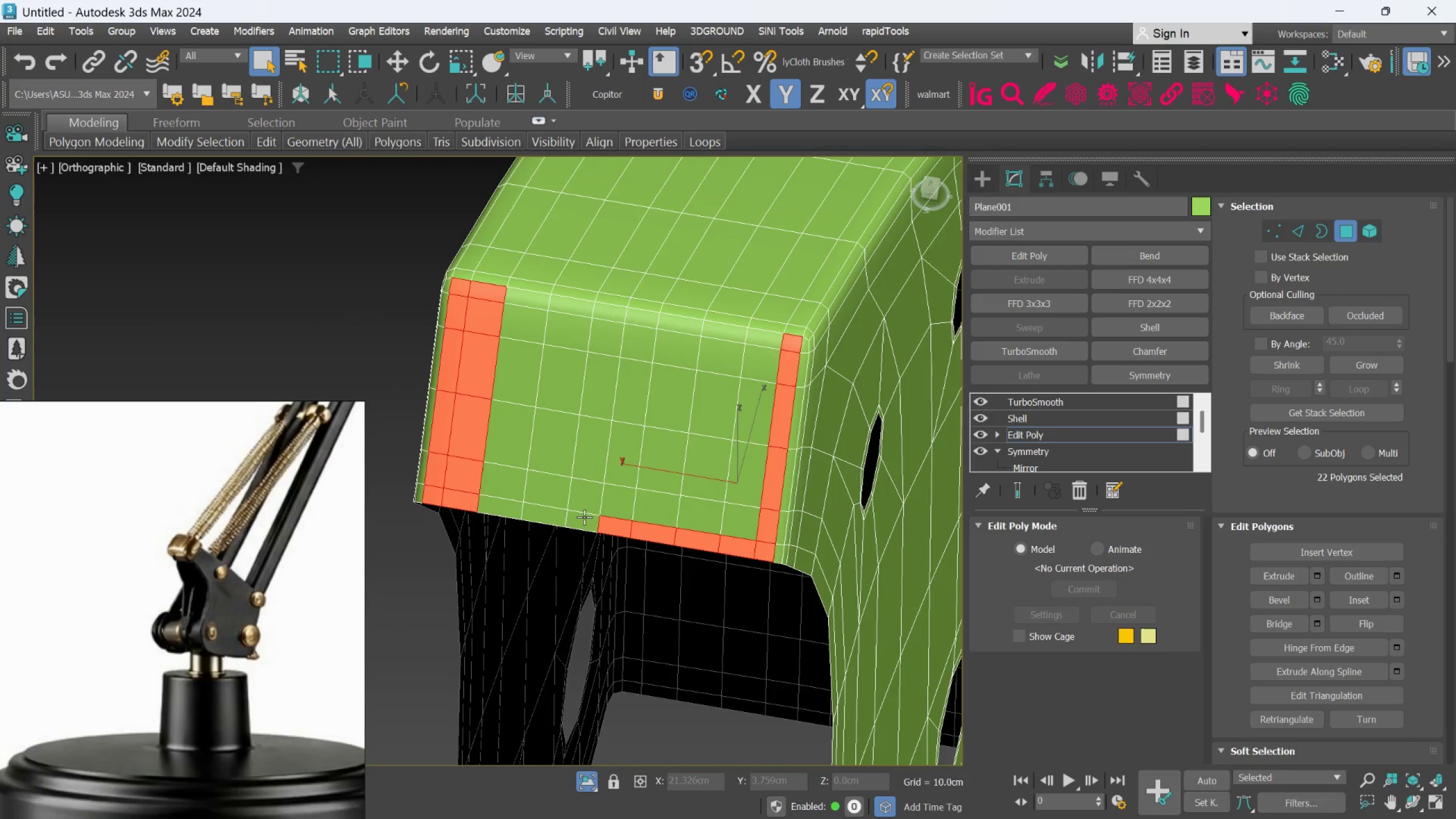 
hold_key(key=ControlLeft, duration=1.5)
left_click([584, 517])
 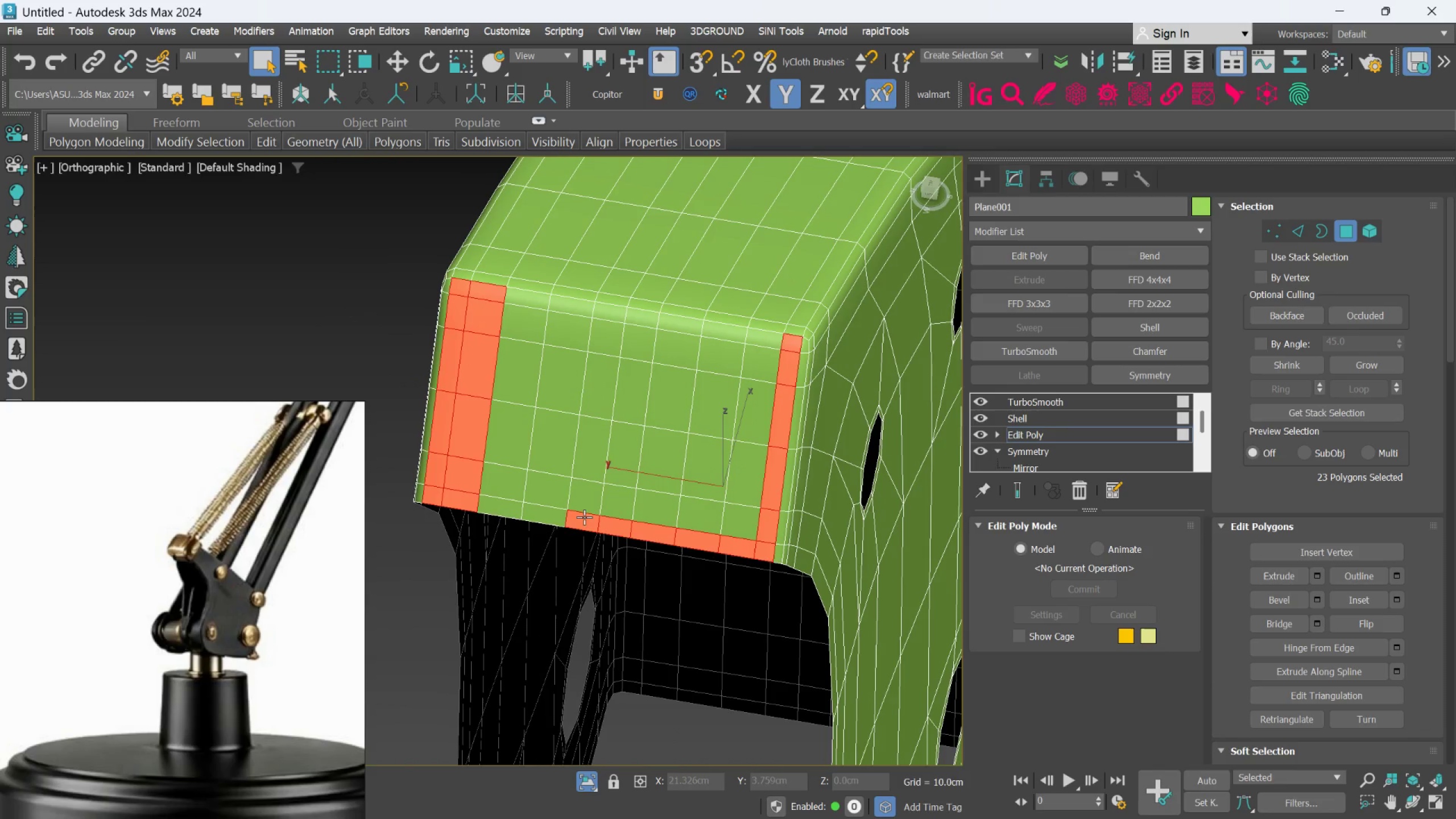 
left_click([562, 518])
 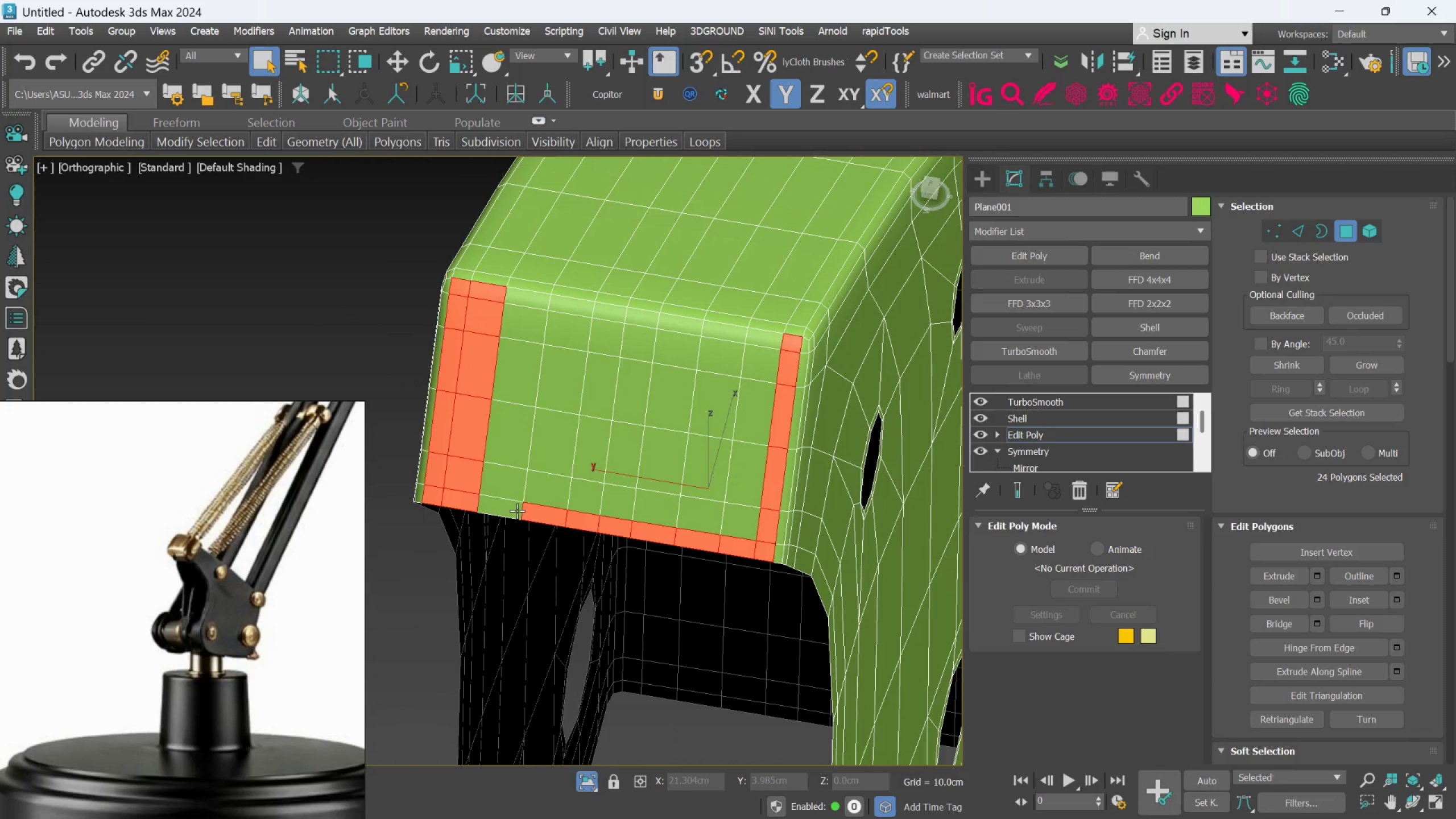 
double_click([517, 511])
 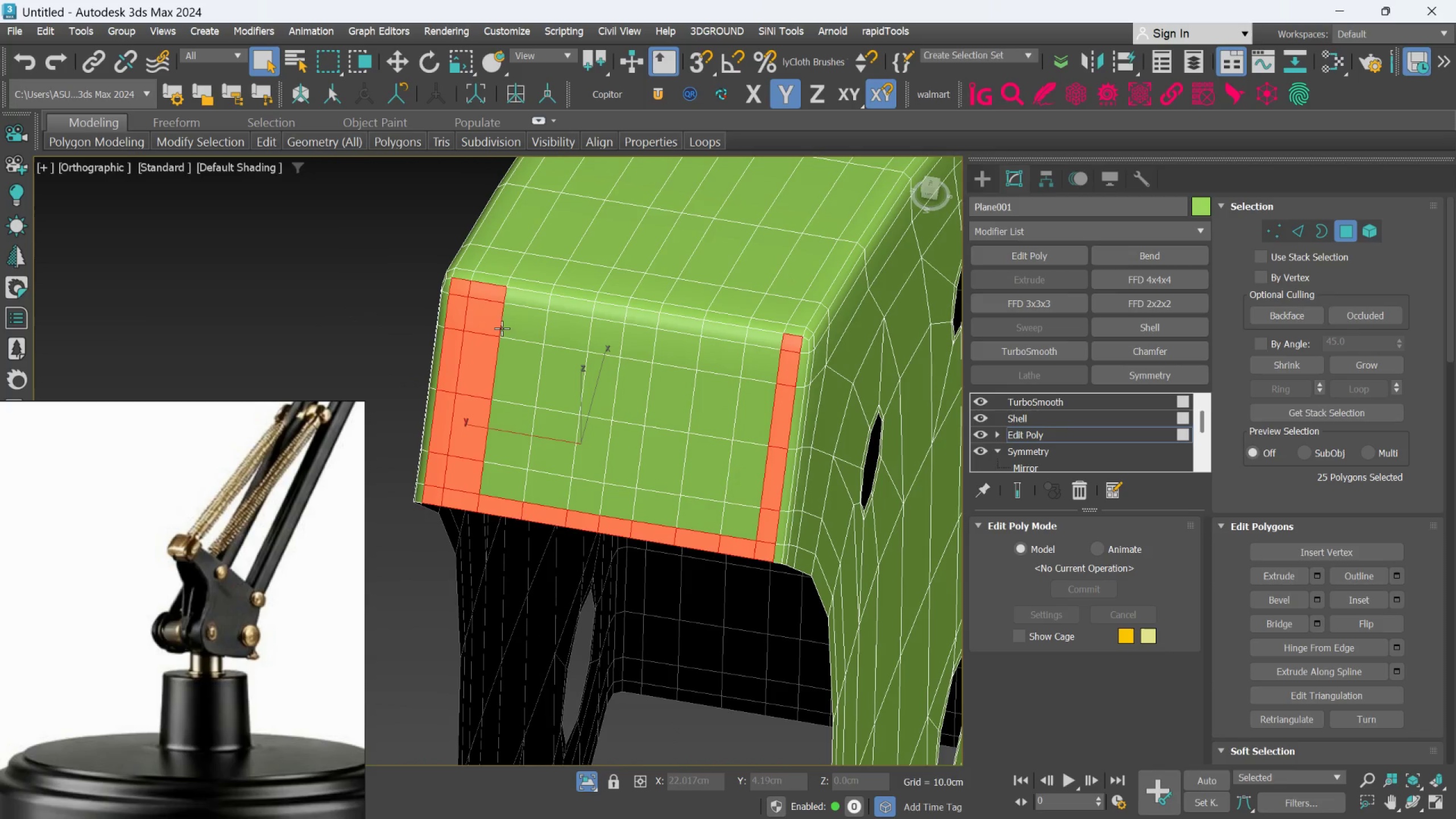 
hold_key(key=ControlLeft, duration=1.51)
left_click([511, 300])
 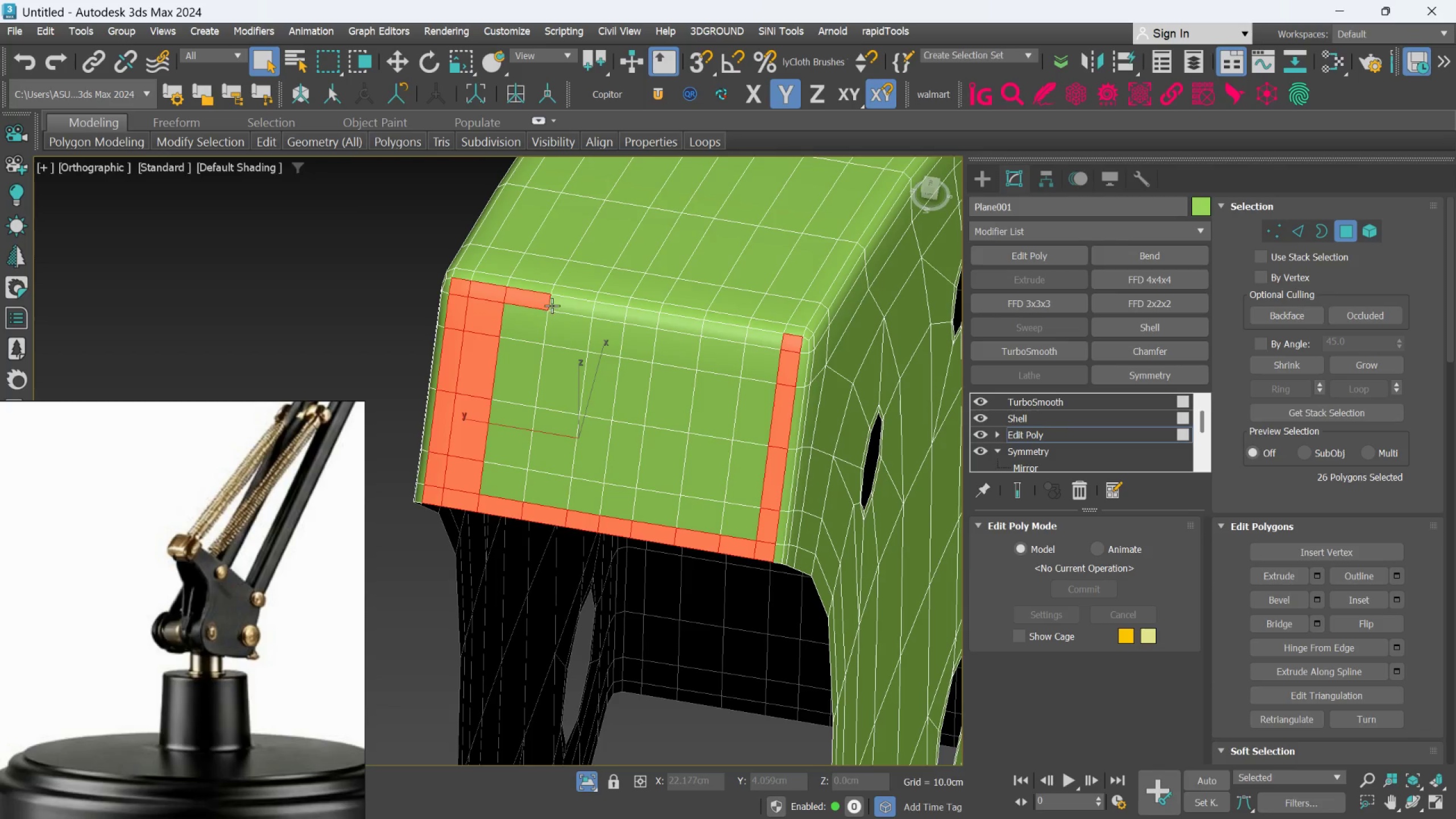 
left_click([552, 305])
 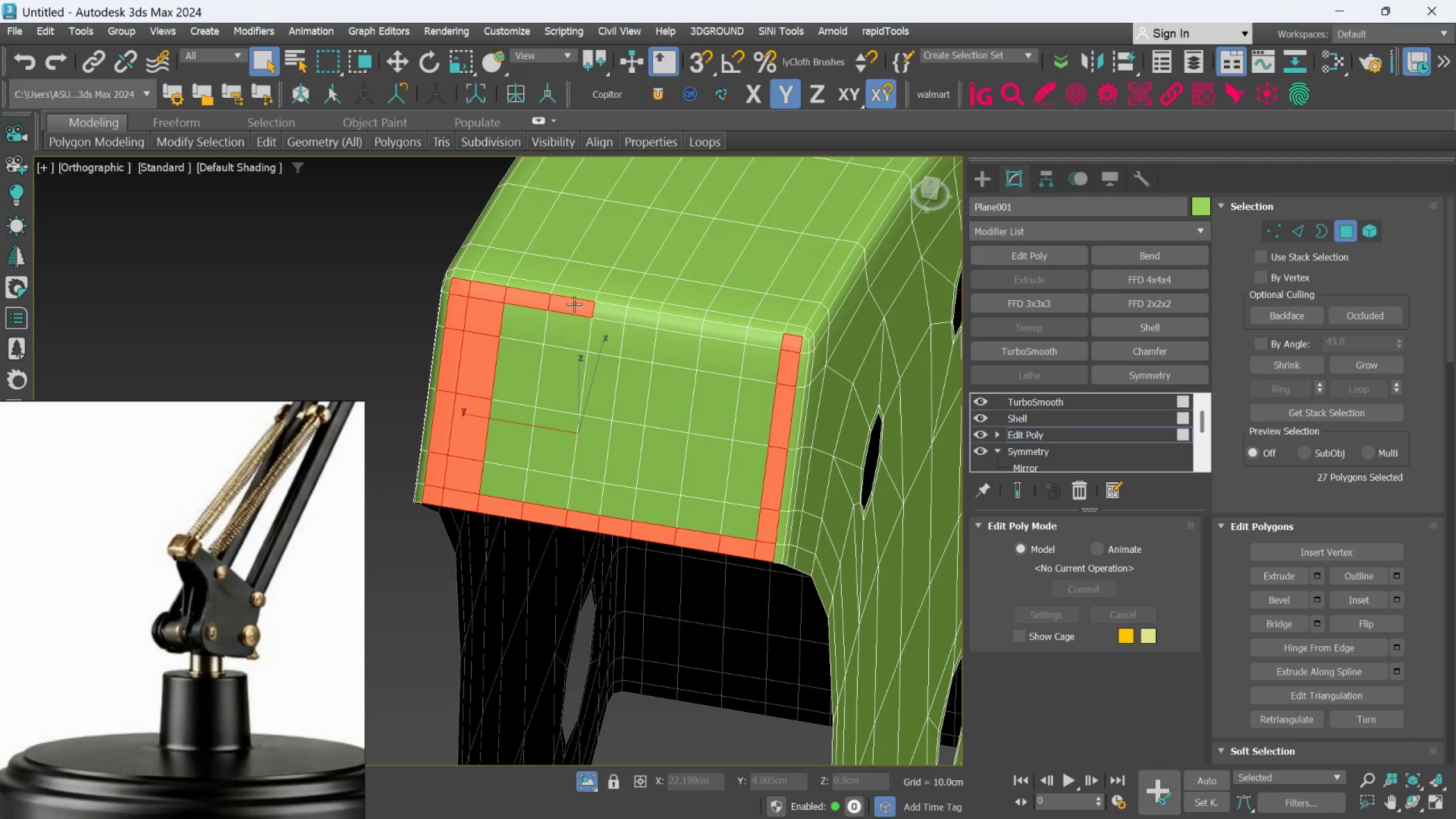 
hold_key(key=ControlLeft, duration=1.5)
left_click([601, 311])
 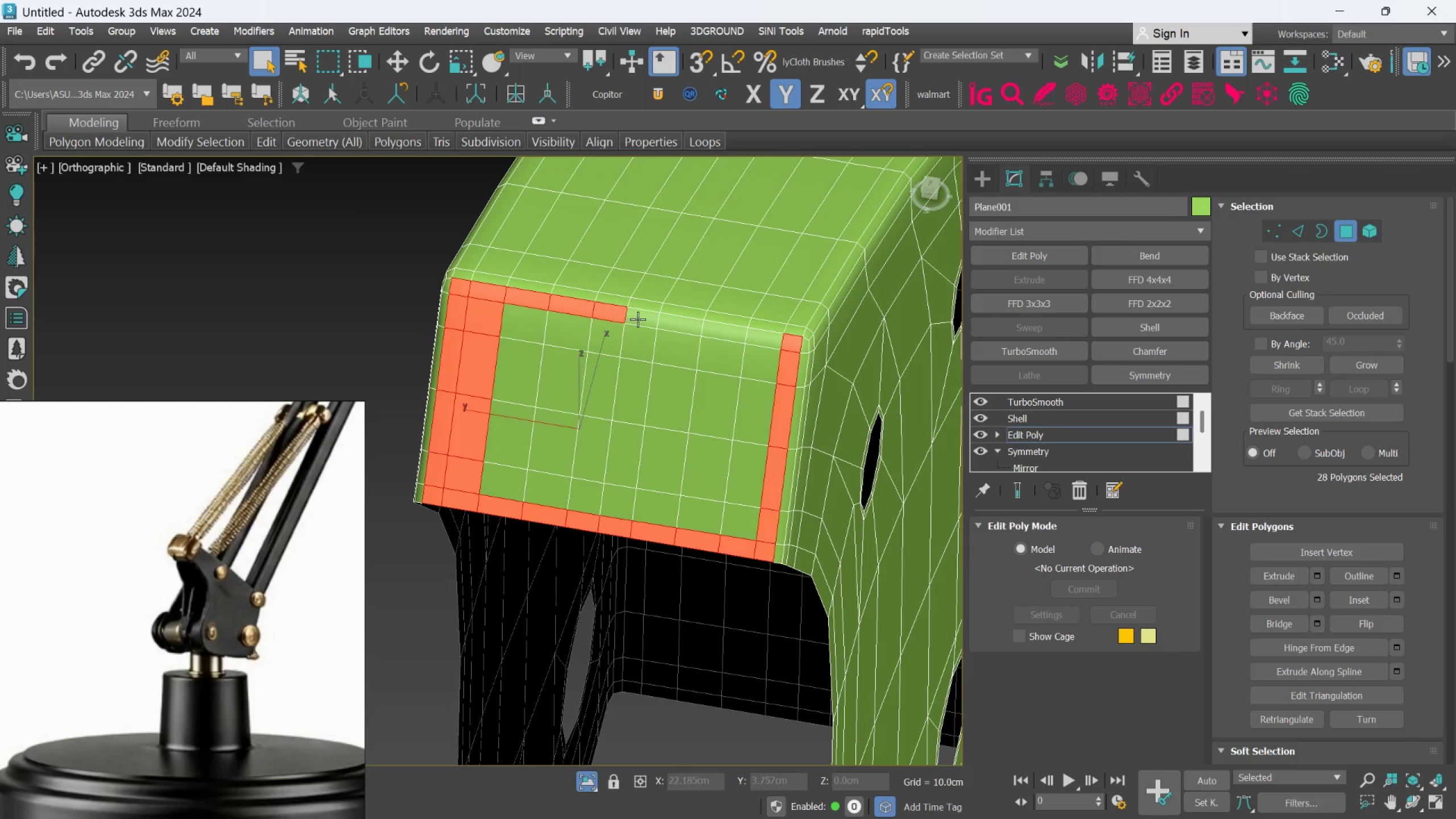 
double_click([638, 319])
 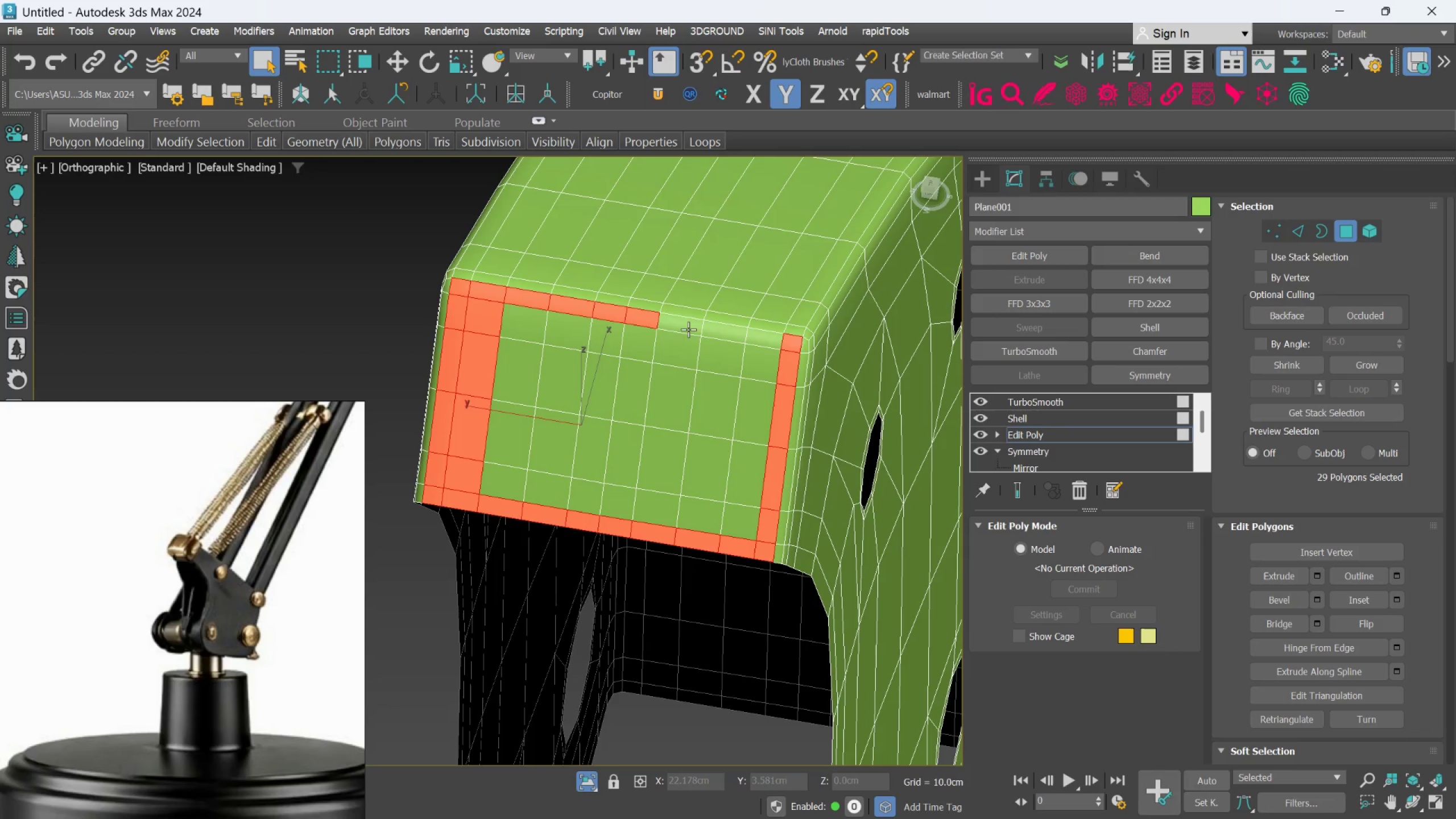 
hold_key(key=ControlLeft, duration=1.5)
triple_click([688, 329])
 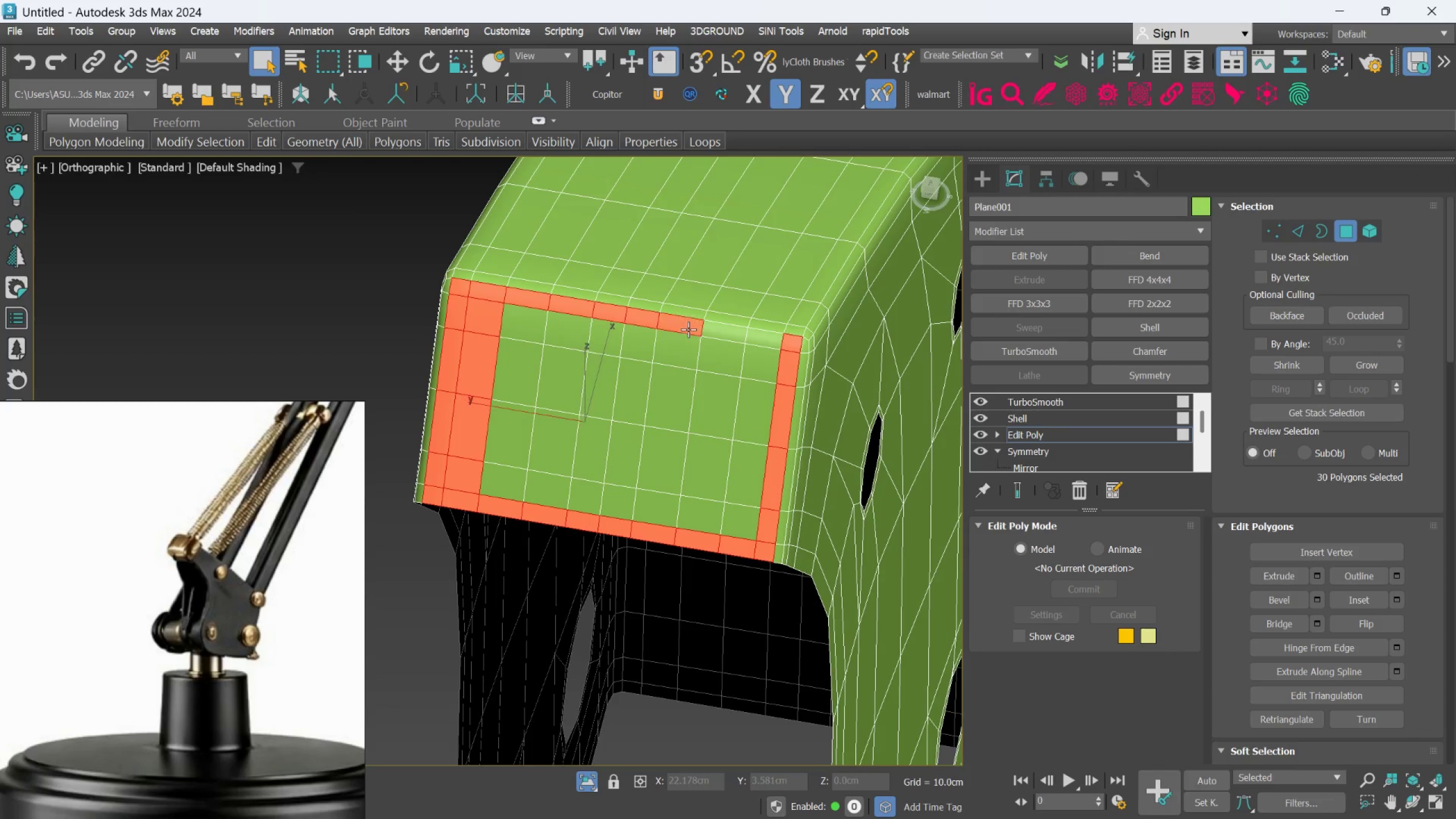 
triple_click([710, 328])
 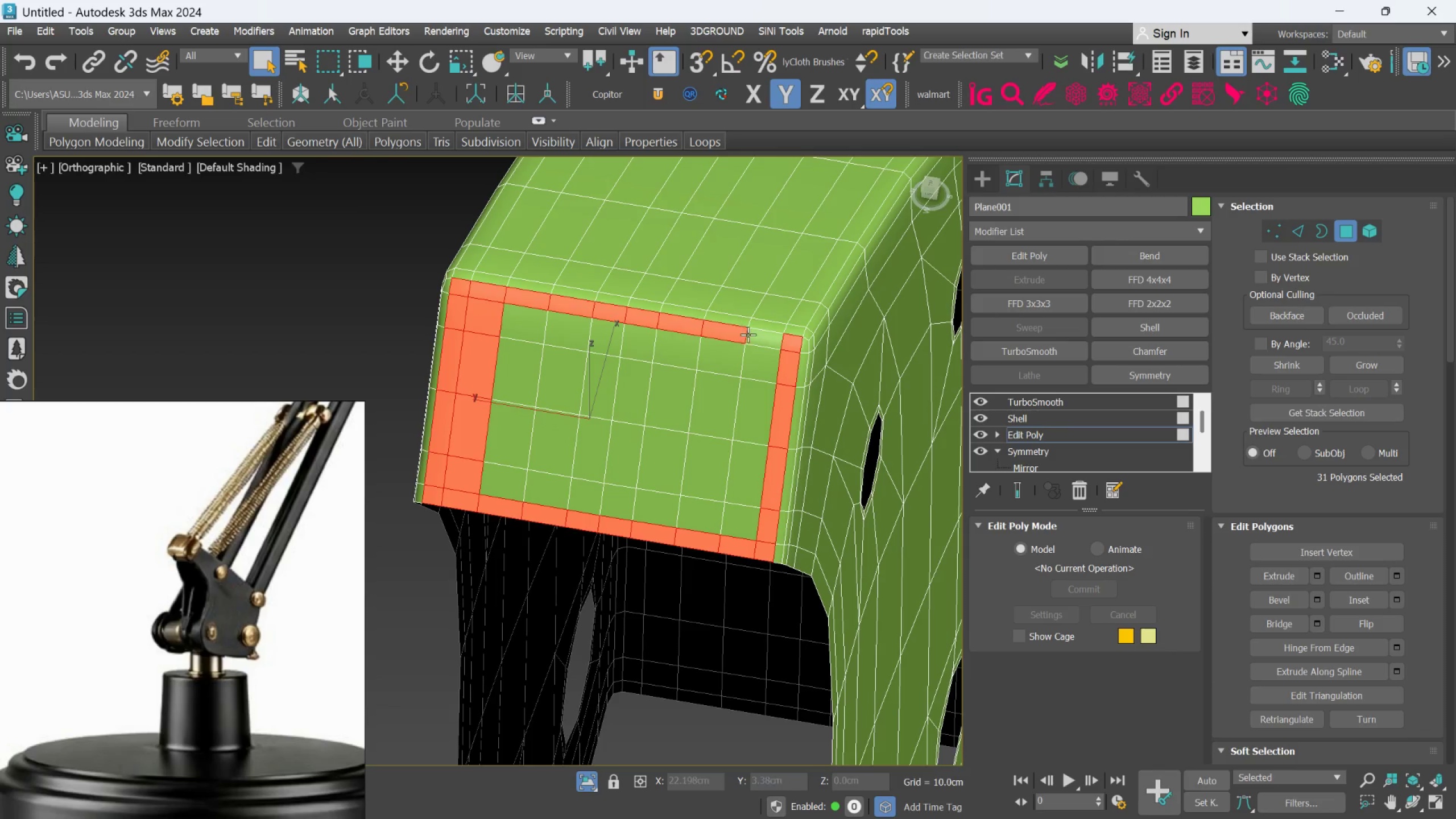 
left_click([751, 336])
 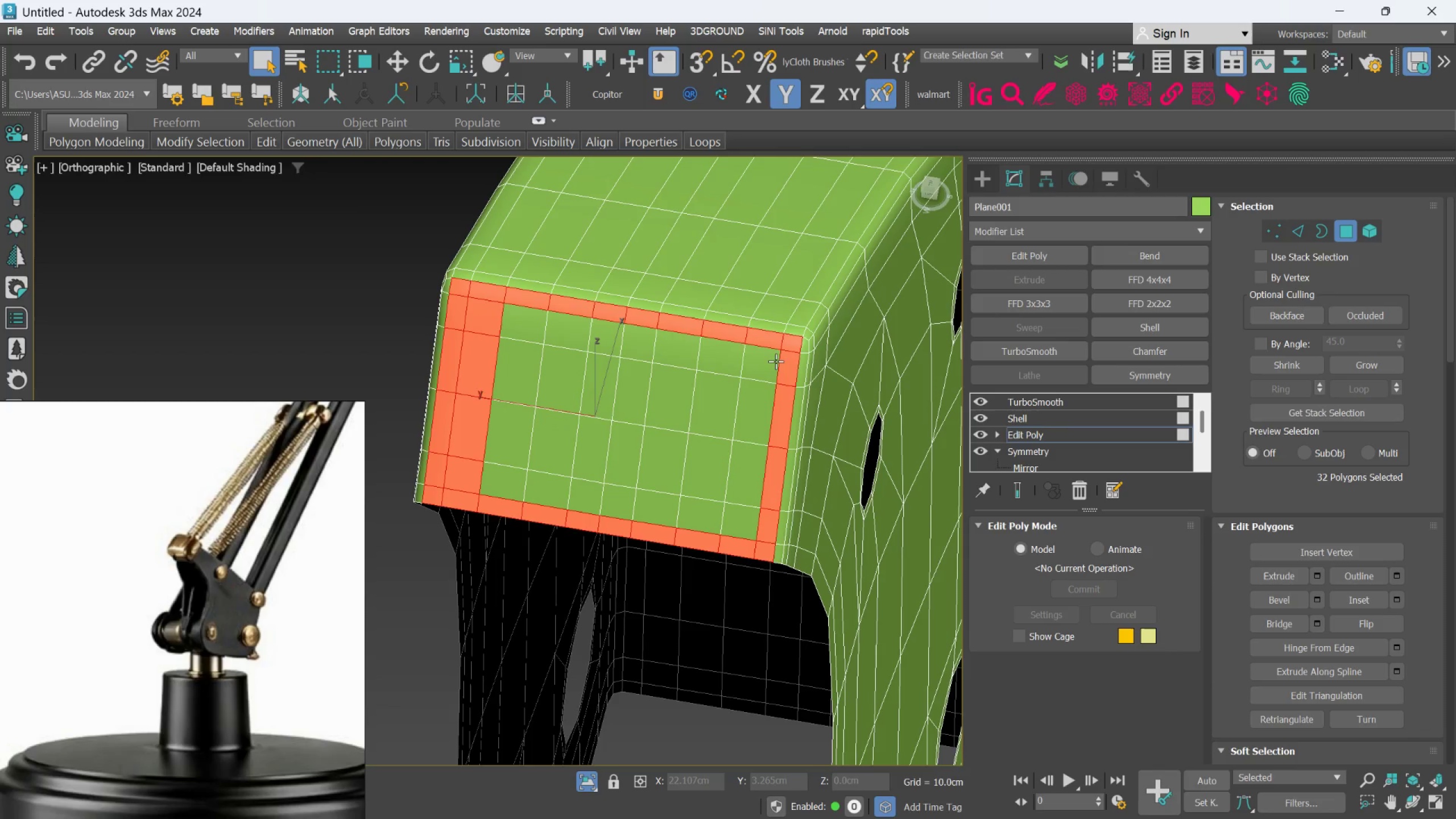 
double_click([775, 362])
 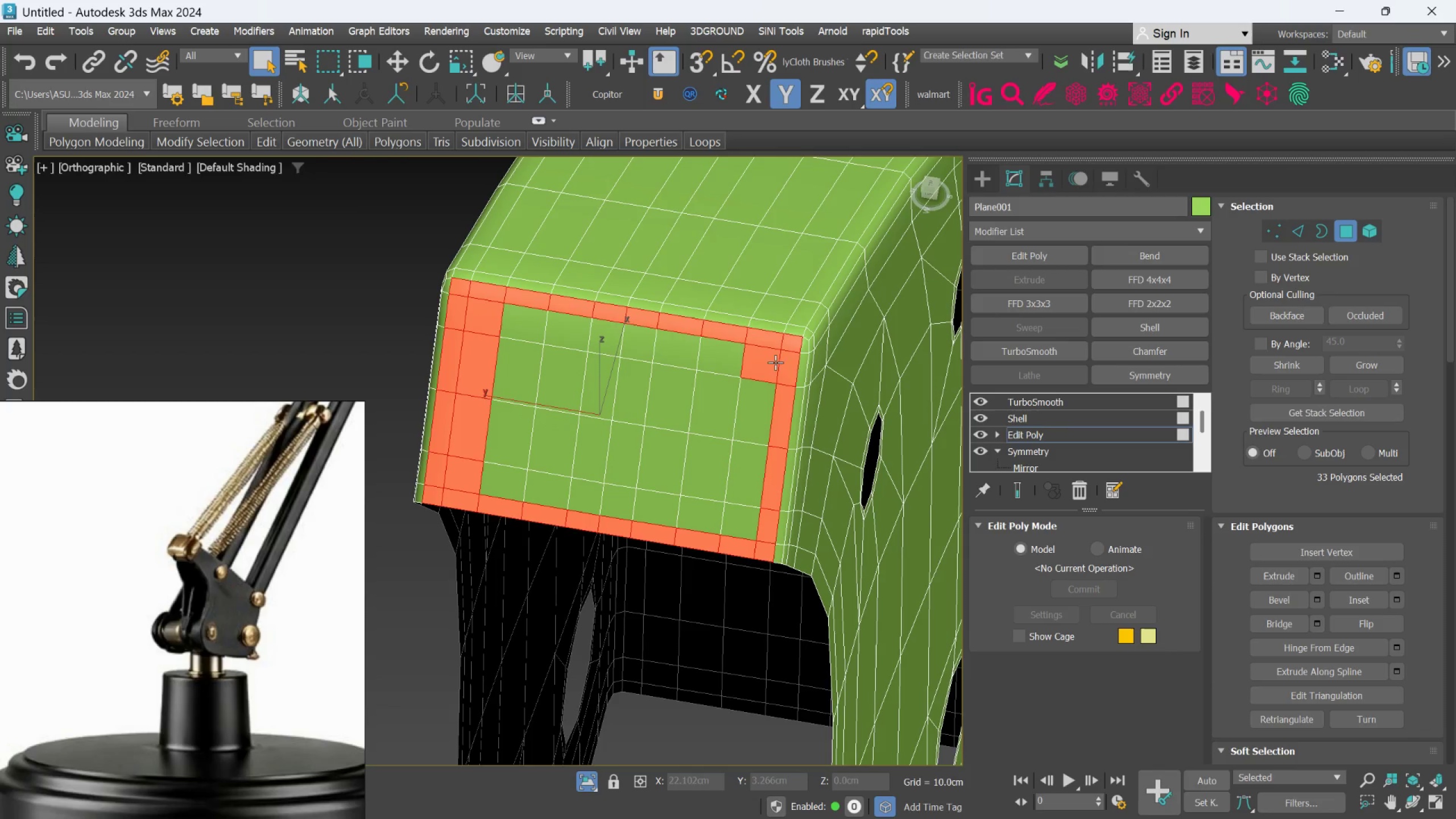 
hold_key(key=ControlLeft, duration=1.52)
triple_click([760, 391])
 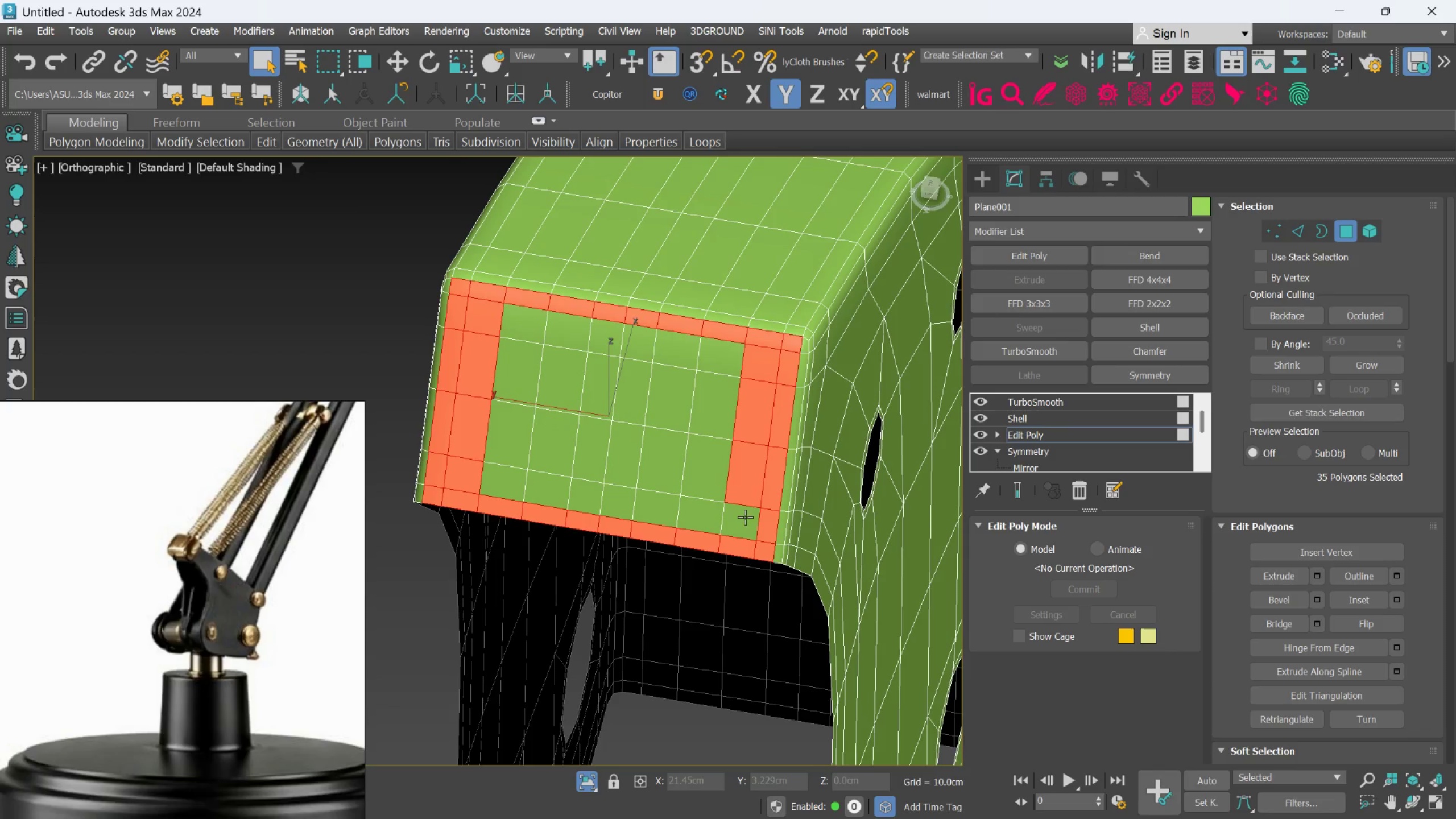 
double_click([742, 520])
 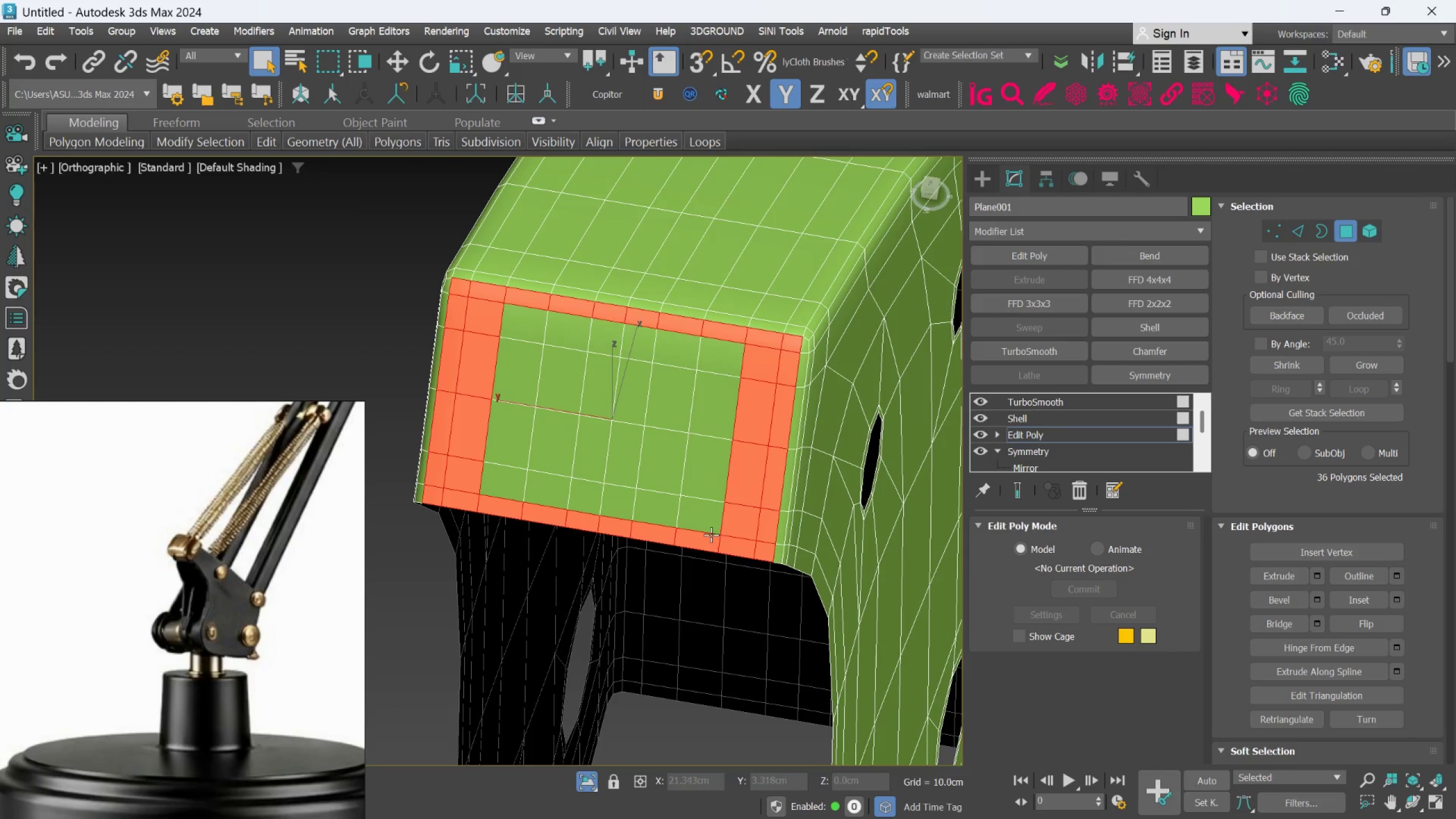 
hold_key(key=ControlLeft, duration=1.52)
triple_click([704, 532])
 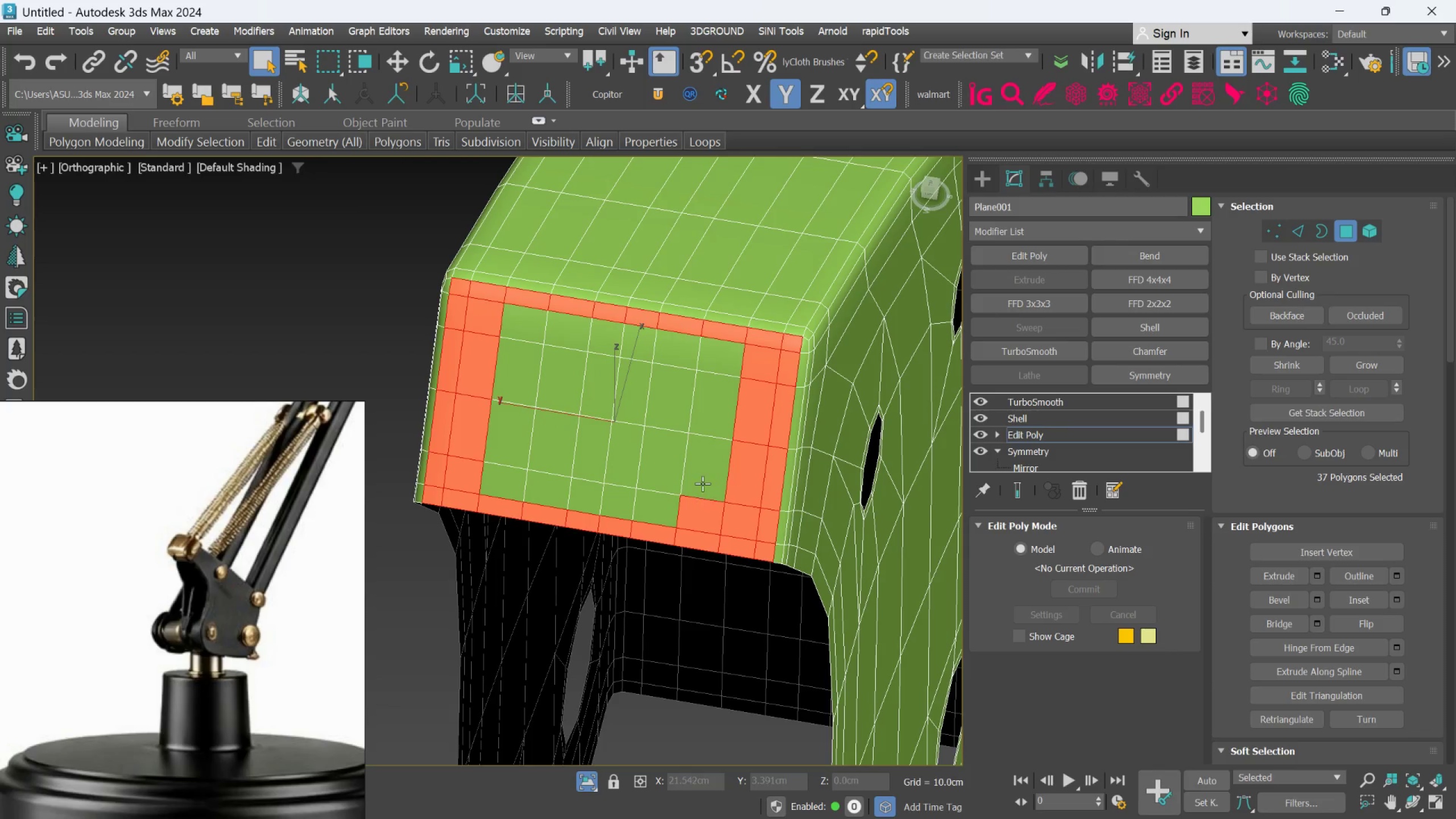 
triple_click([702, 483])
 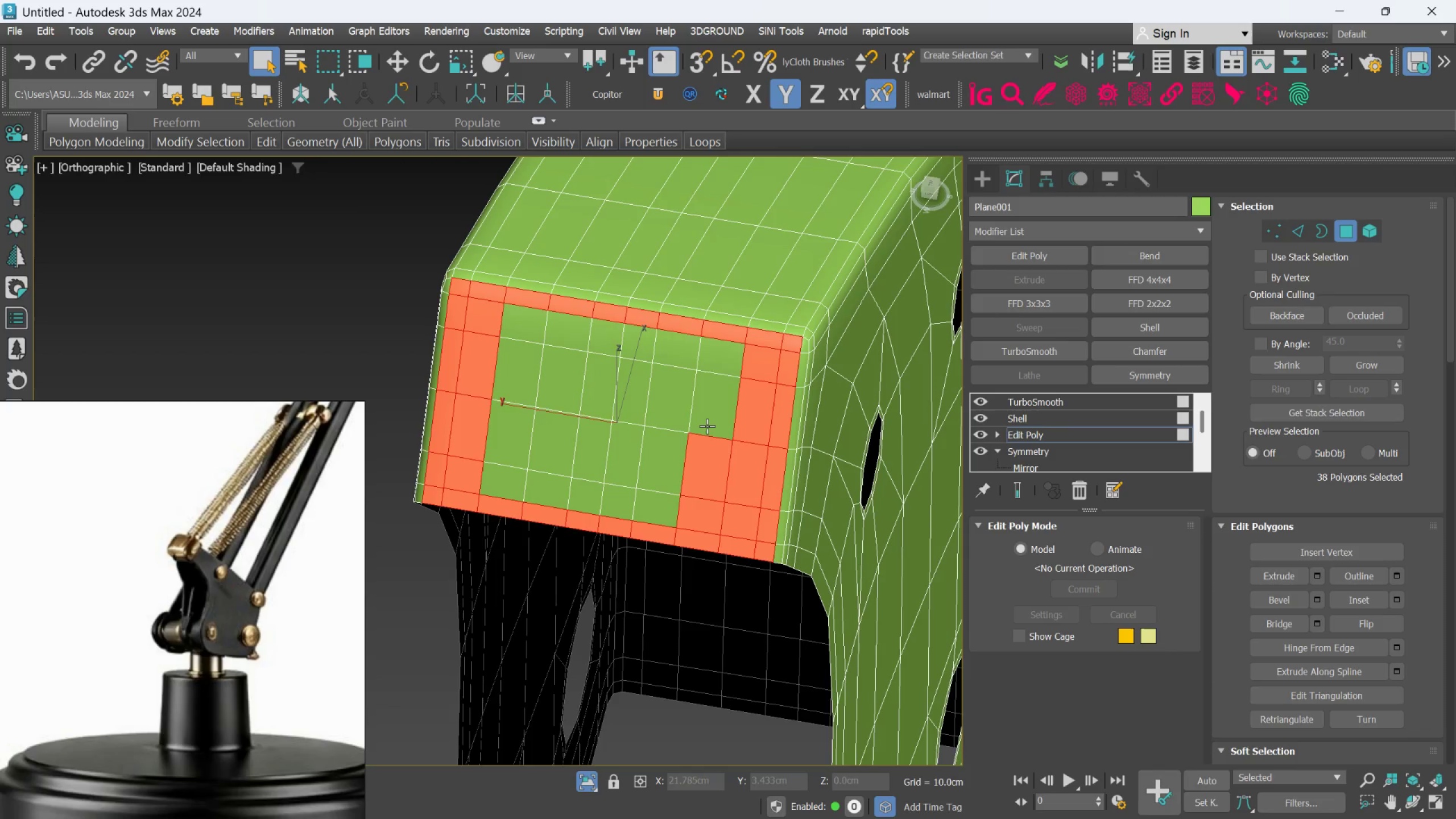 
triple_click([707, 426])
 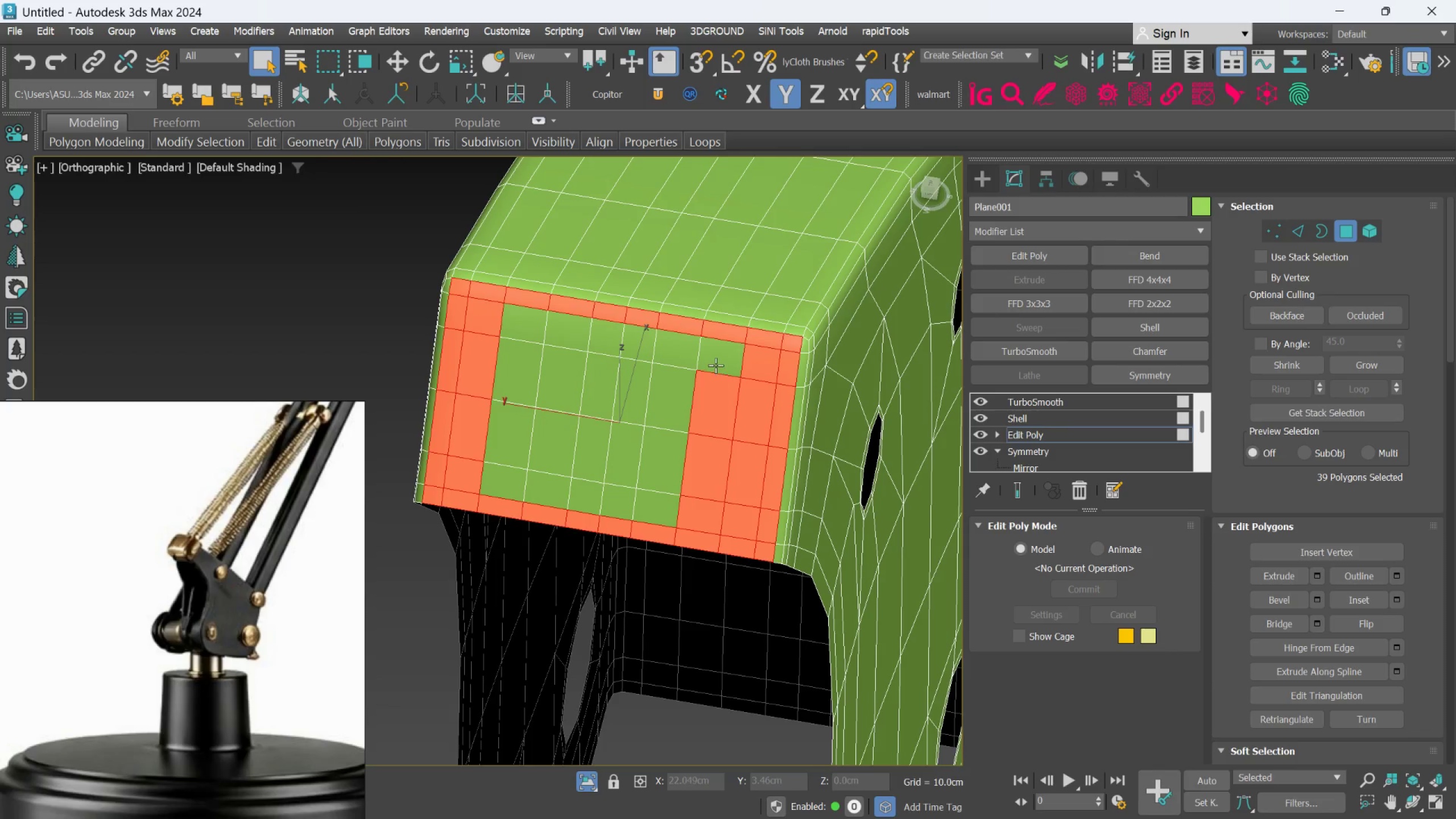 
hold_key(key=ControlLeft, duration=0.69)
left_click([715, 365])
 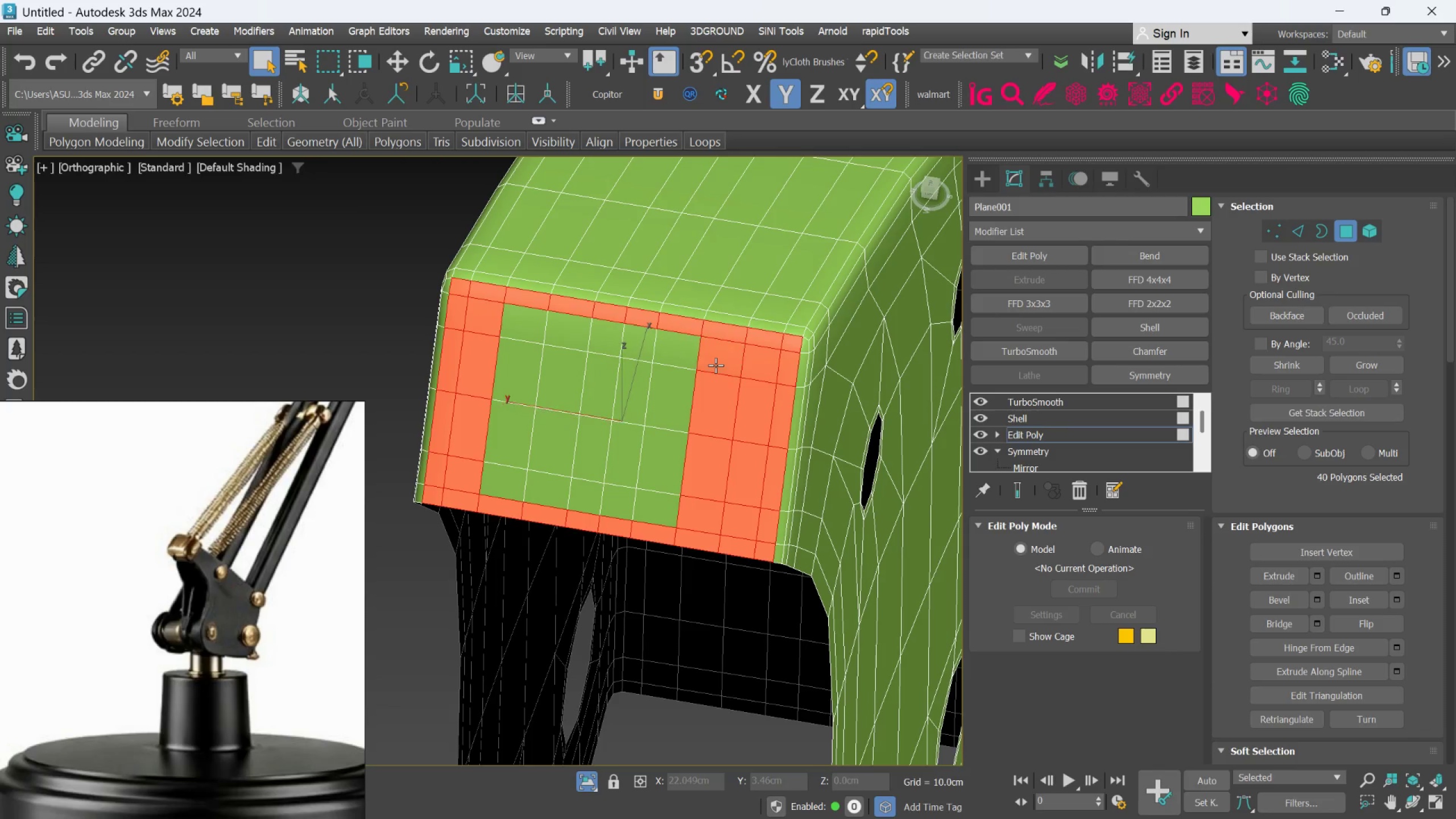 
hold_key(key=ControlLeft, duration=1.5)
left_click([675, 358])
 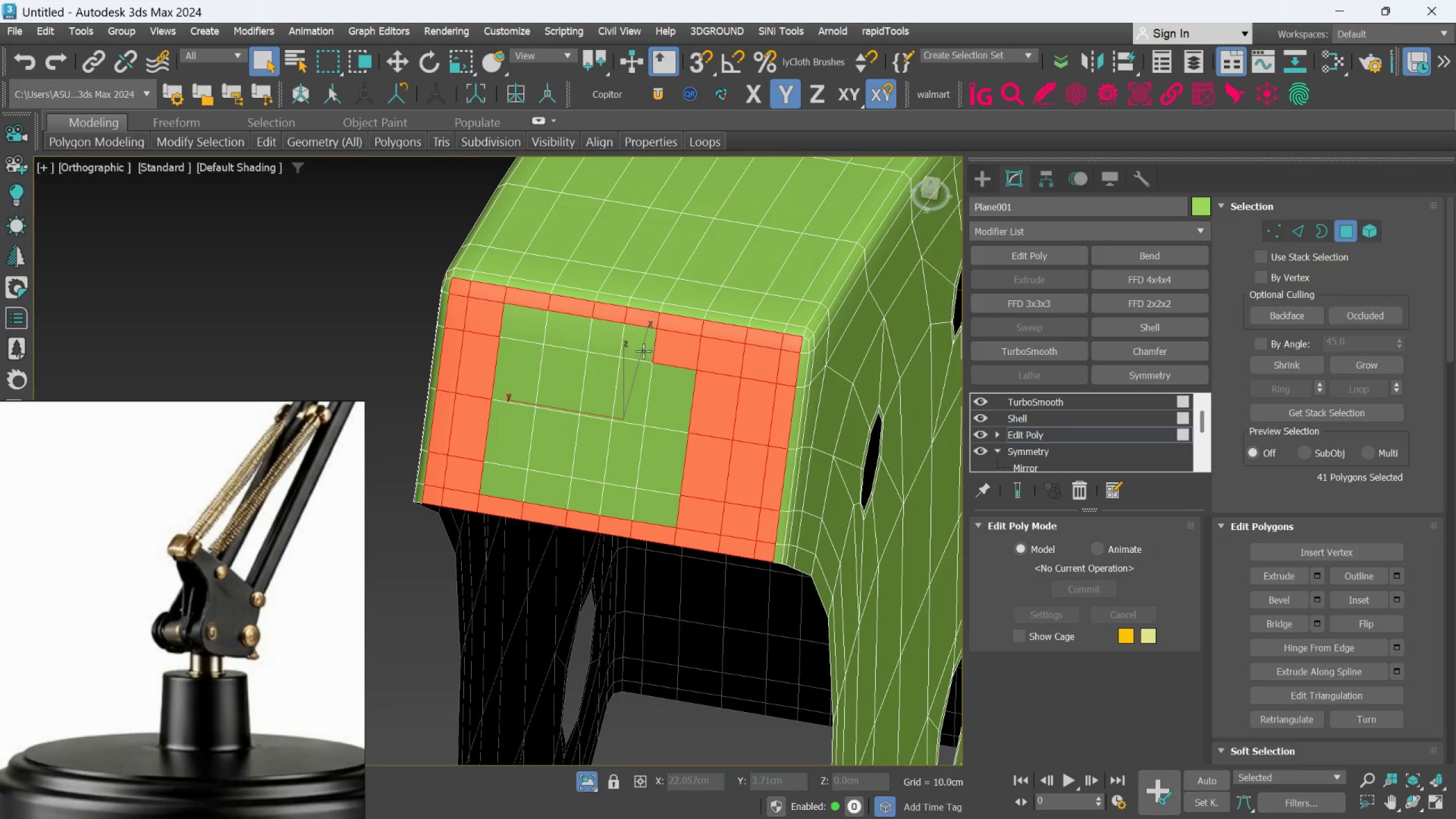 
left_click([640, 351])
 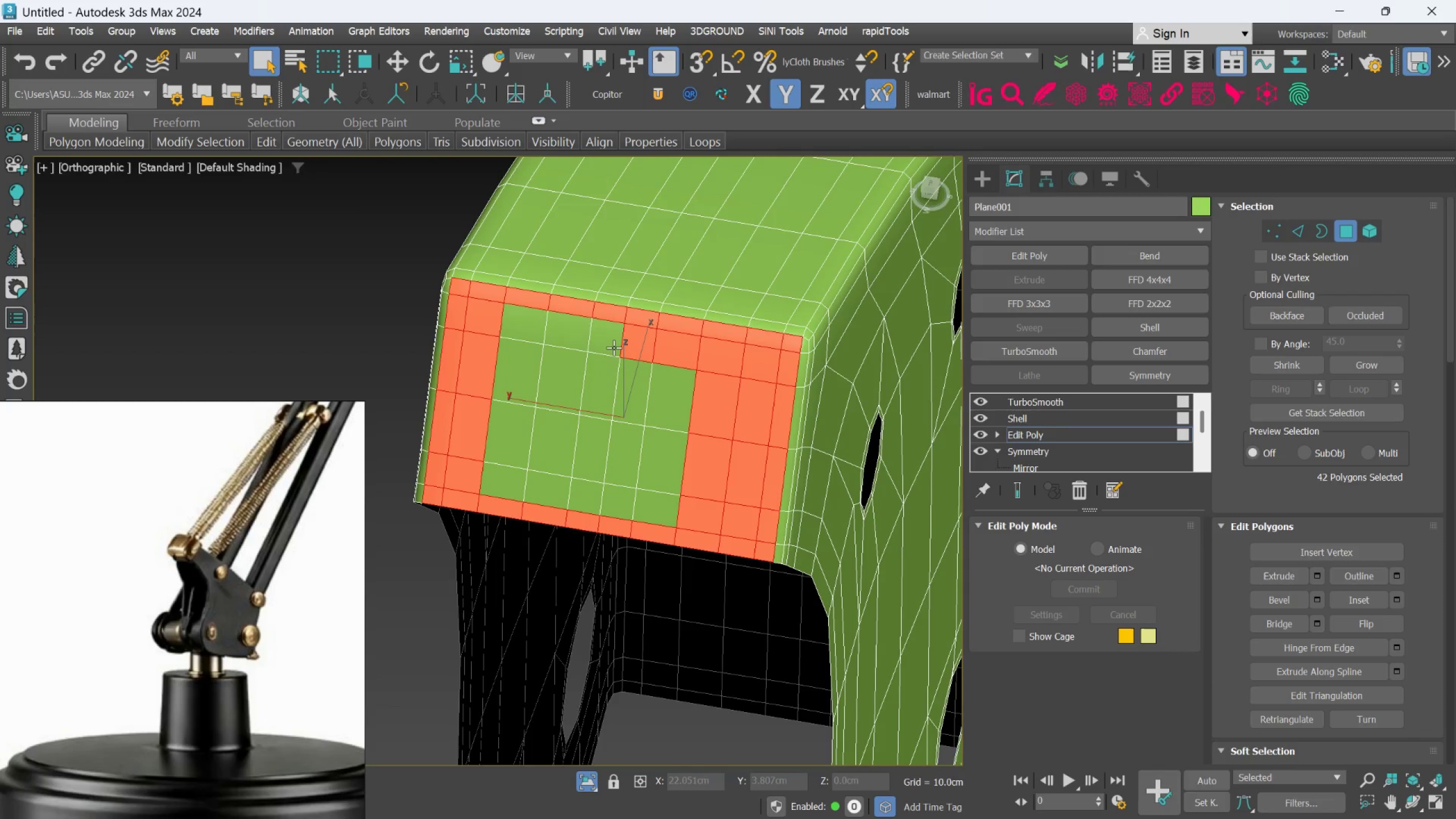 
double_click([614, 348])
 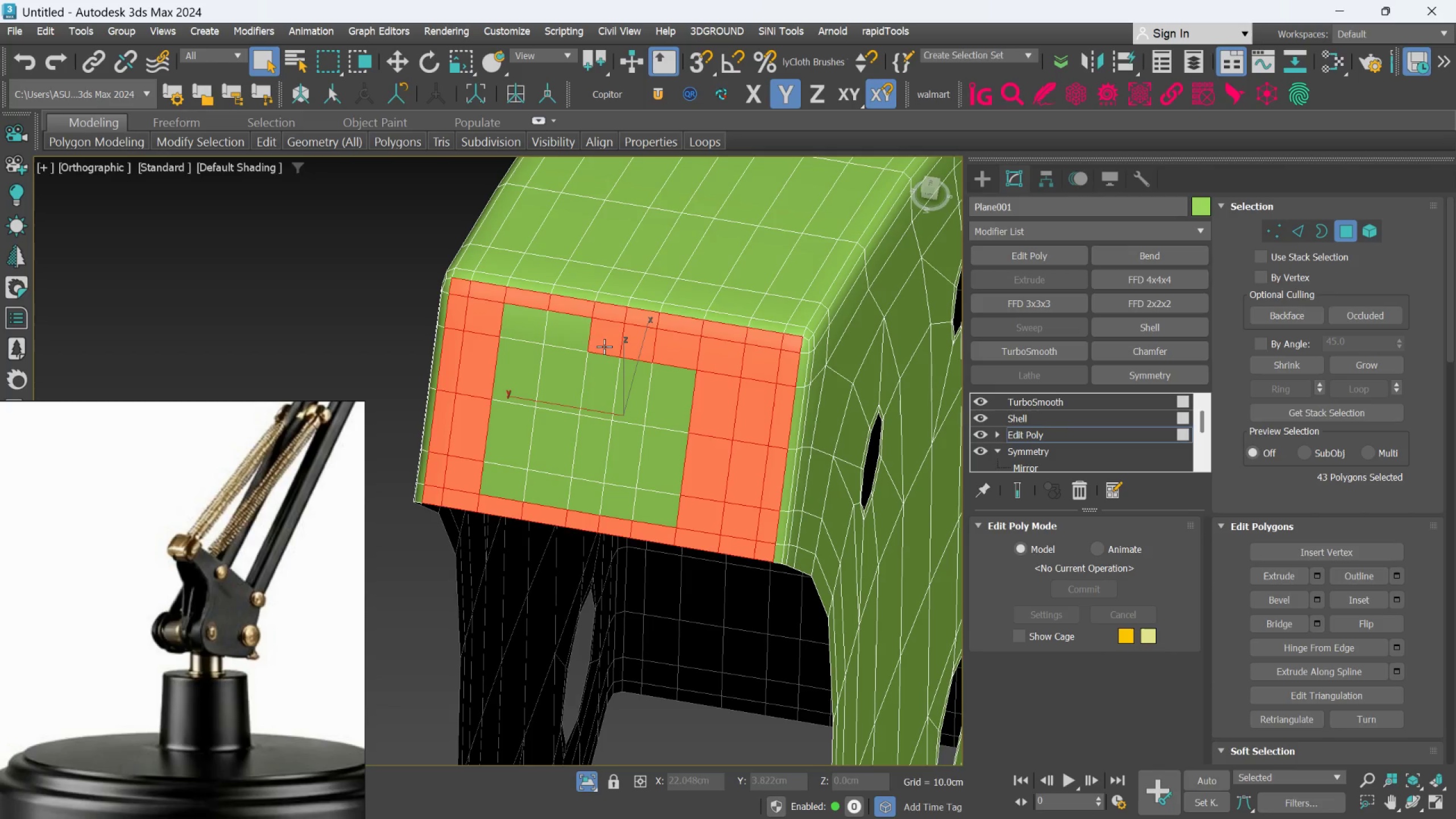 
hold_key(key=ControlLeft, duration=1.51)
left_click([580, 341])
 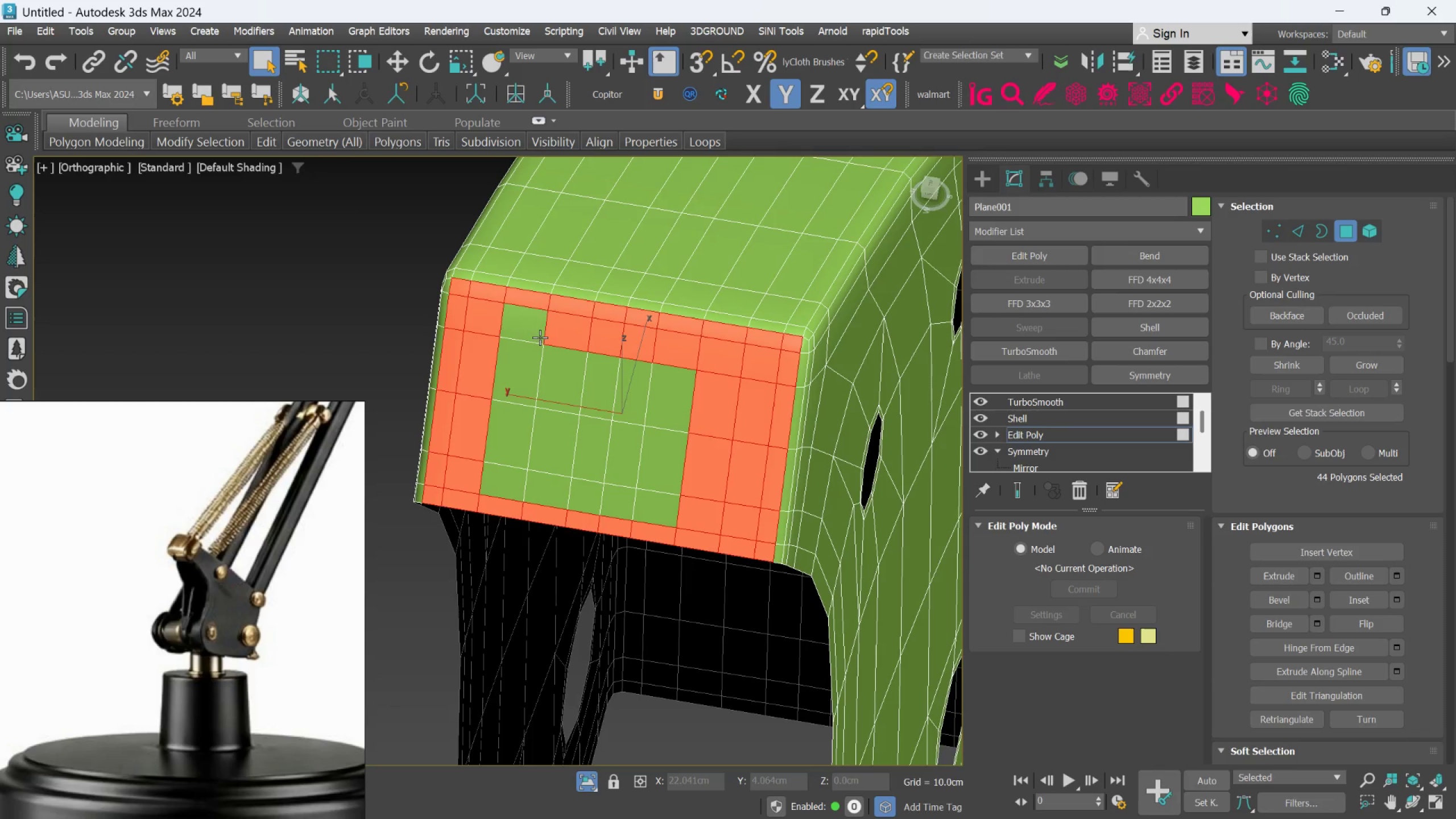 
left_click([540, 337])
 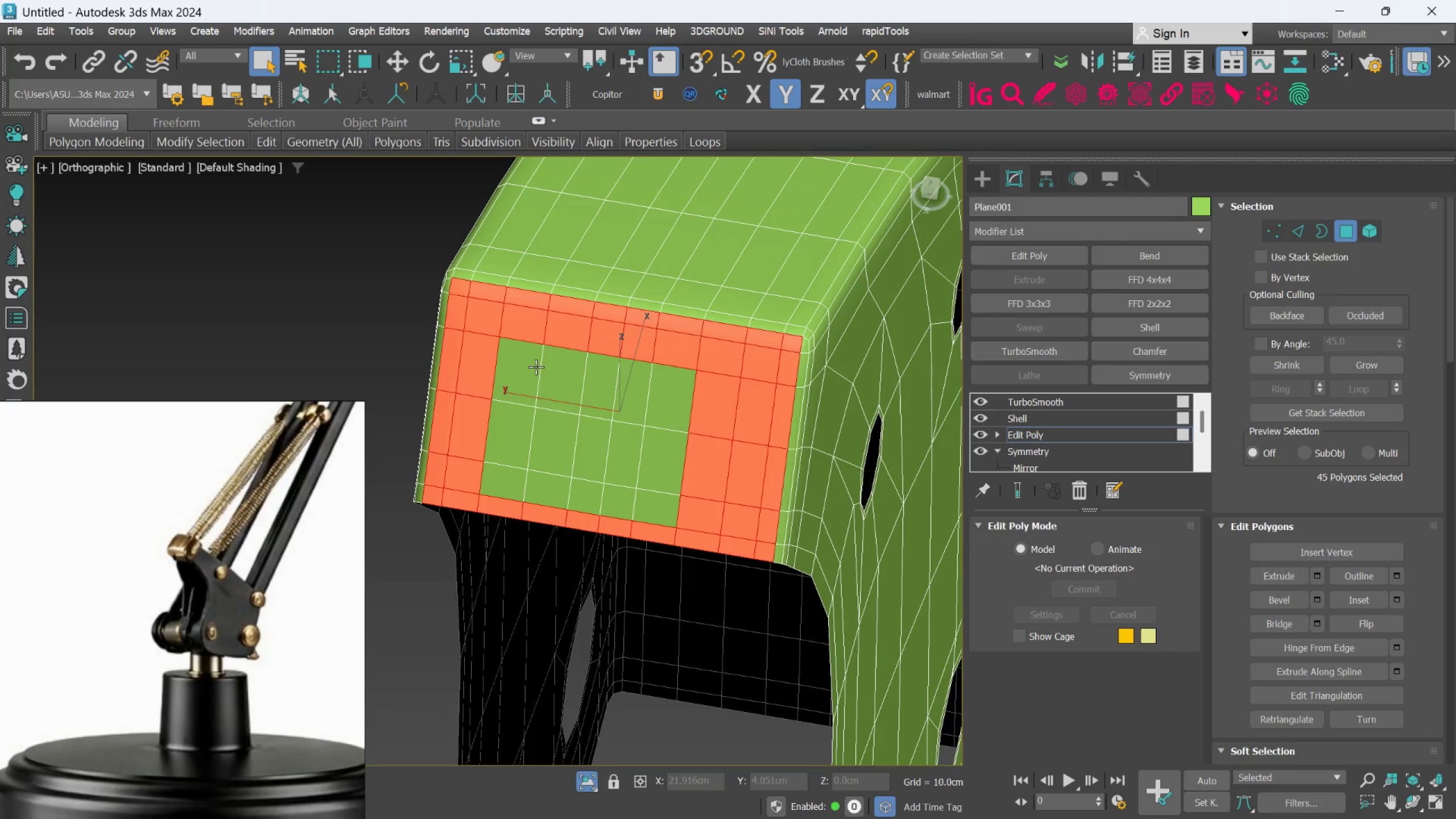 
double_click([536, 367])
 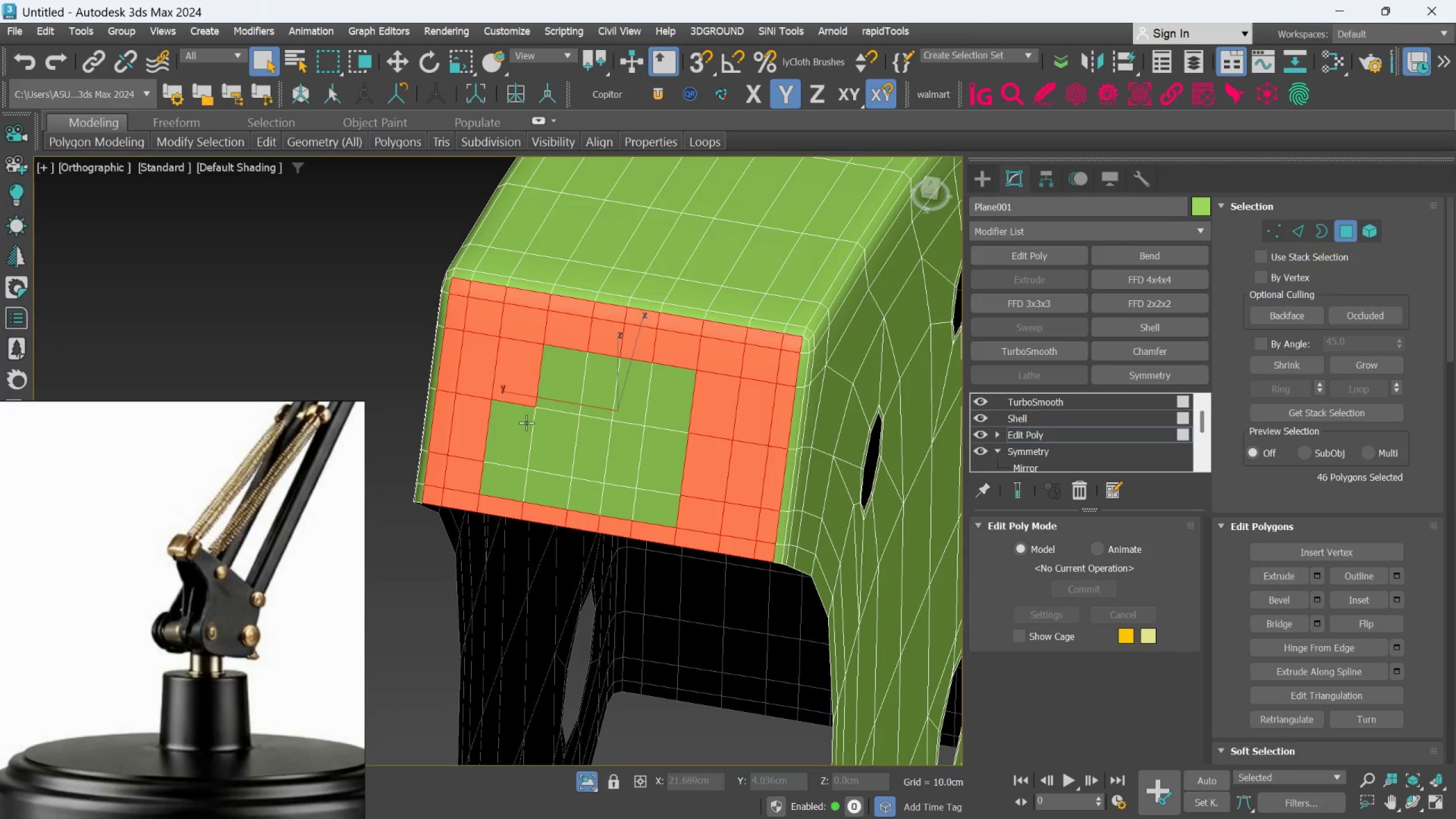 
hold_key(key=ControlLeft, duration=1.5)
triple_click([524, 429])
 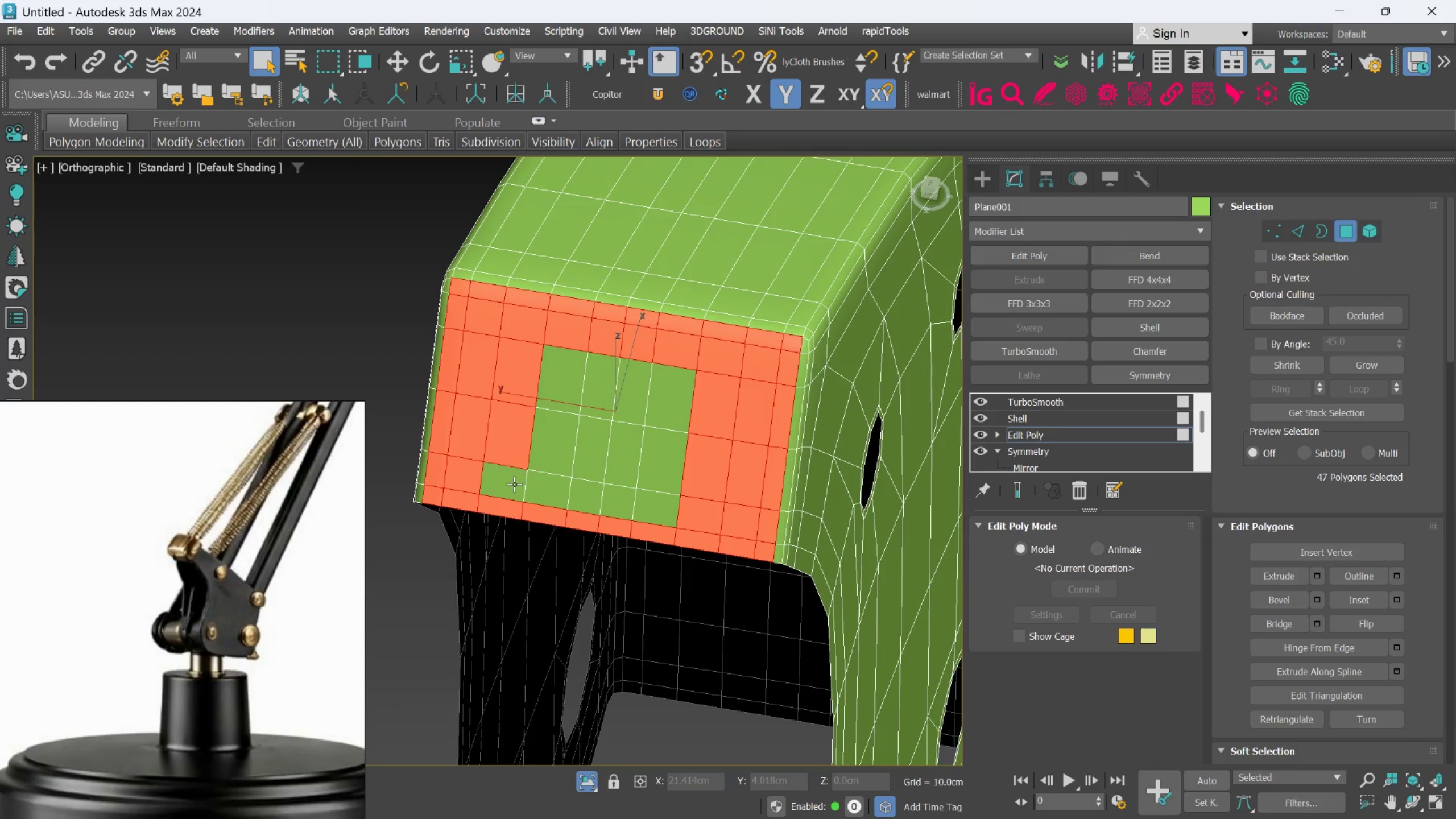 
triple_click([514, 484])
 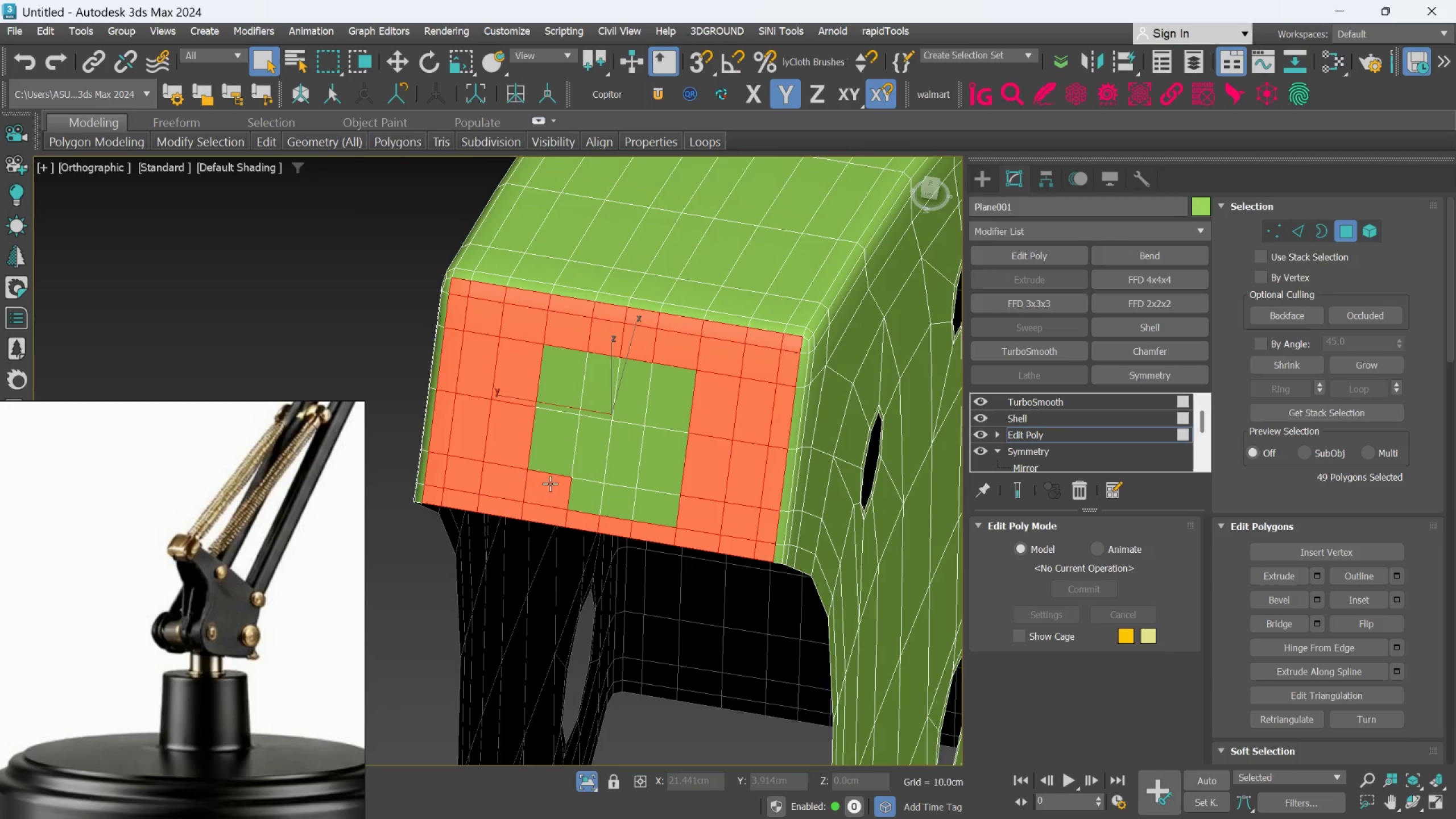 
hold_key(key=ControlLeft, duration=1.5)
triple_click([581, 485])
 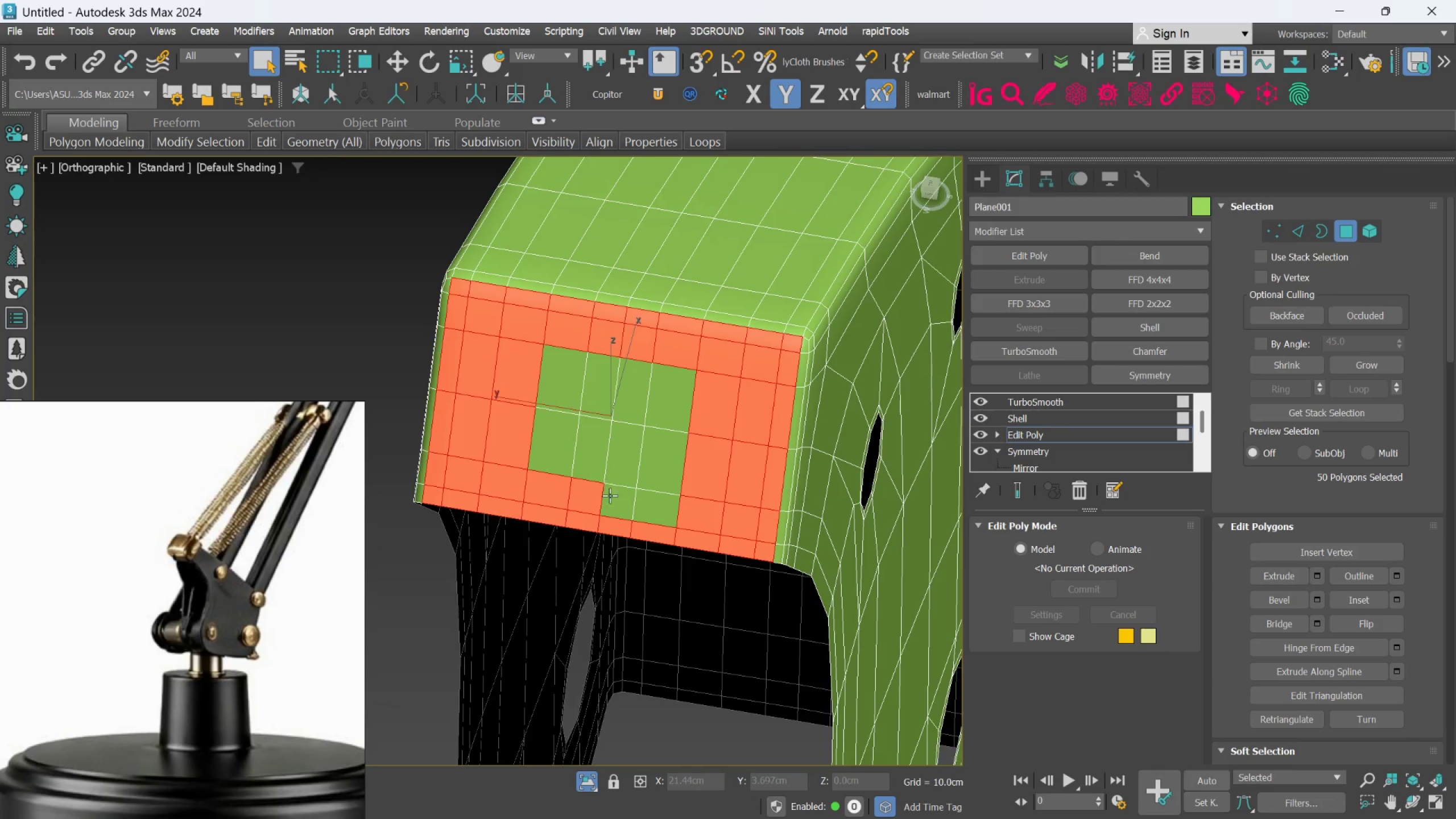 
left_click([610, 497])
 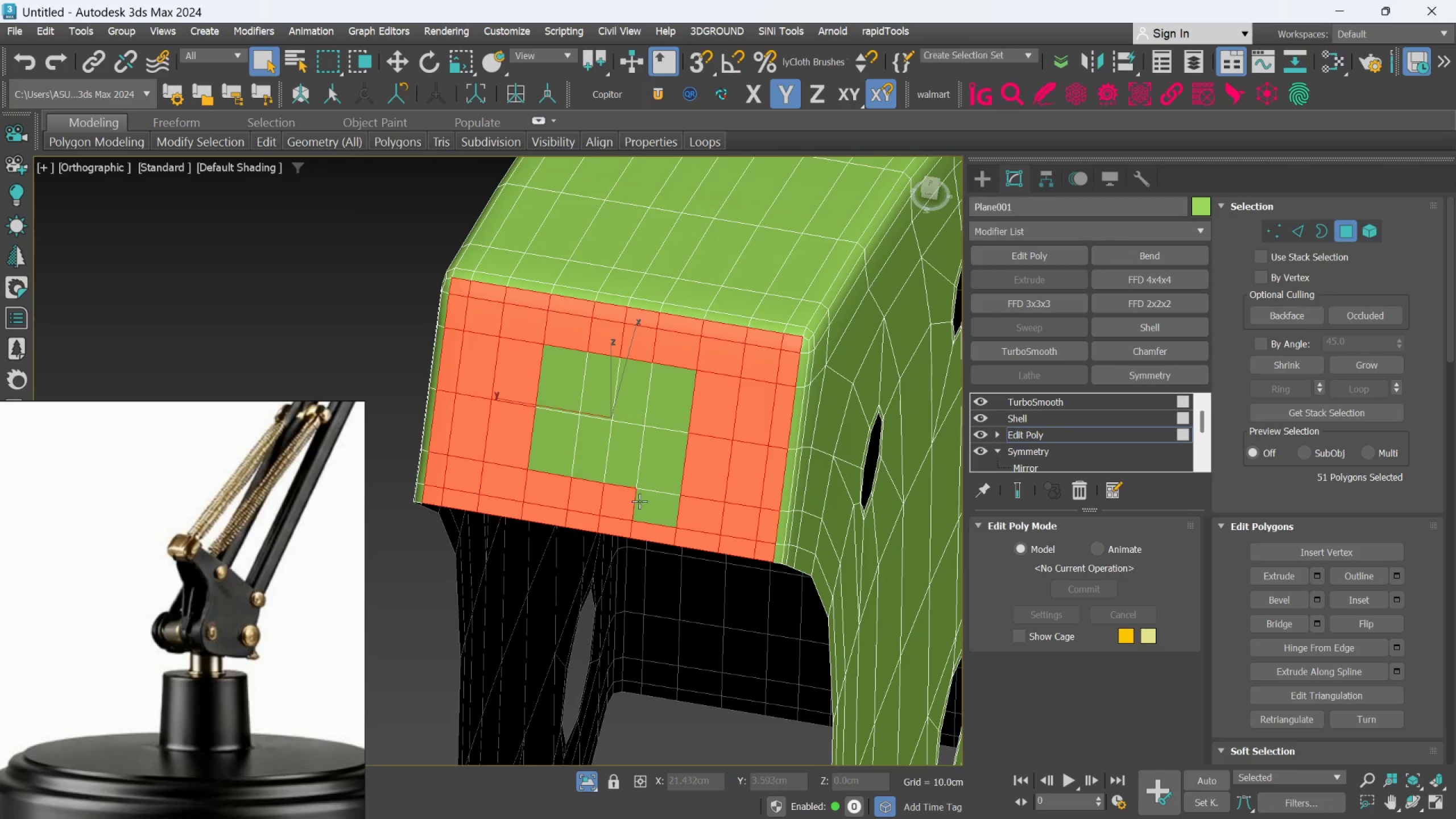 
hold_key(key=ControlLeft, duration=1.5)
left_click([639, 509])
 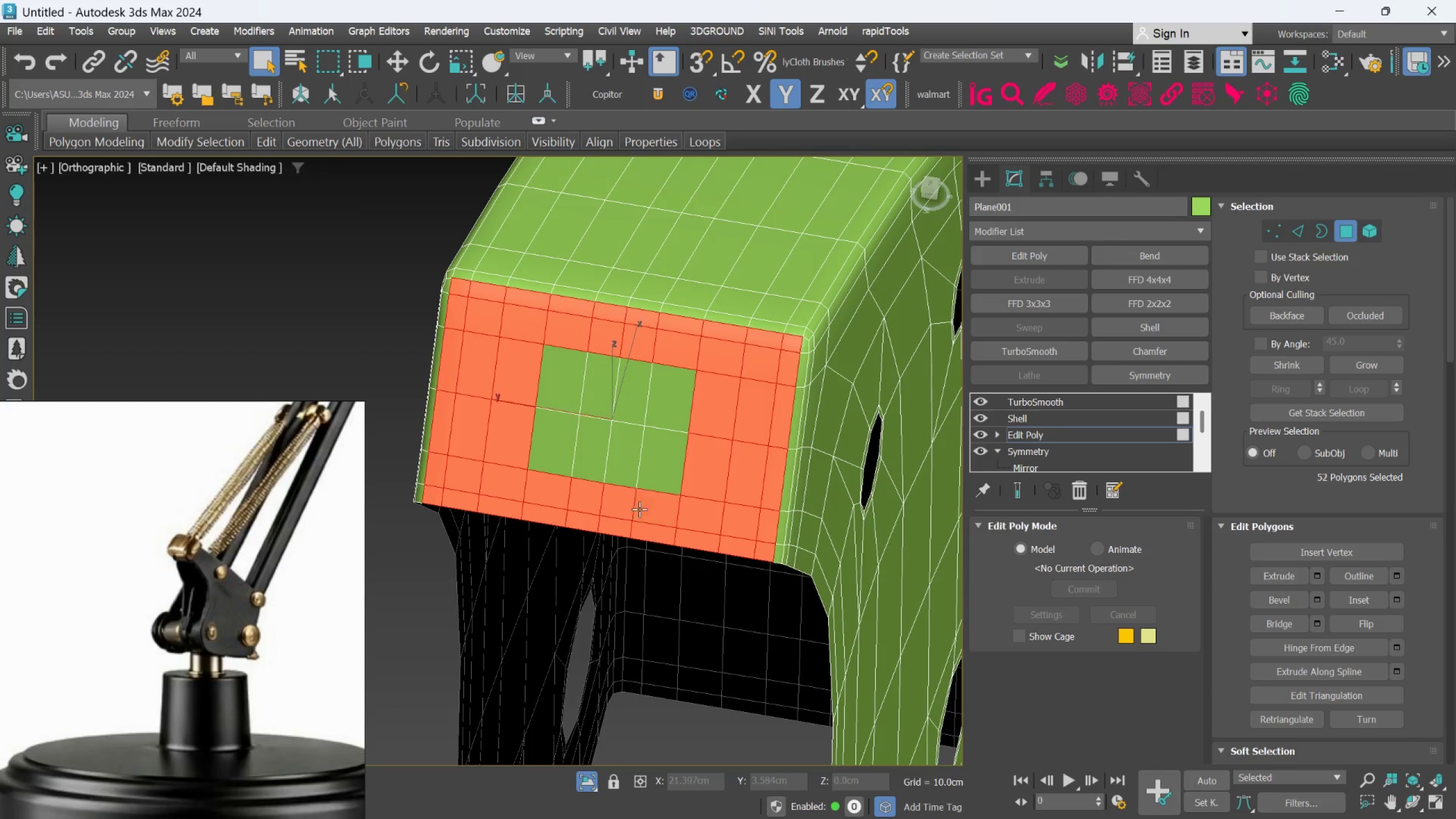 
left_click_drag(start_coordinate=[656, 477], to_coordinate=[656, 474])
 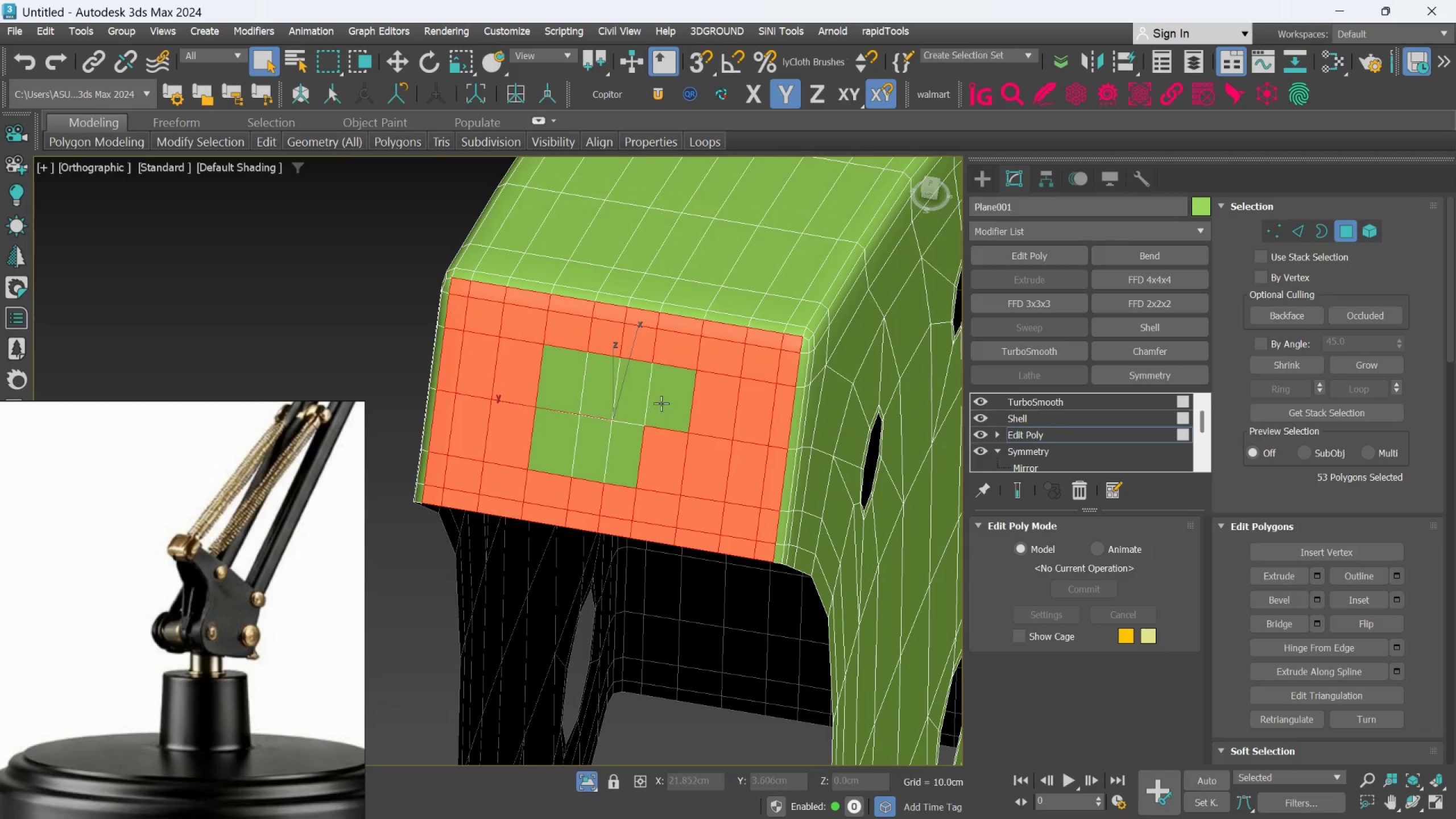 
triple_click([661, 403])
 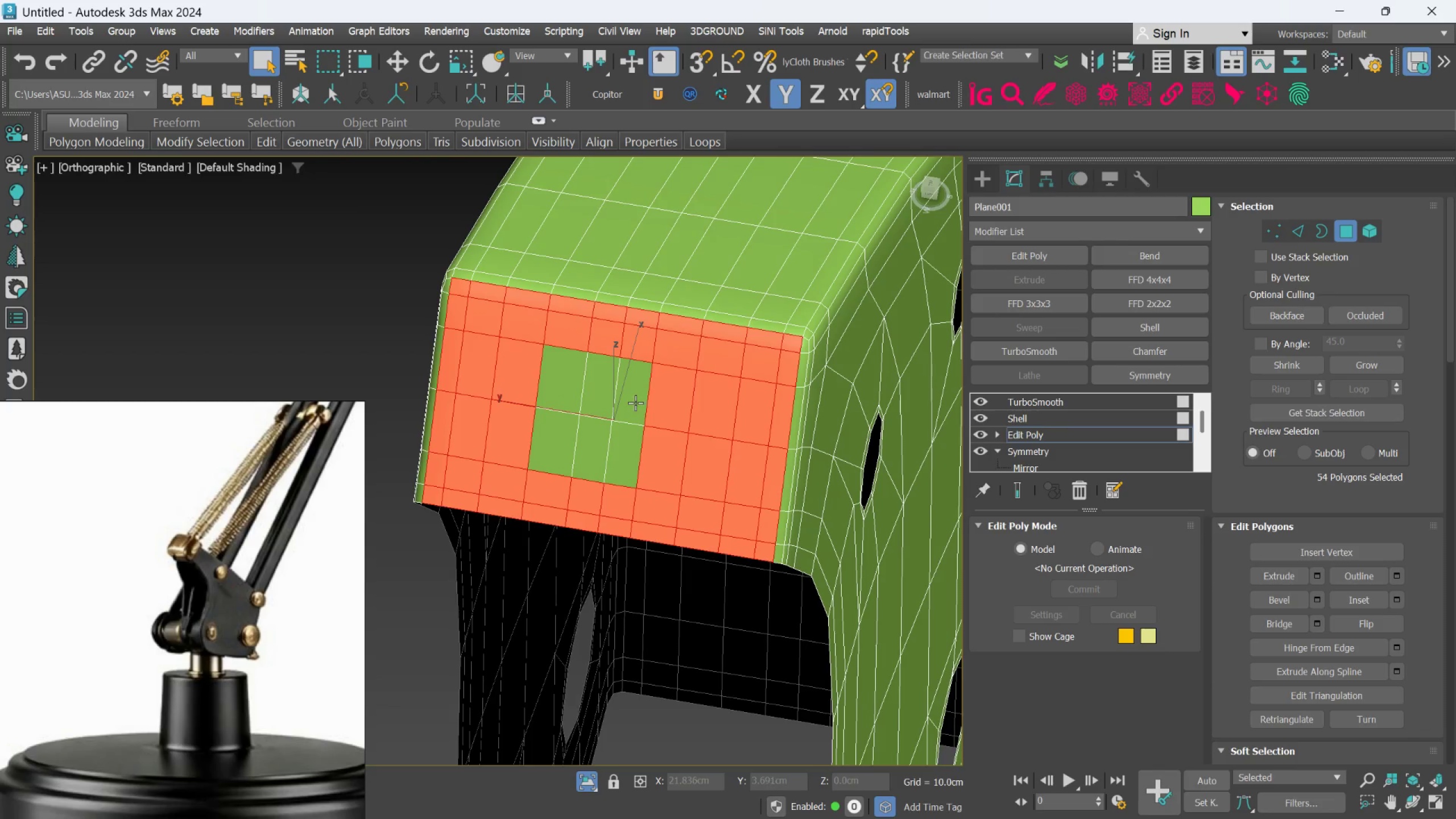 
left_click([634, 402])
 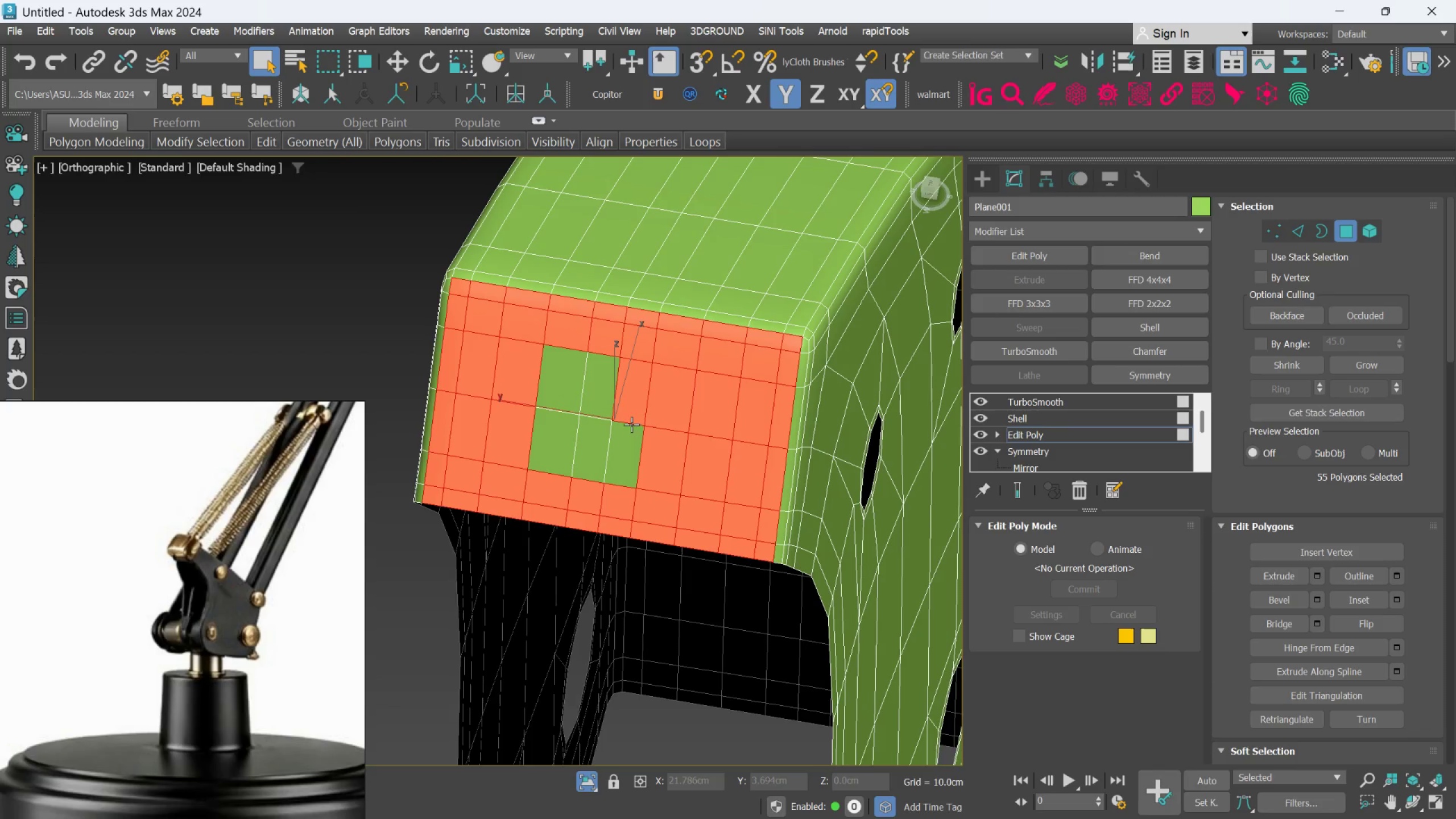 
hold_key(key=ControlLeft, duration=1.52)
double_click([624, 455])
 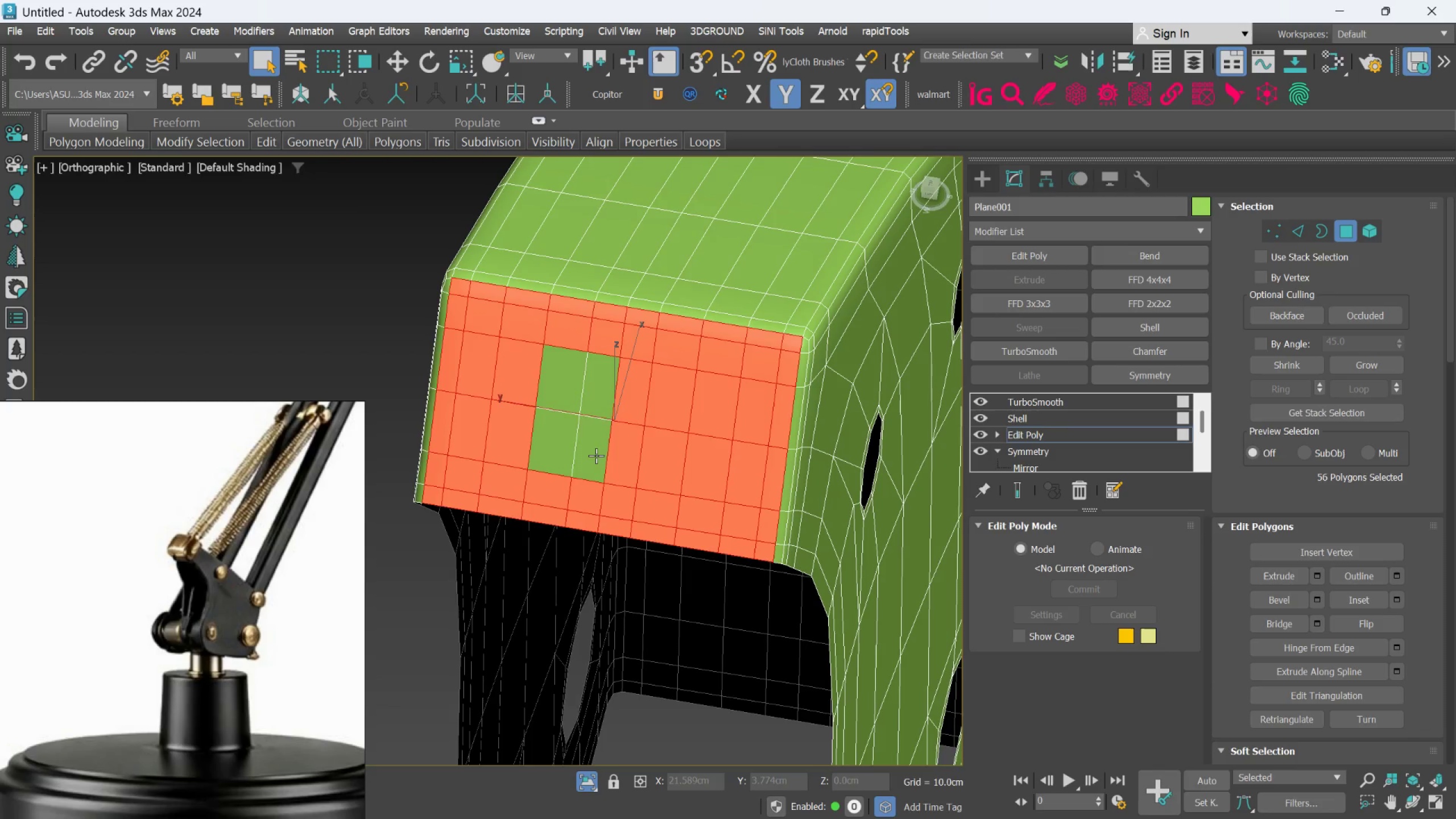 
triple_click([596, 456])
 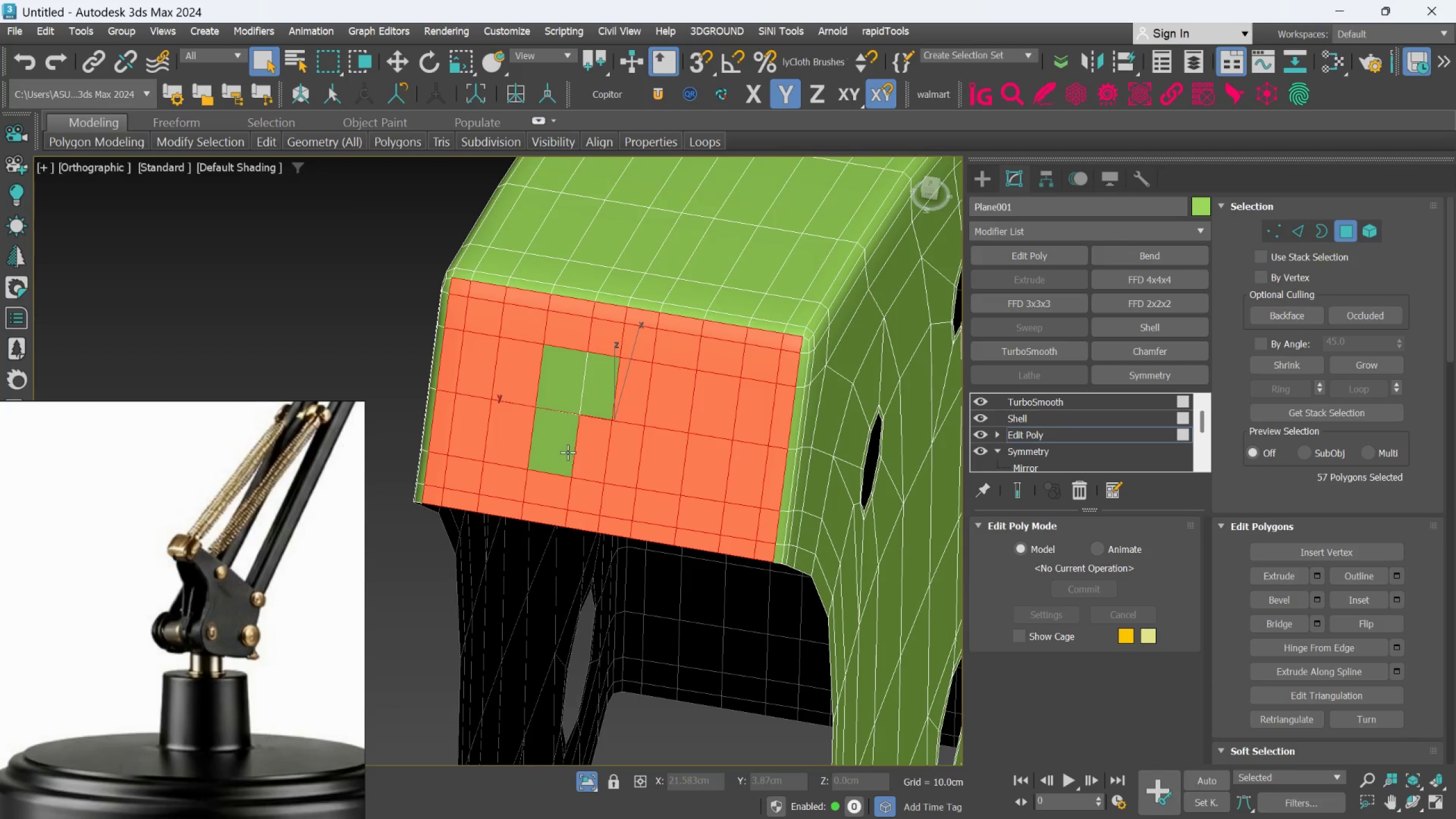 
triple_click([567, 450])
 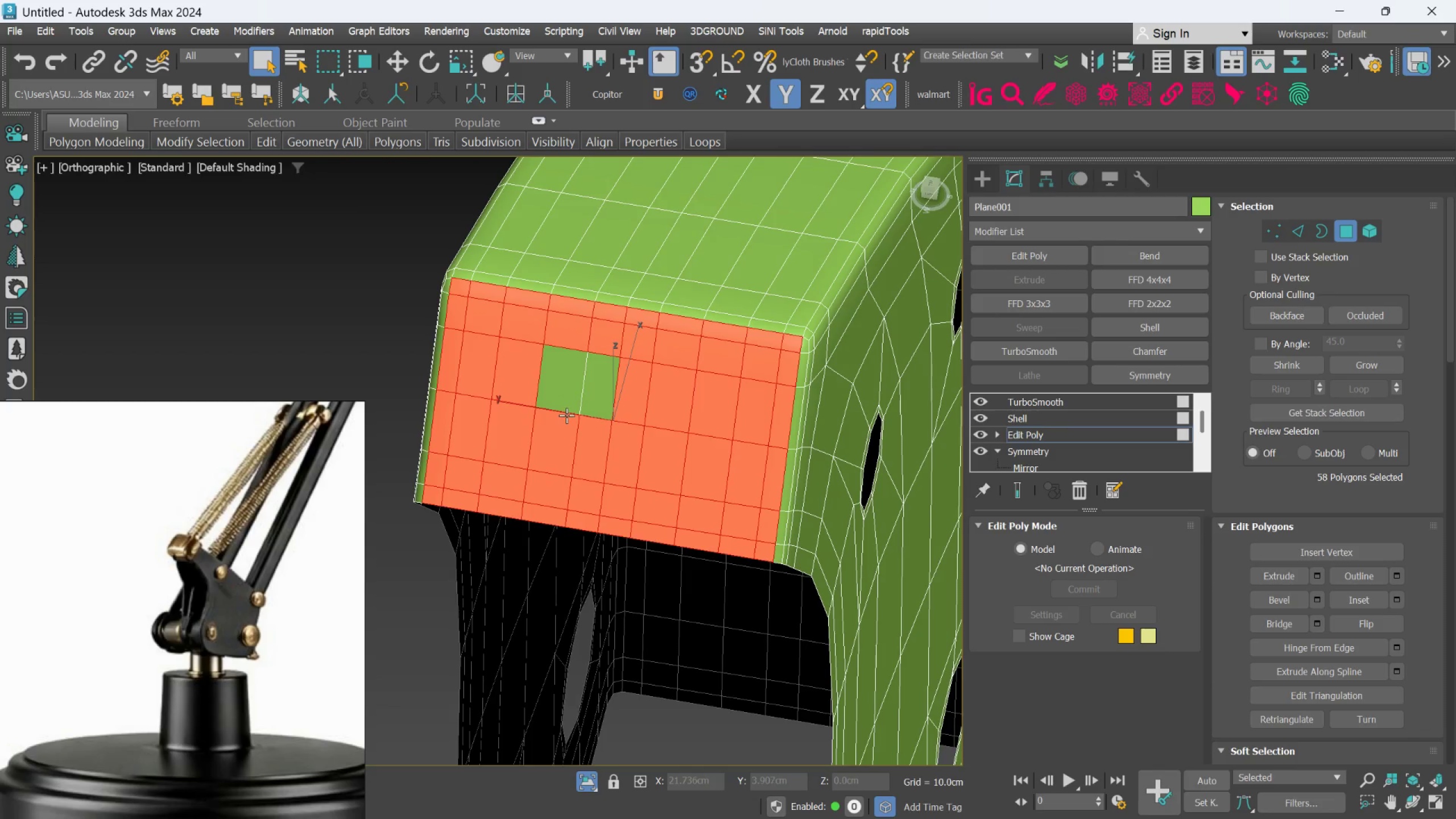 
hold_key(key=ControlLeft, duration=1.05)
triple_click([566, 415])
 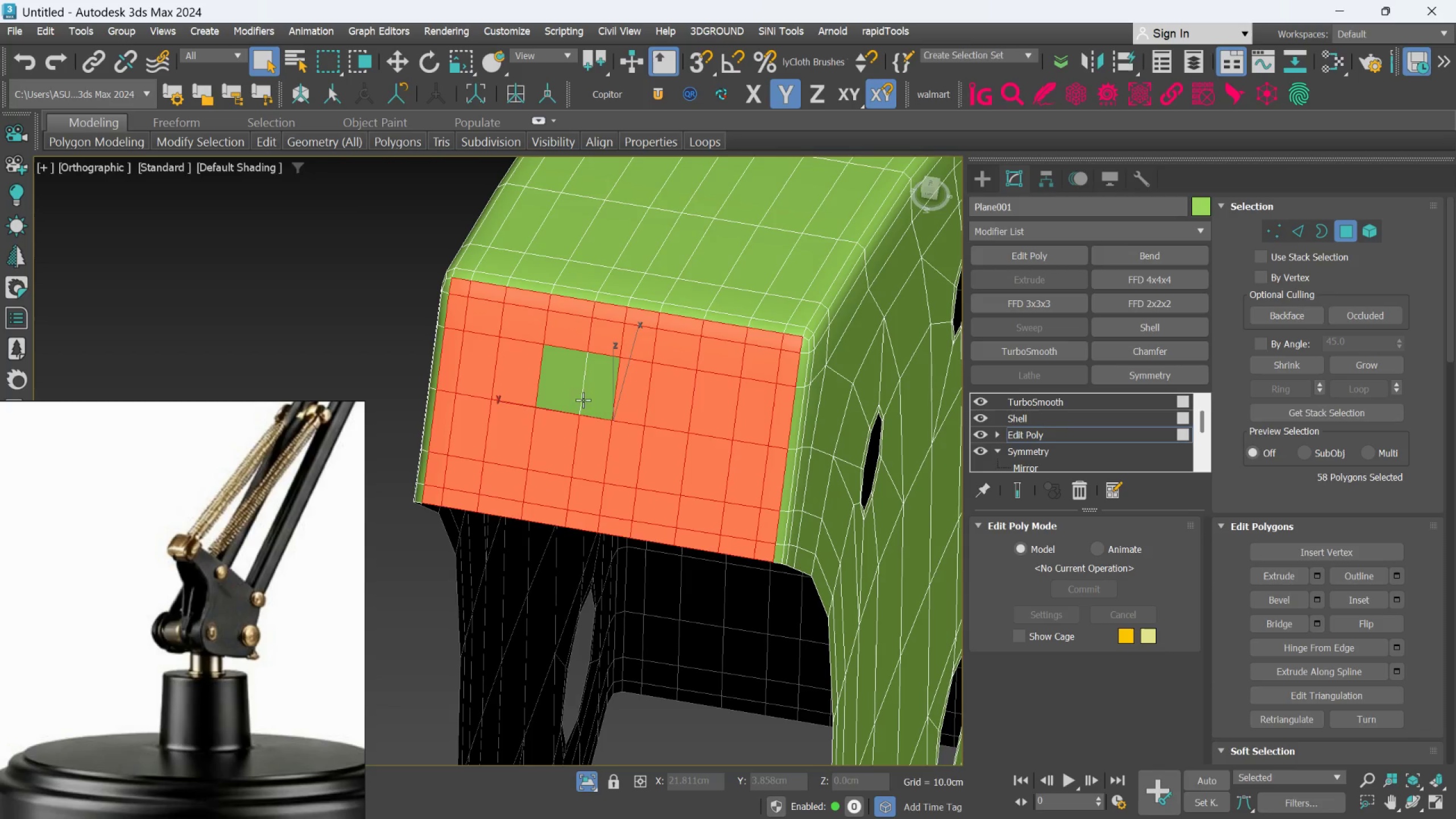 
left_click([577, 398])
 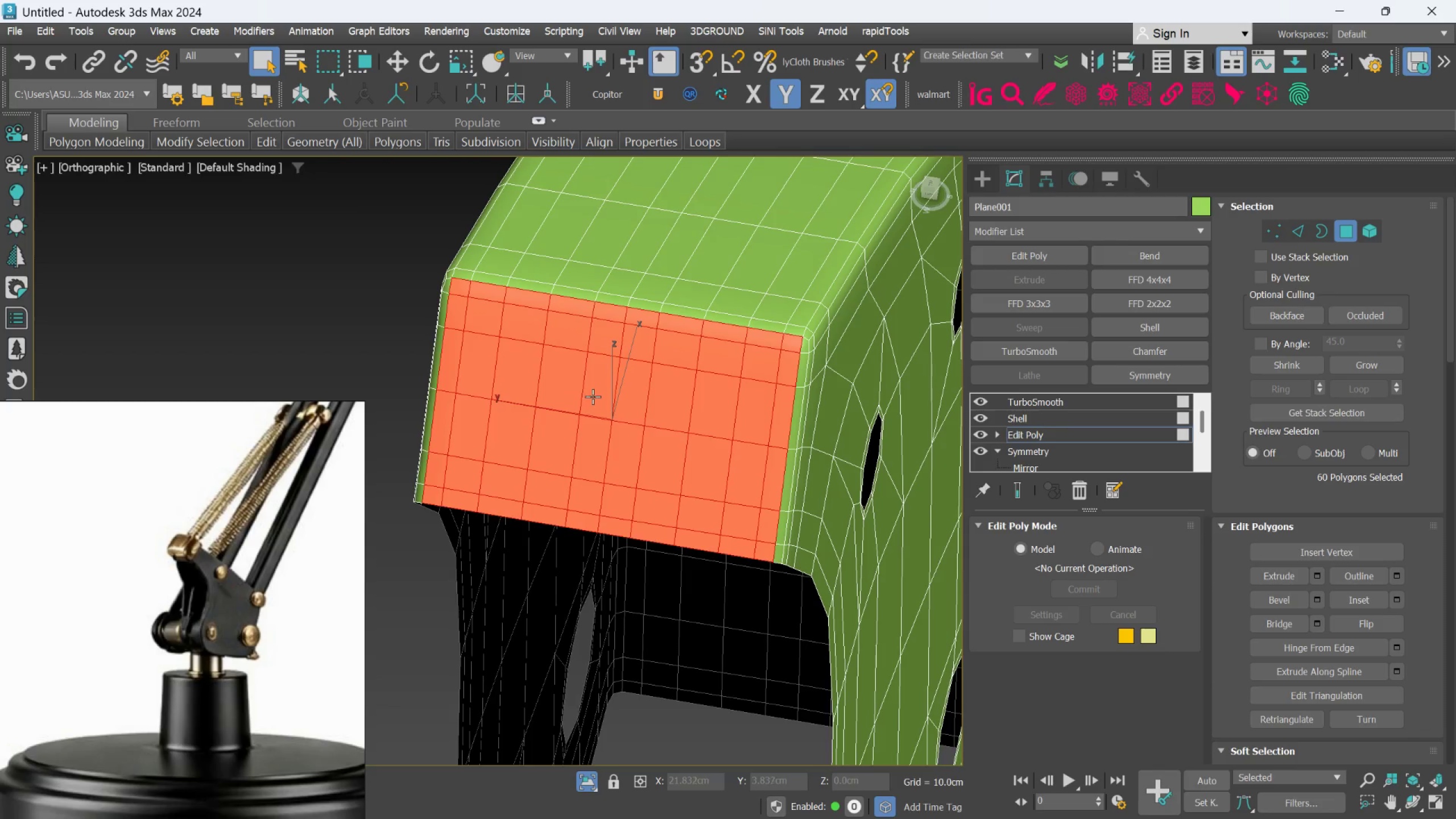 
hold_key(key=AltLeft, duration=1.11)
 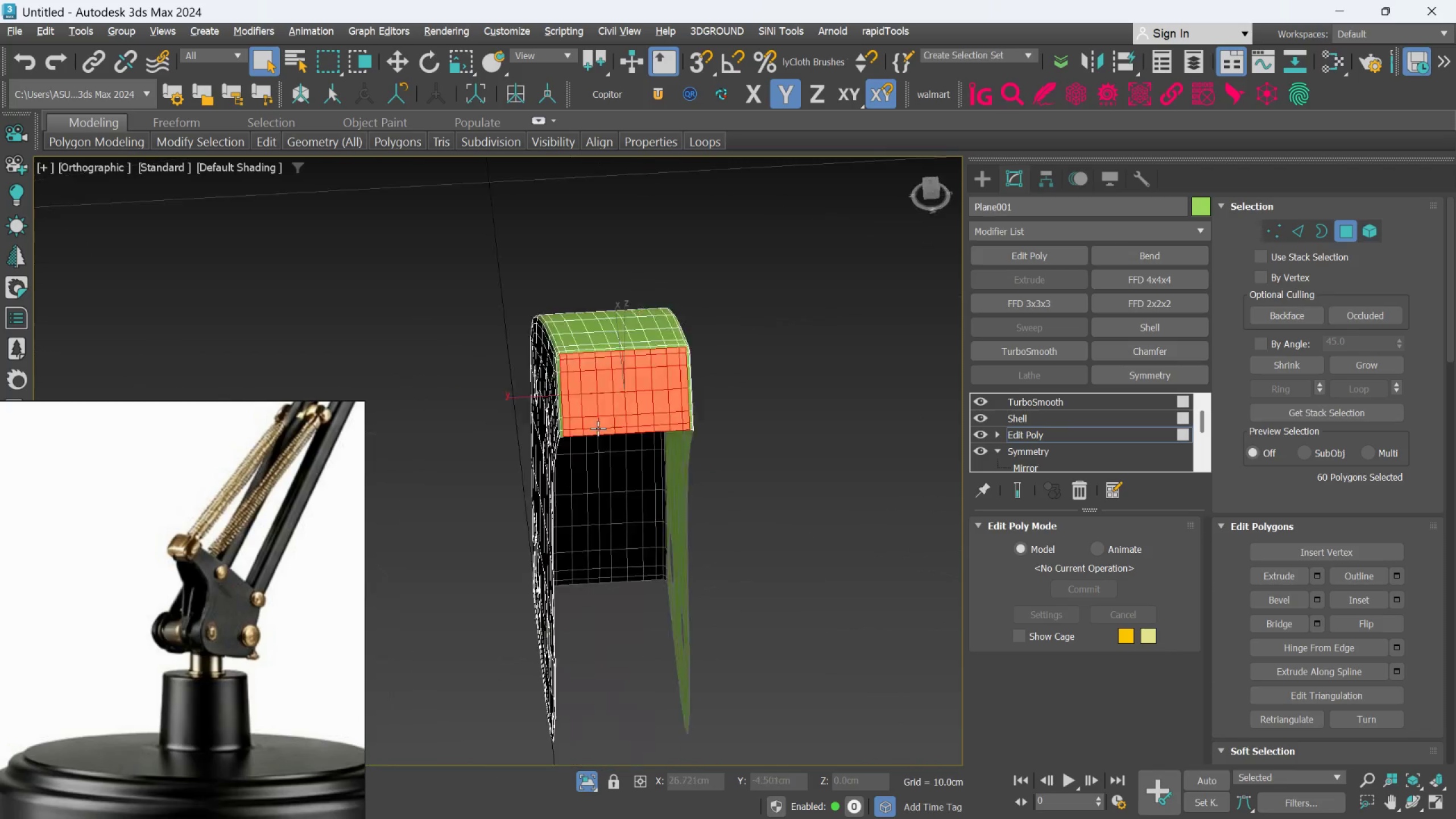 
scroll: coordinate [593, 398], scroll_direction: down, amount: 1.0
 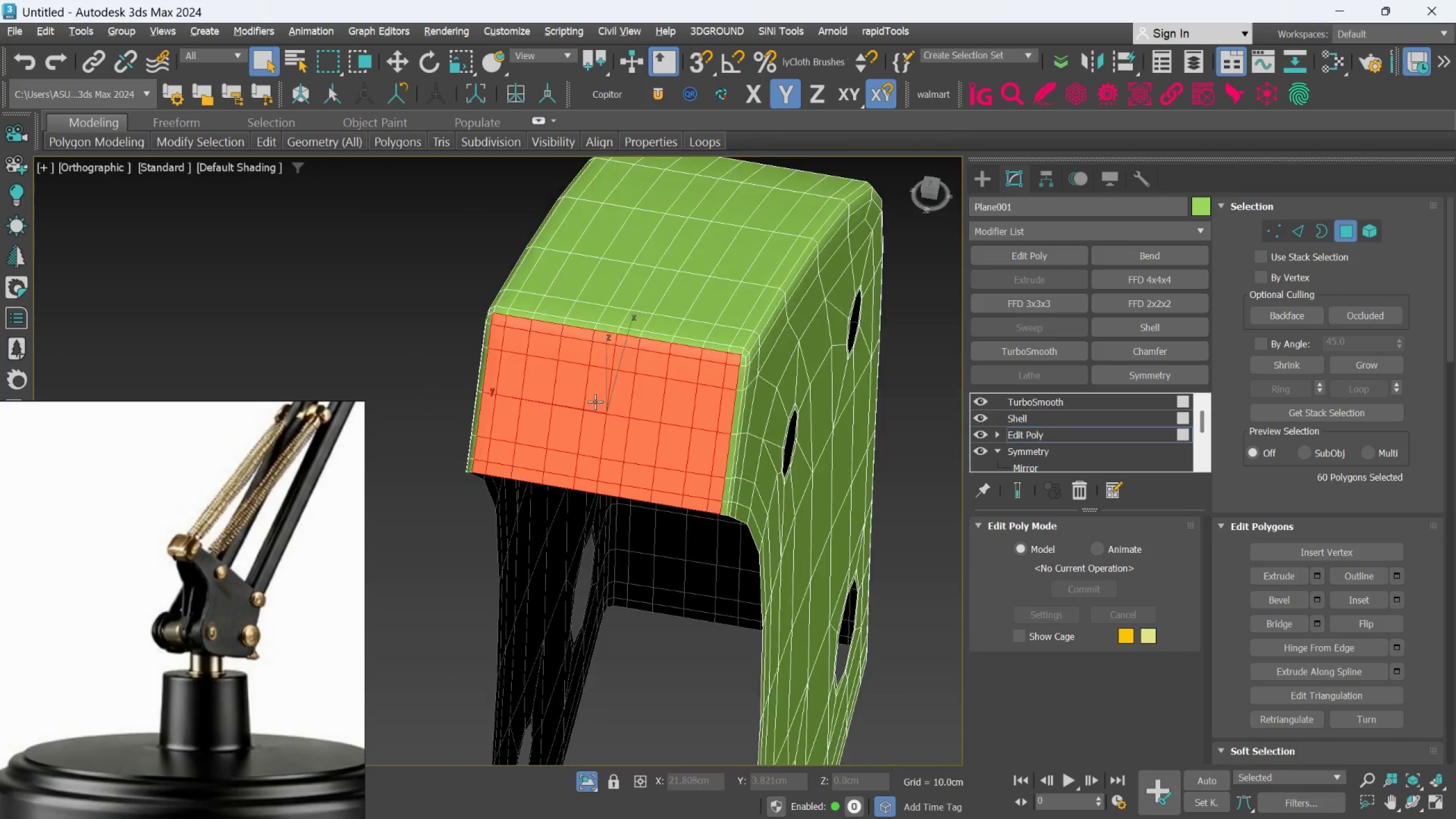 
hold_key(key=AltLeft, duration=0.88)
scroll: coordinate [643, 371], scroll_direction: down, amount: 2.0
 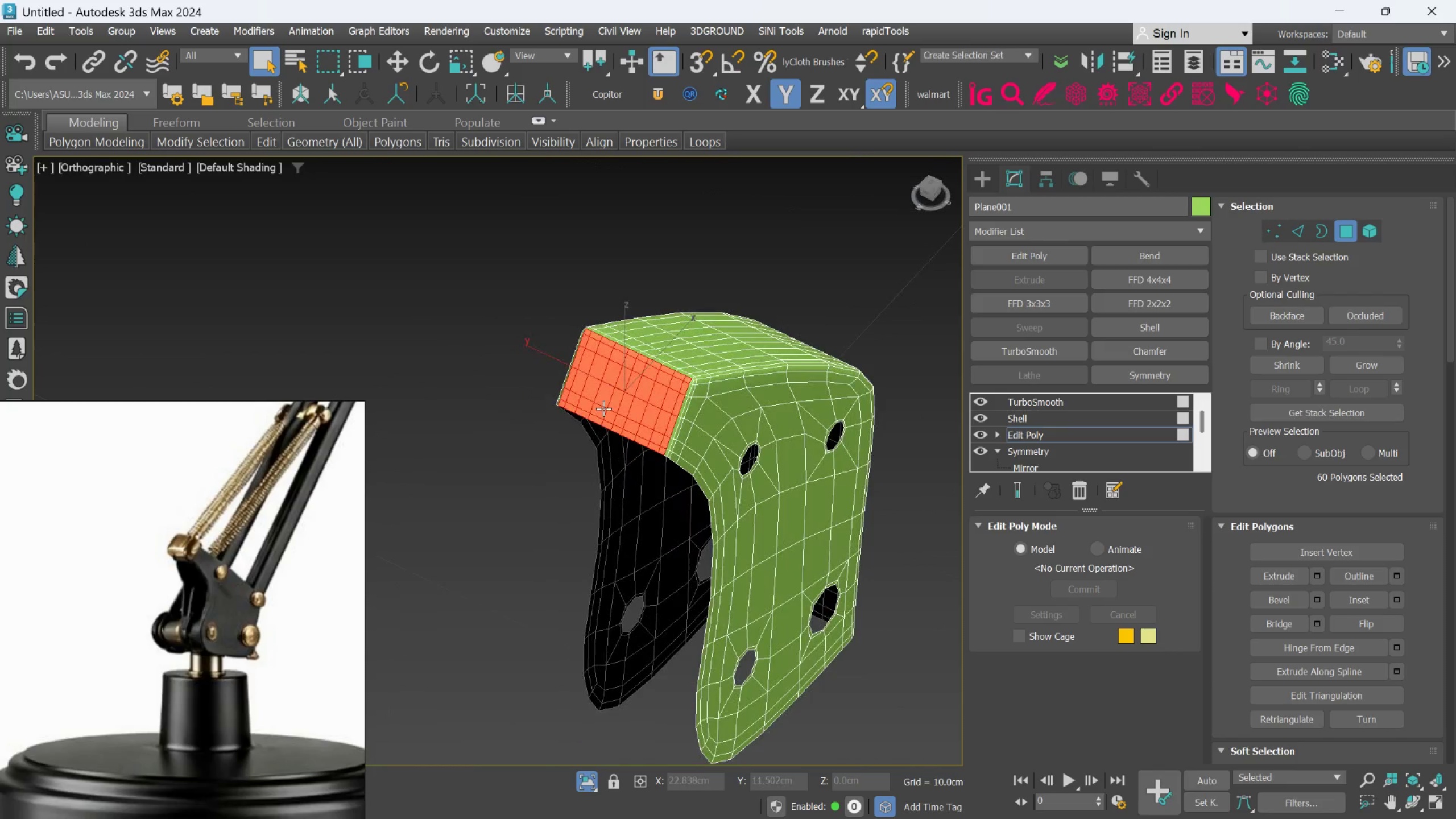 
hold_key(key=AltLeft, duration=0.45)
 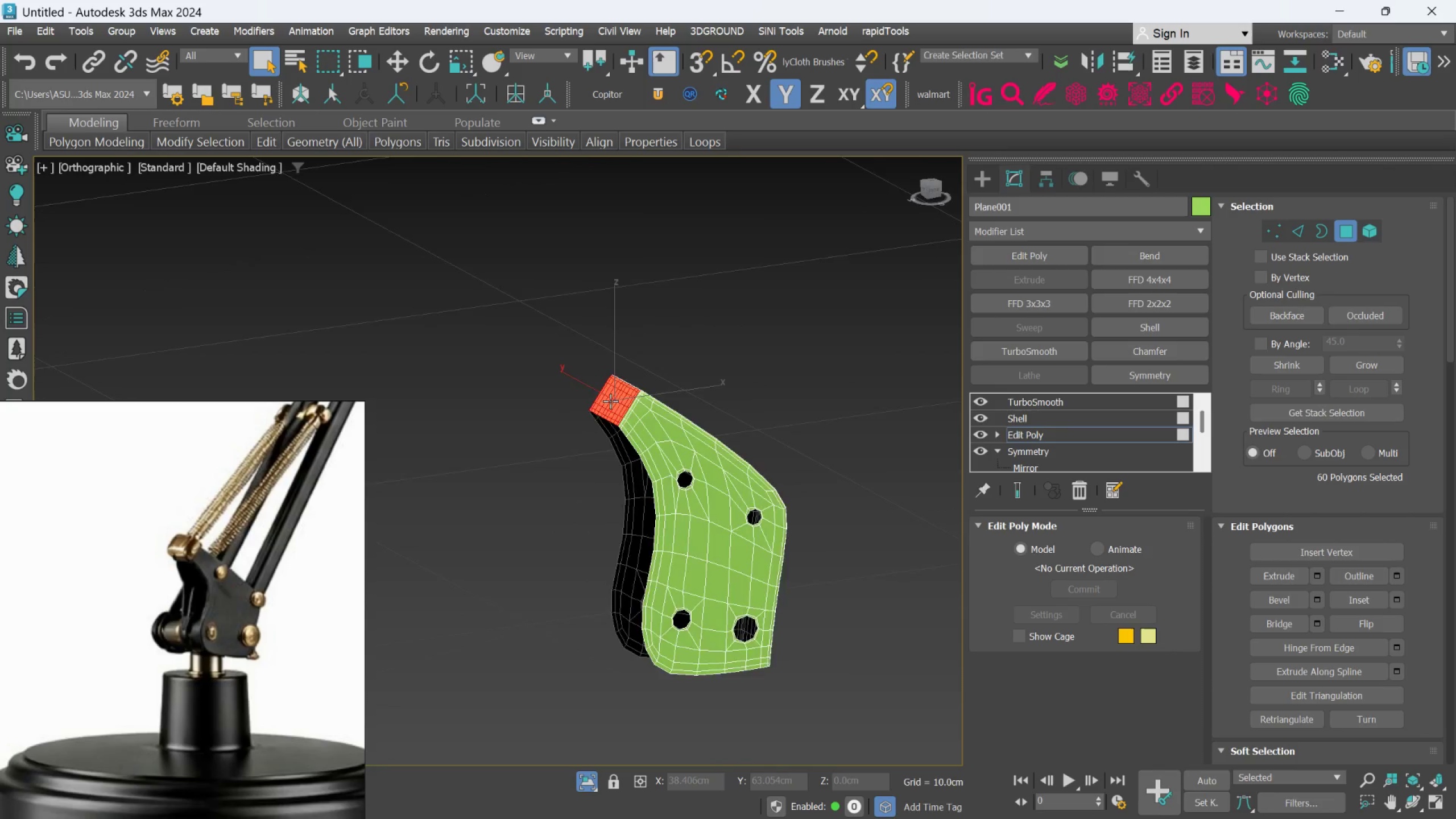 
scroll: coordinate [605, 408], scroll_direction: down, amount: 2.0
 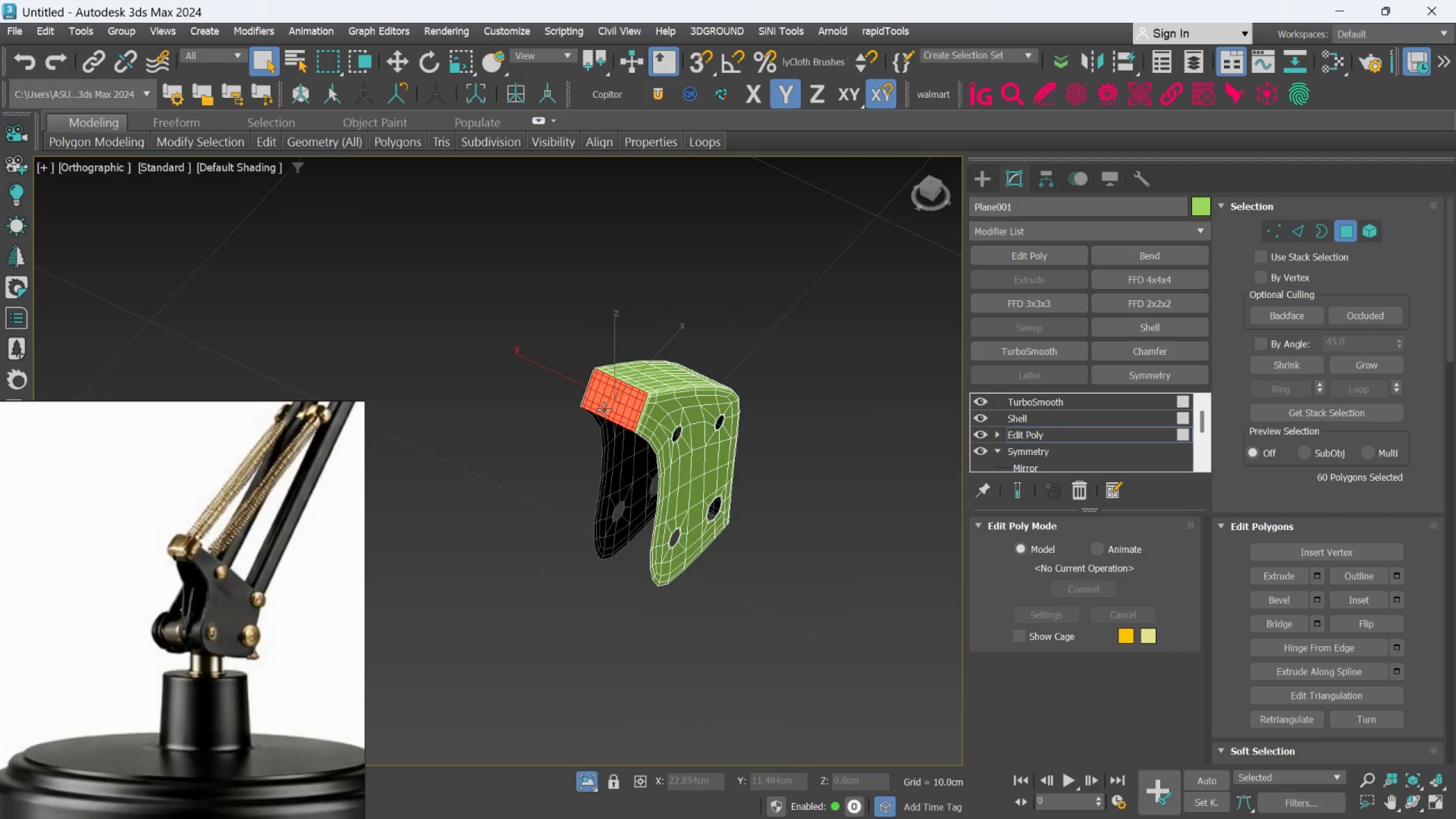 
hold_key(key=AltLeft, duration=0.36)
 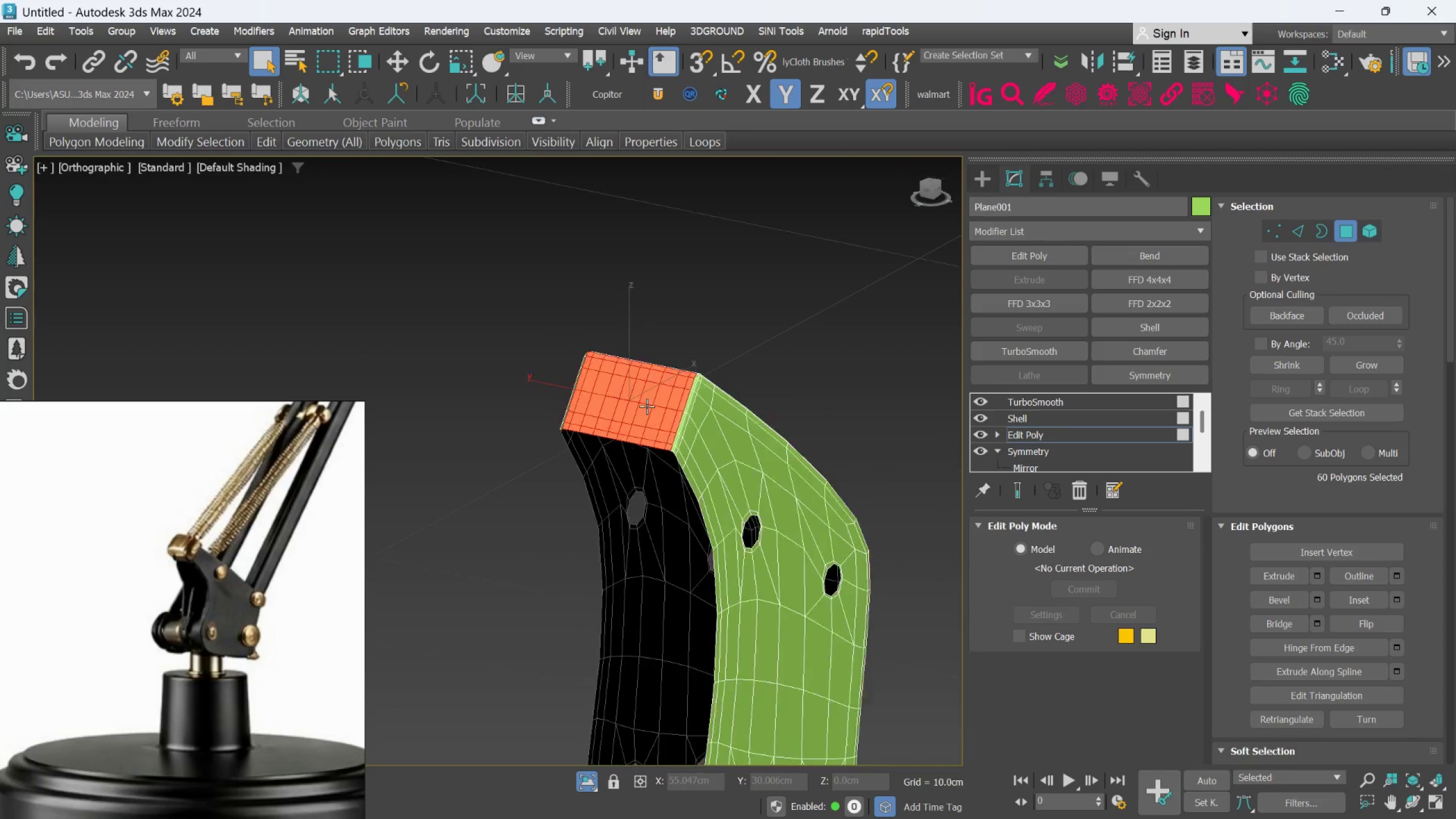 
scroll: coordinate [610, 401], scroll_direction: up, amount: 3.0
 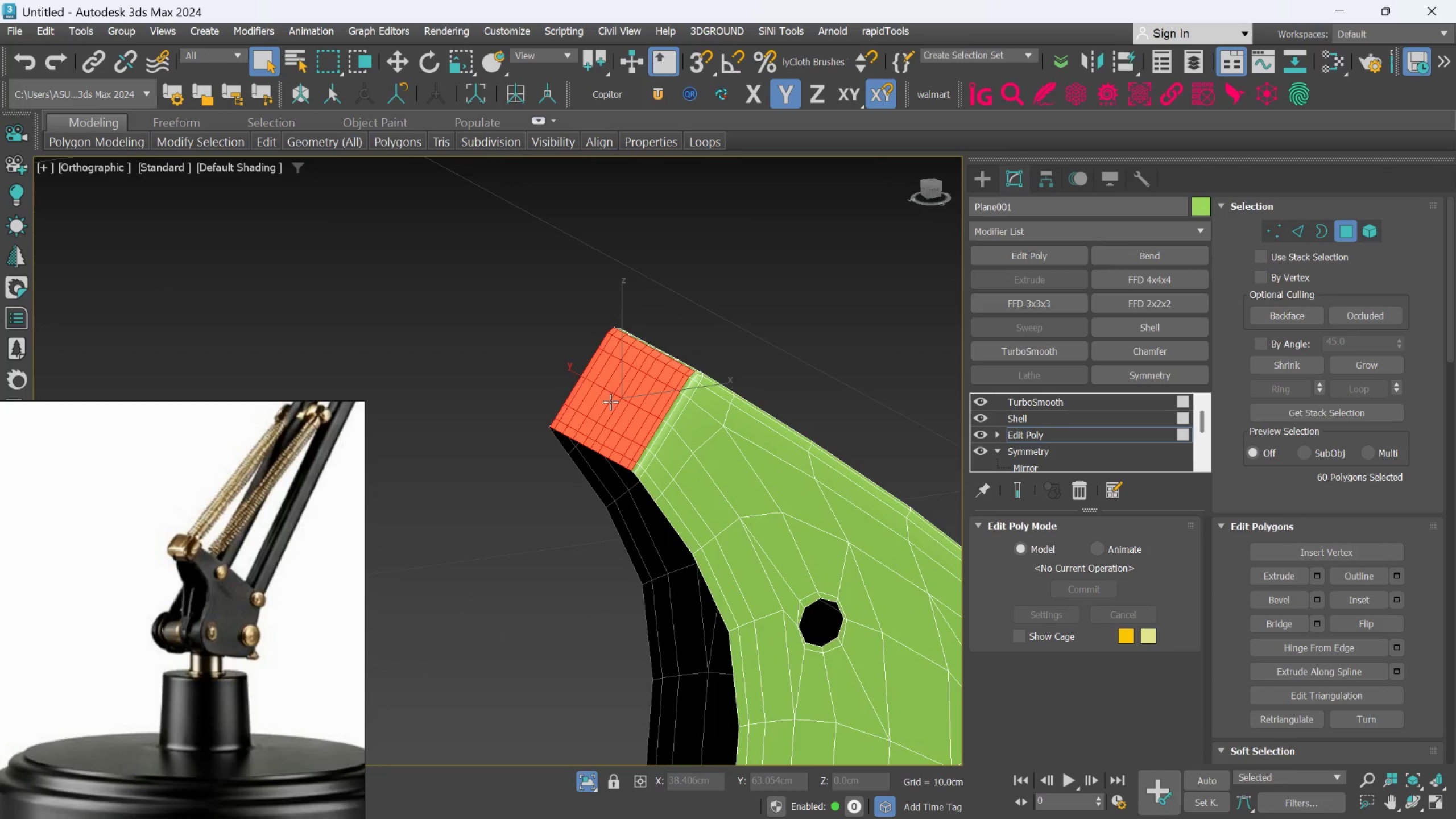 
scroll: coordinate [647, 406], scroll_direction: down, amount: 2.0
 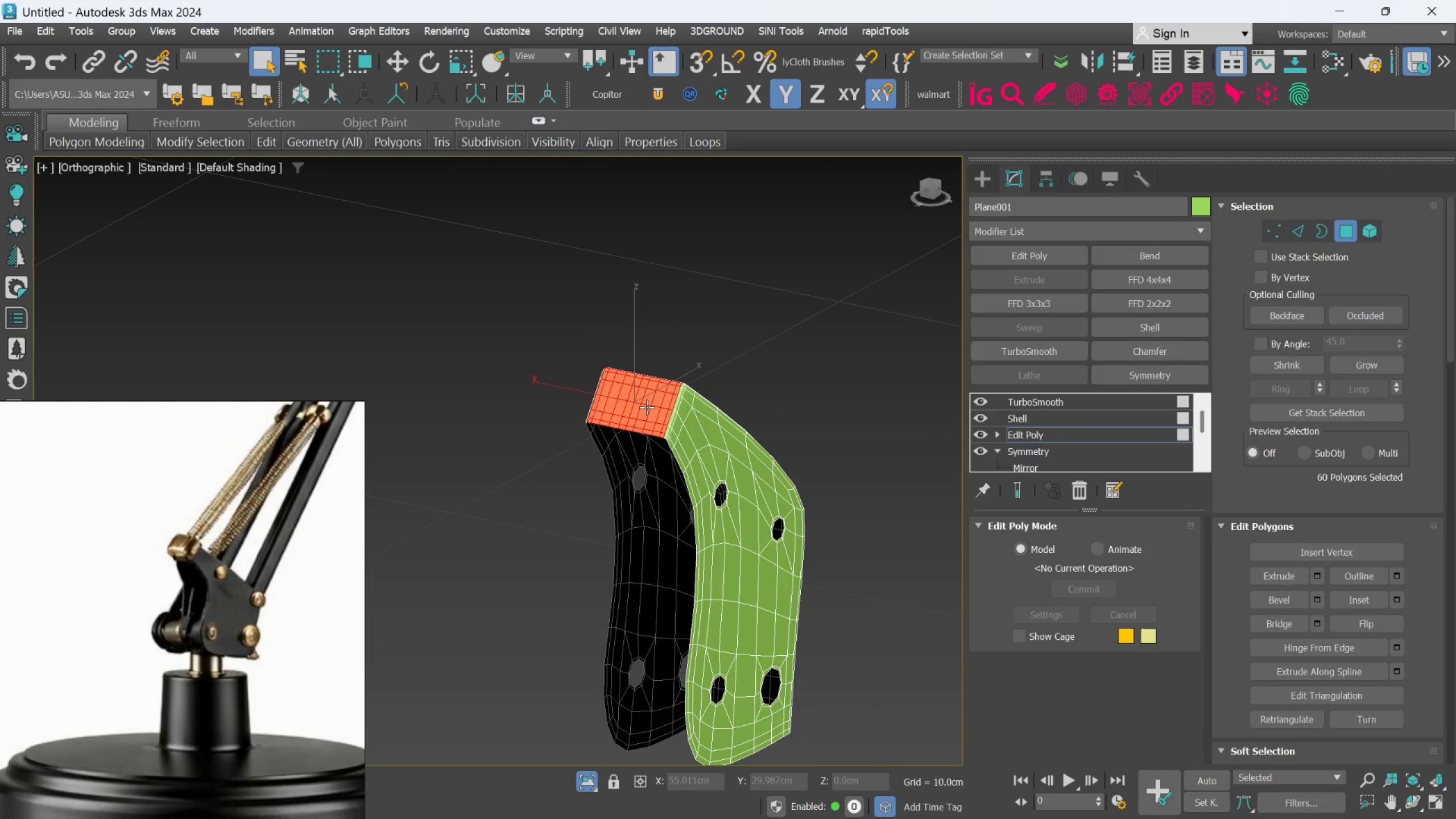 
wait(6.45)
 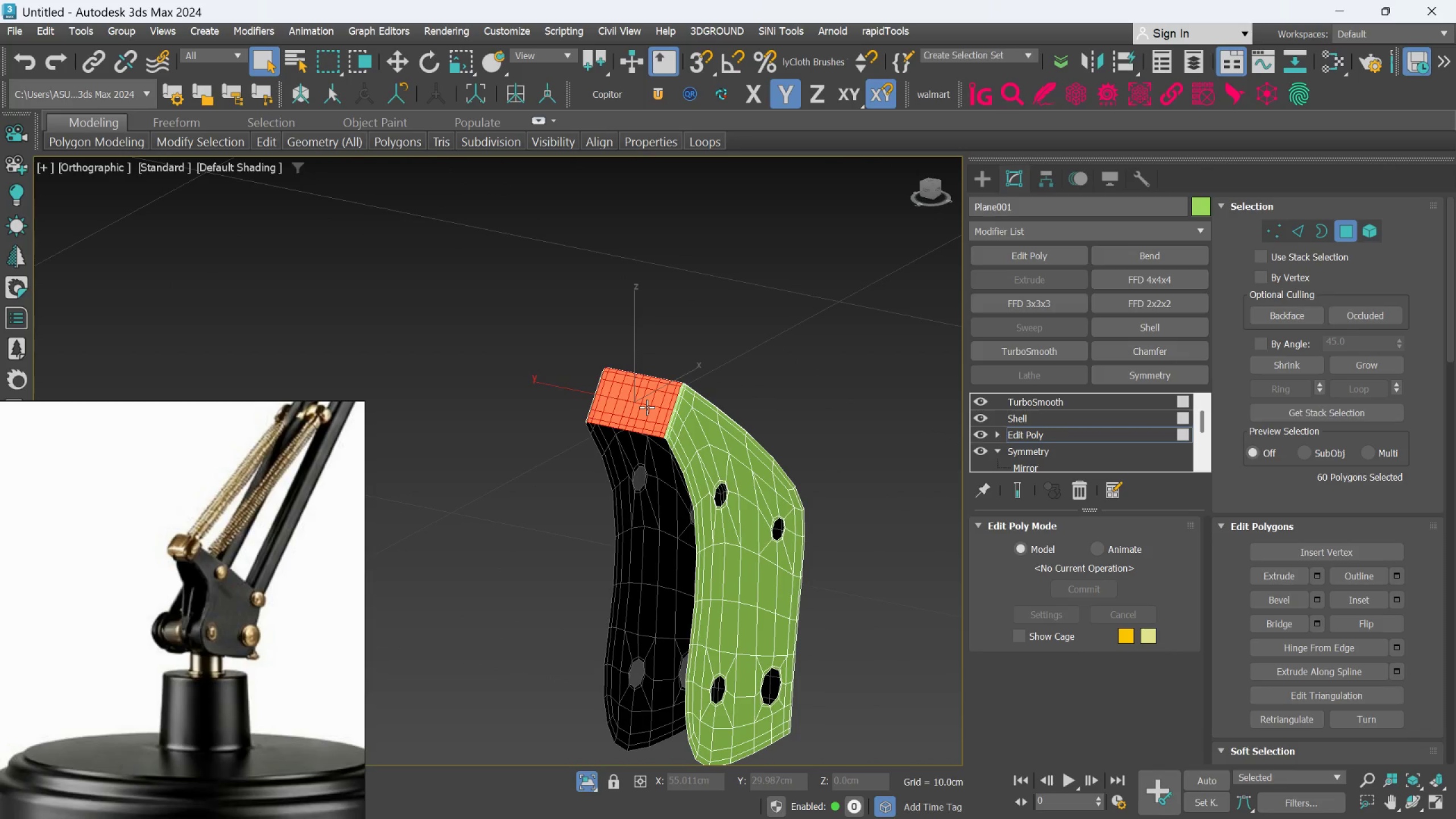 
scroll: coordinate [1433, 615], scroll_direction: down, amount: 53.0
 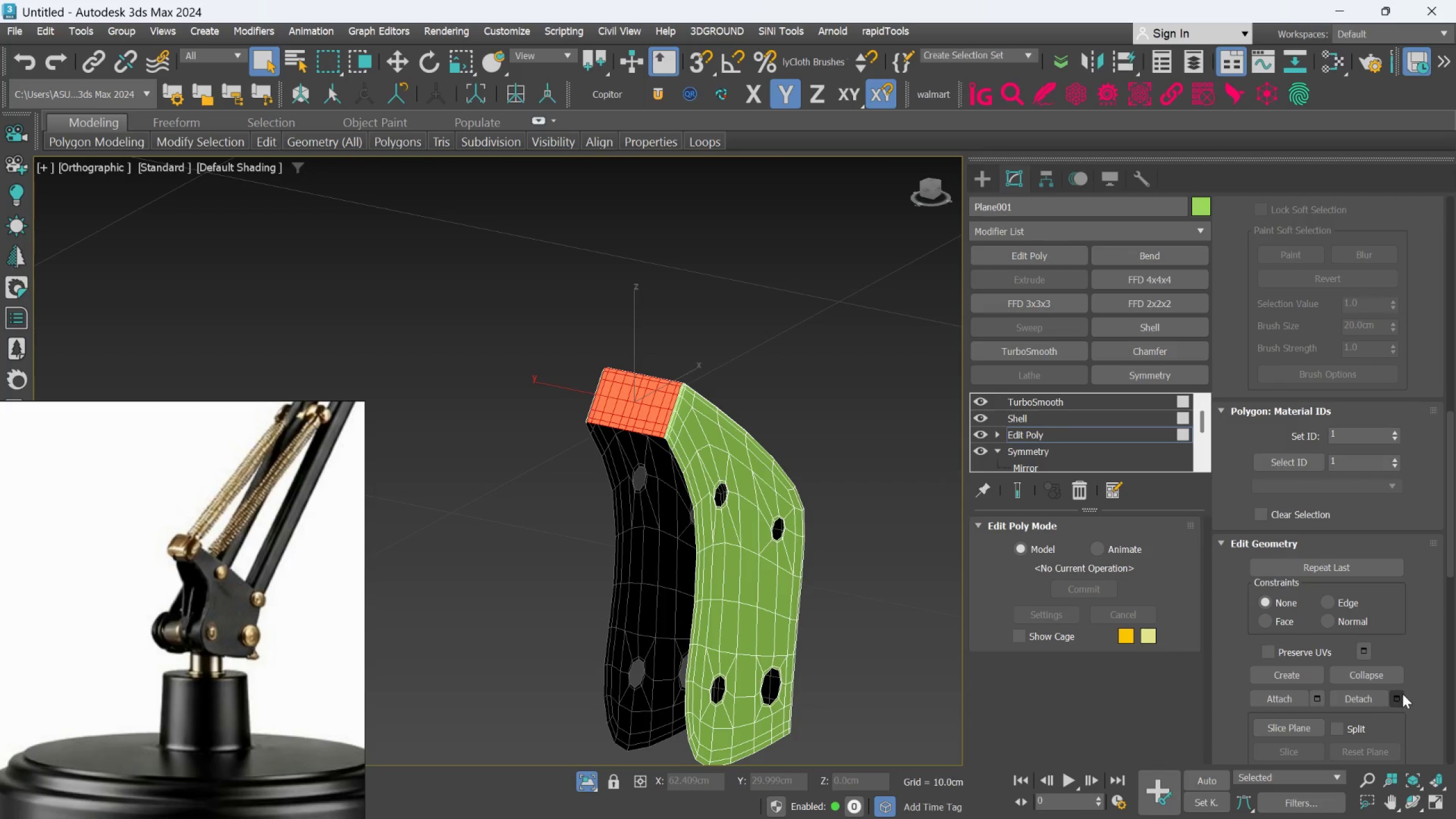 
left_click([1401, 696])
 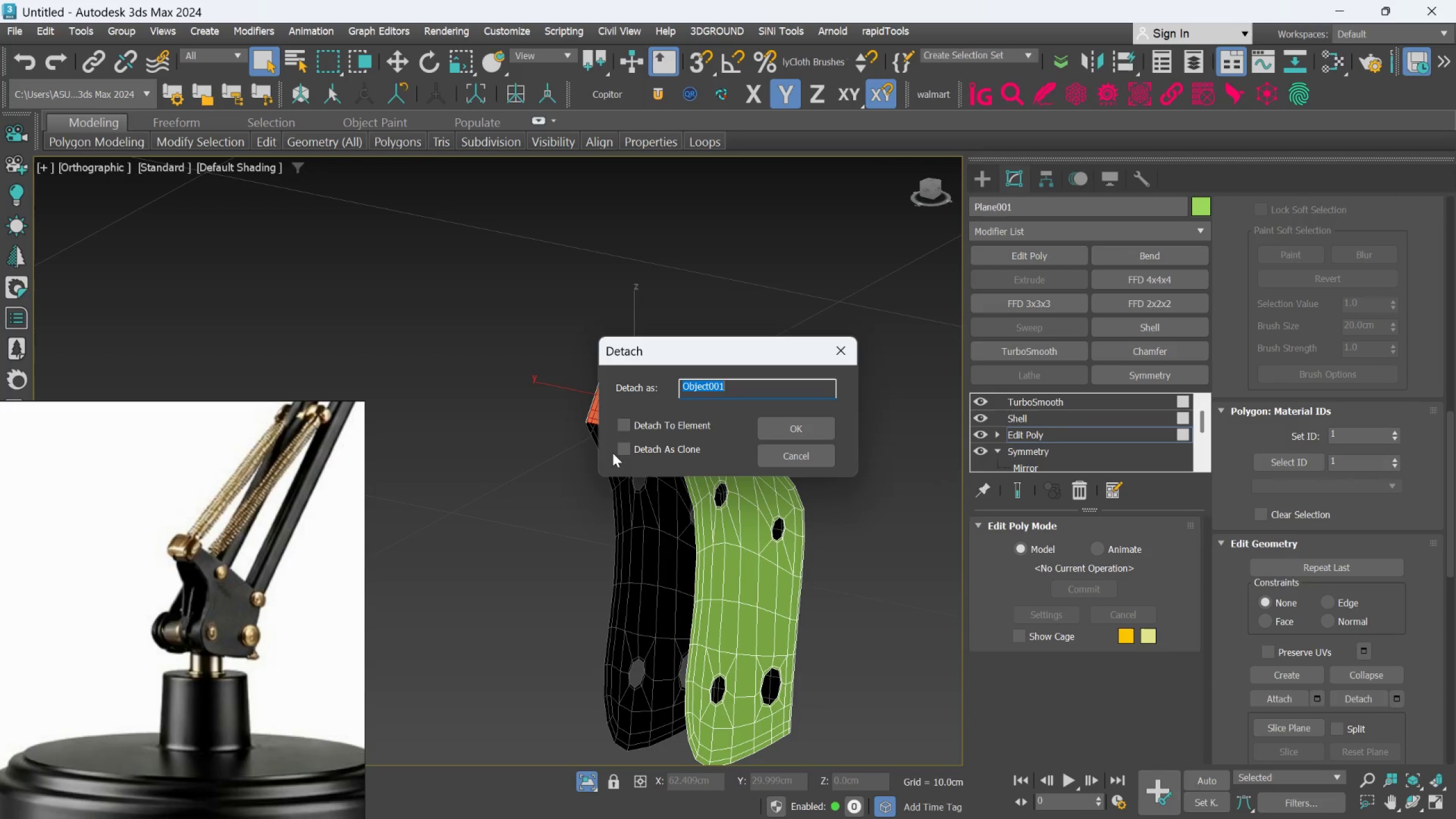 
left_click([616, 450])
 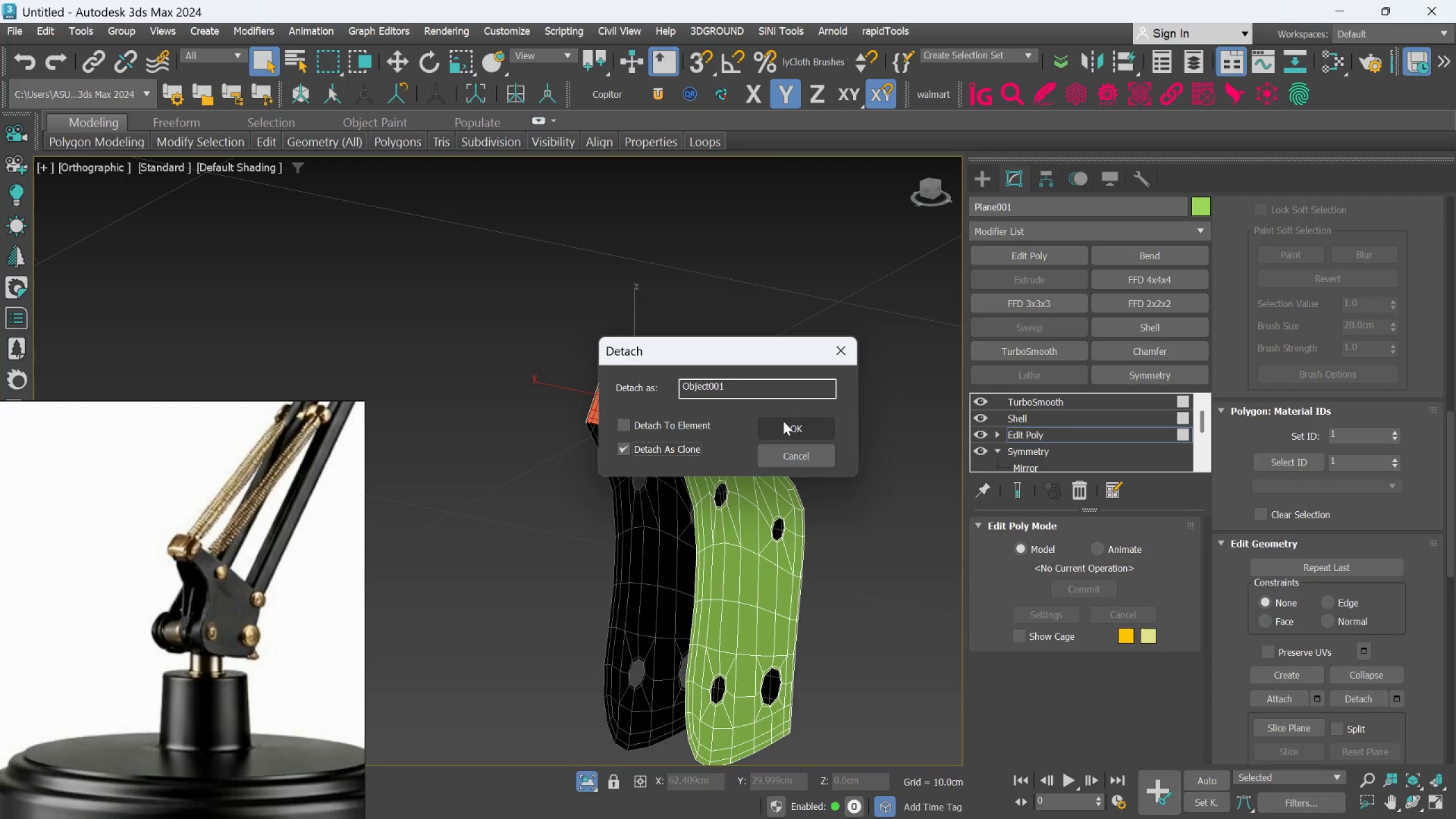 
left_click([796, 417])
 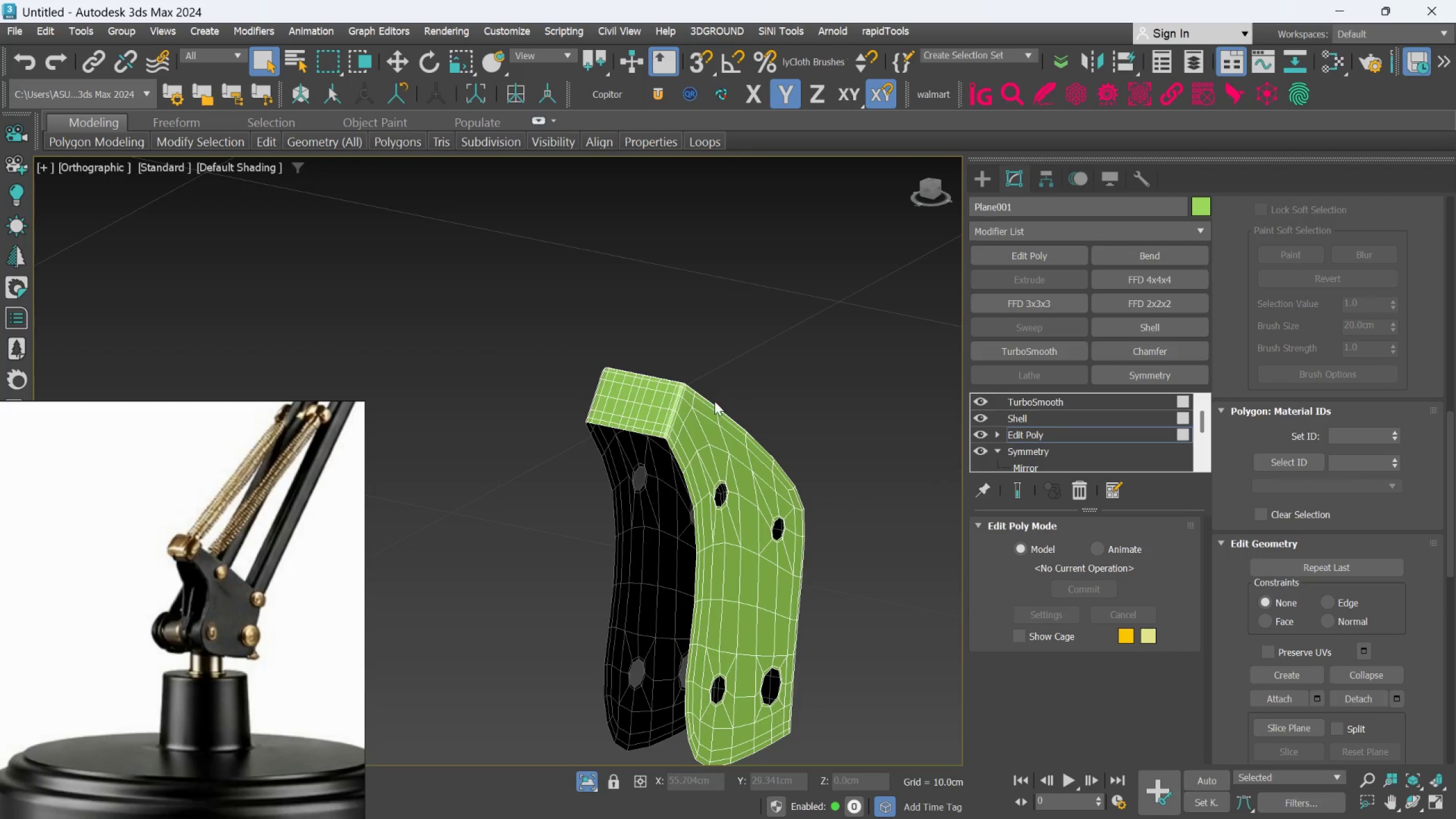 
scroll: coordinate [714, 401], scroll_direction: up, amount: 2.0
 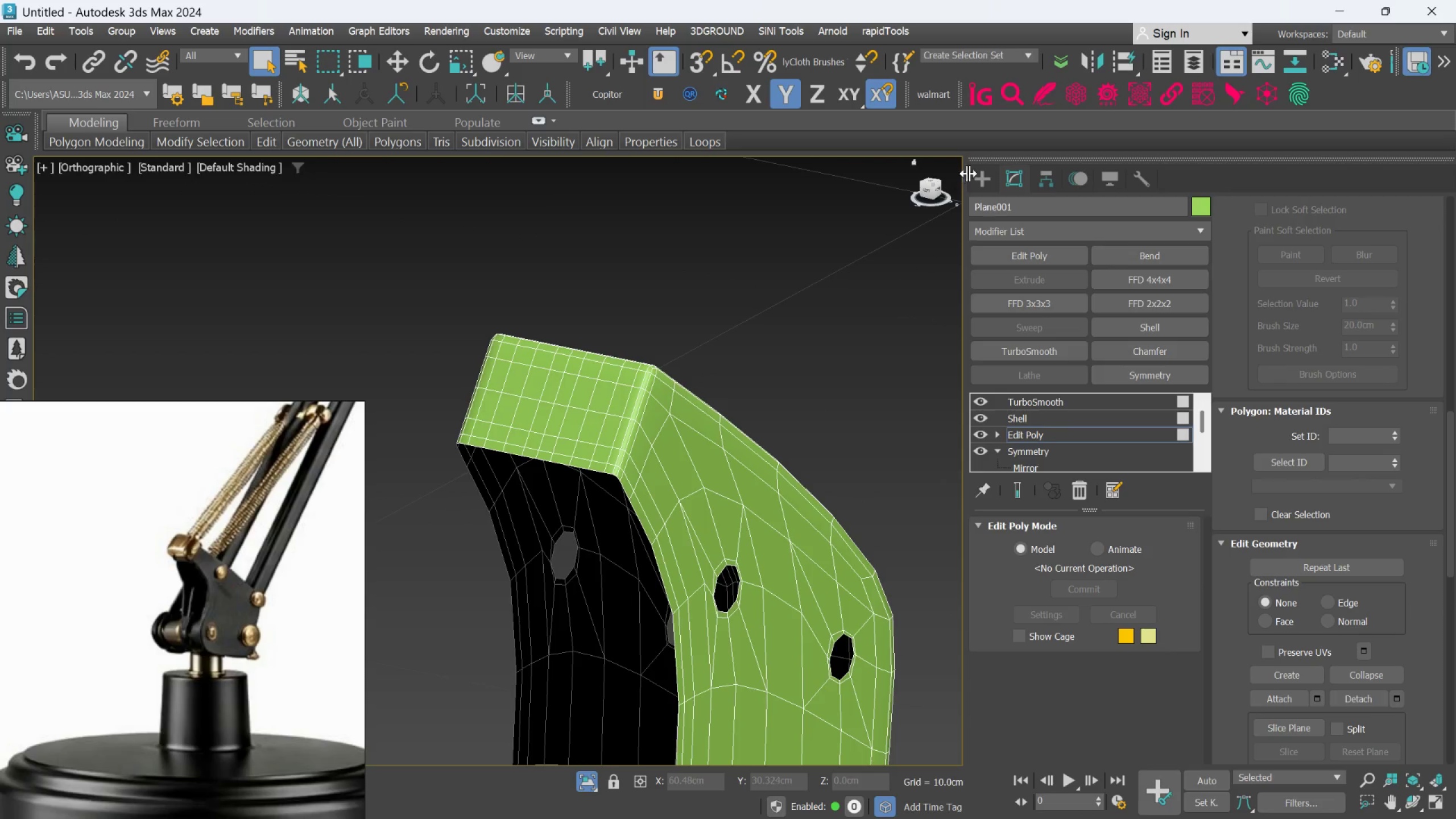 
left_click([971, 173])
 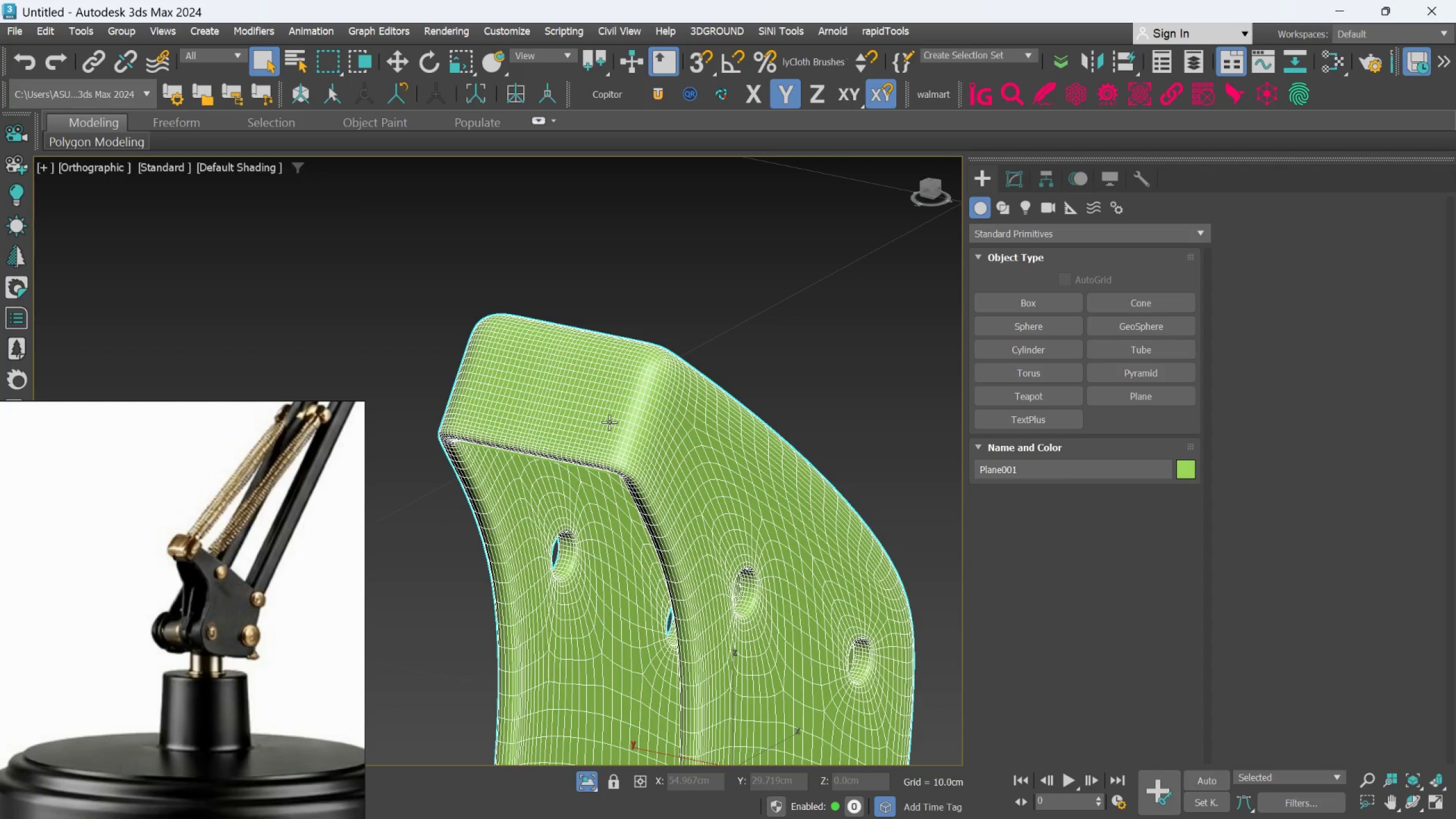 
scroll: coordinate [609, 422], scroll_direction: down, amount: 1.0
 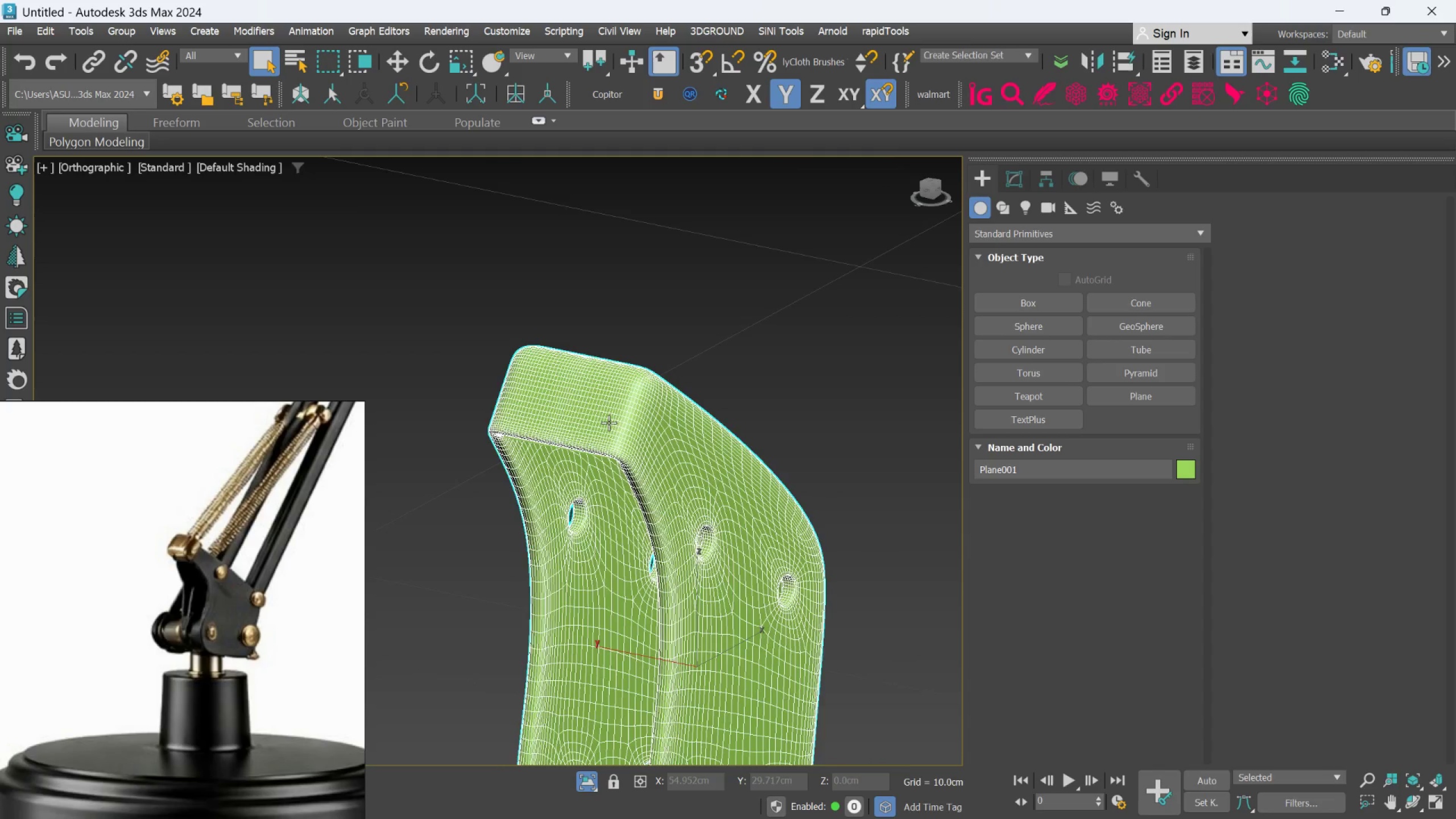 
scroll: coordinate [609, 423], scroll_direction: up, amount: 1.0
 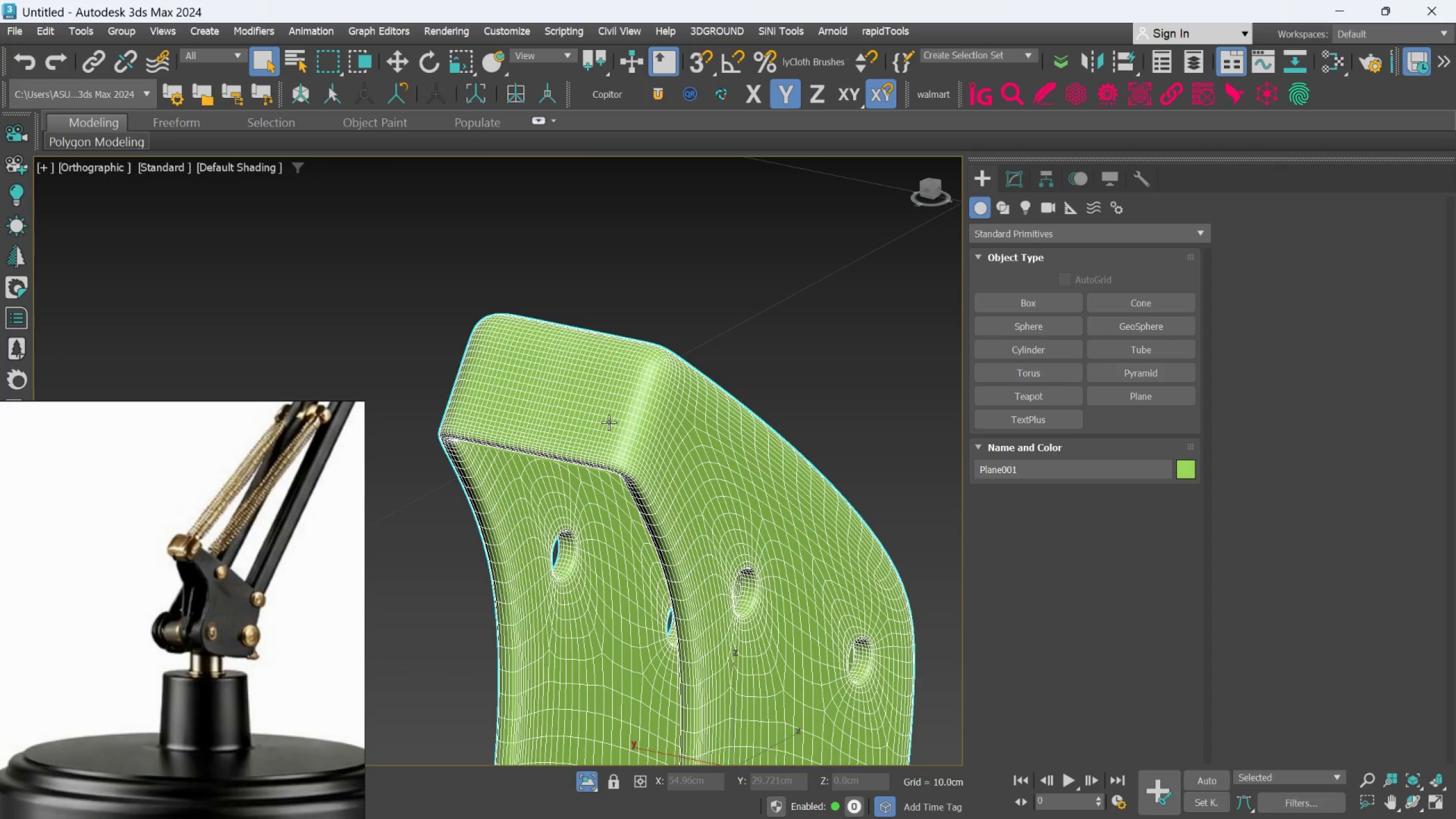 
right_click([609, 422])
 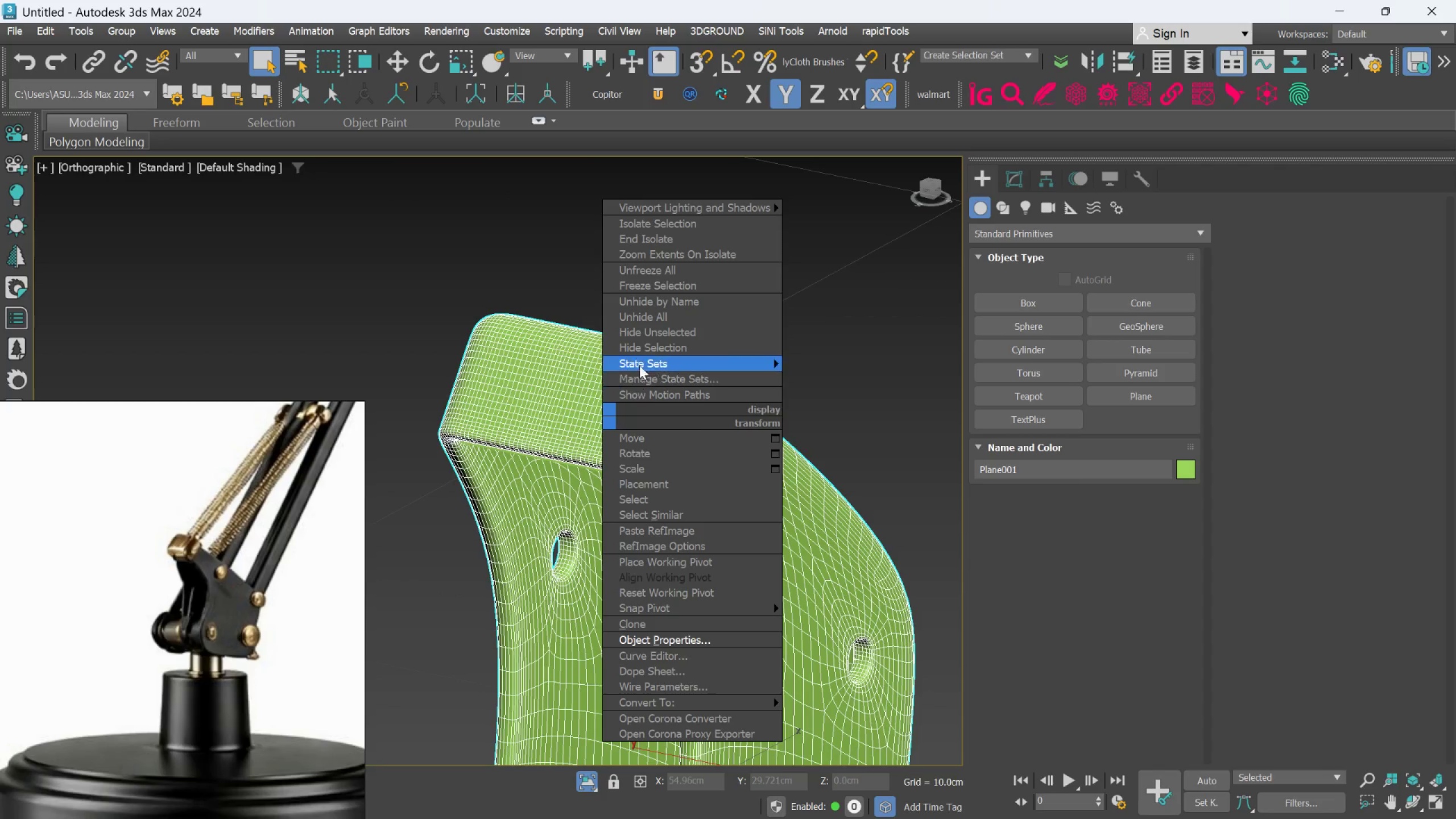 
left_click([643, 344])
 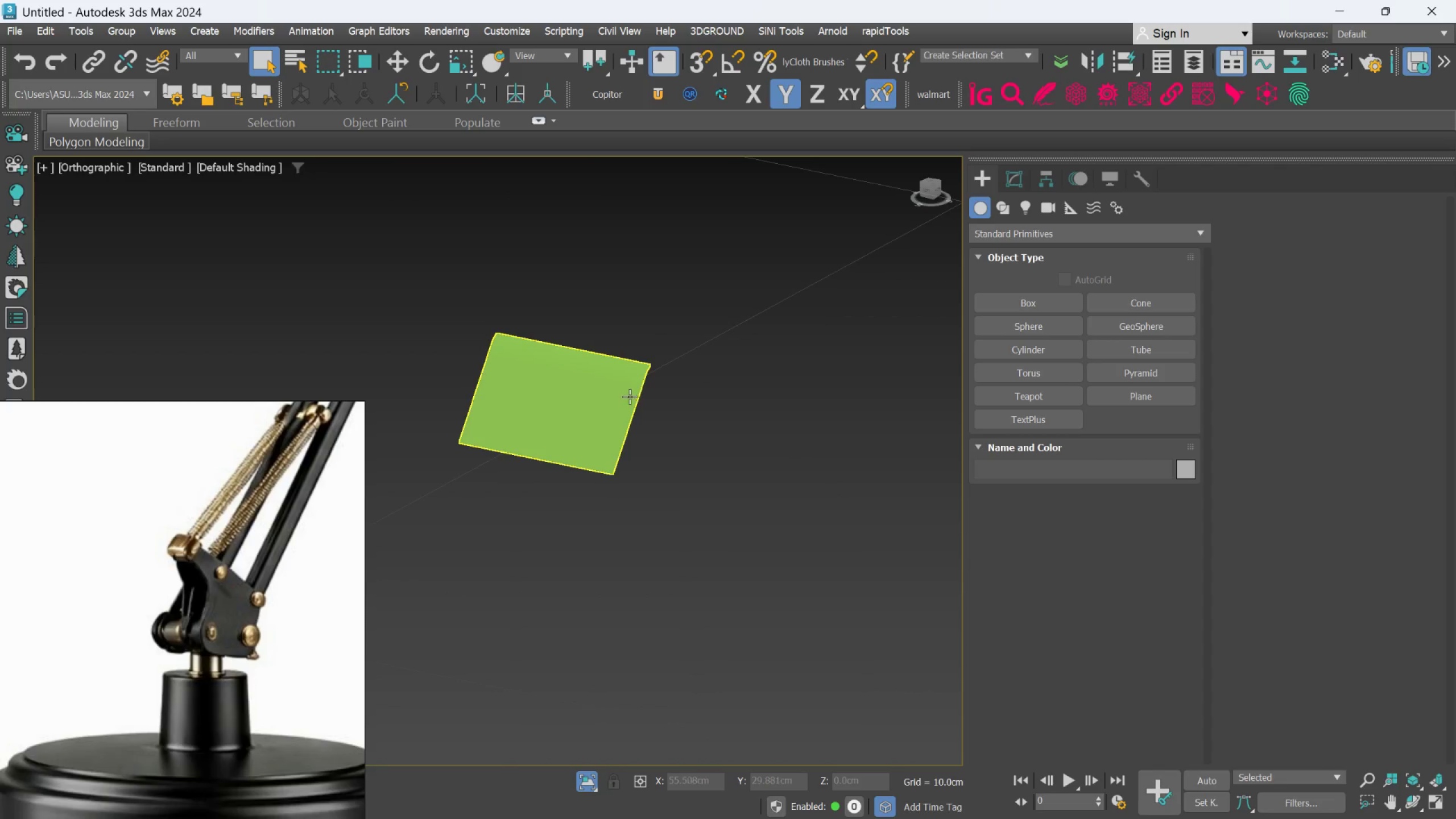 
left_click([628, 399])
 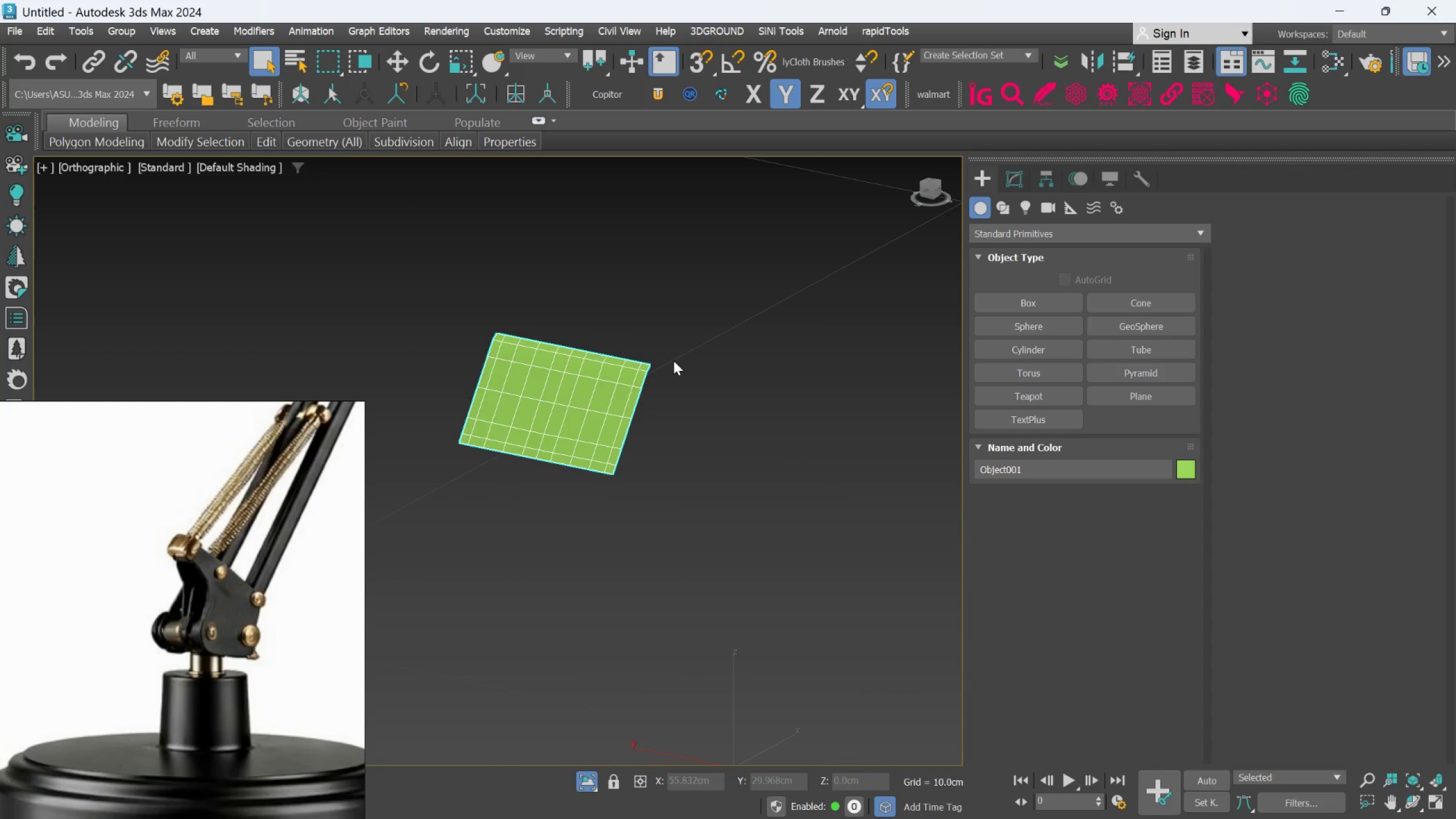 
scroll: coordinate [650, 576], scroll_direction: down, amount: 1.0
 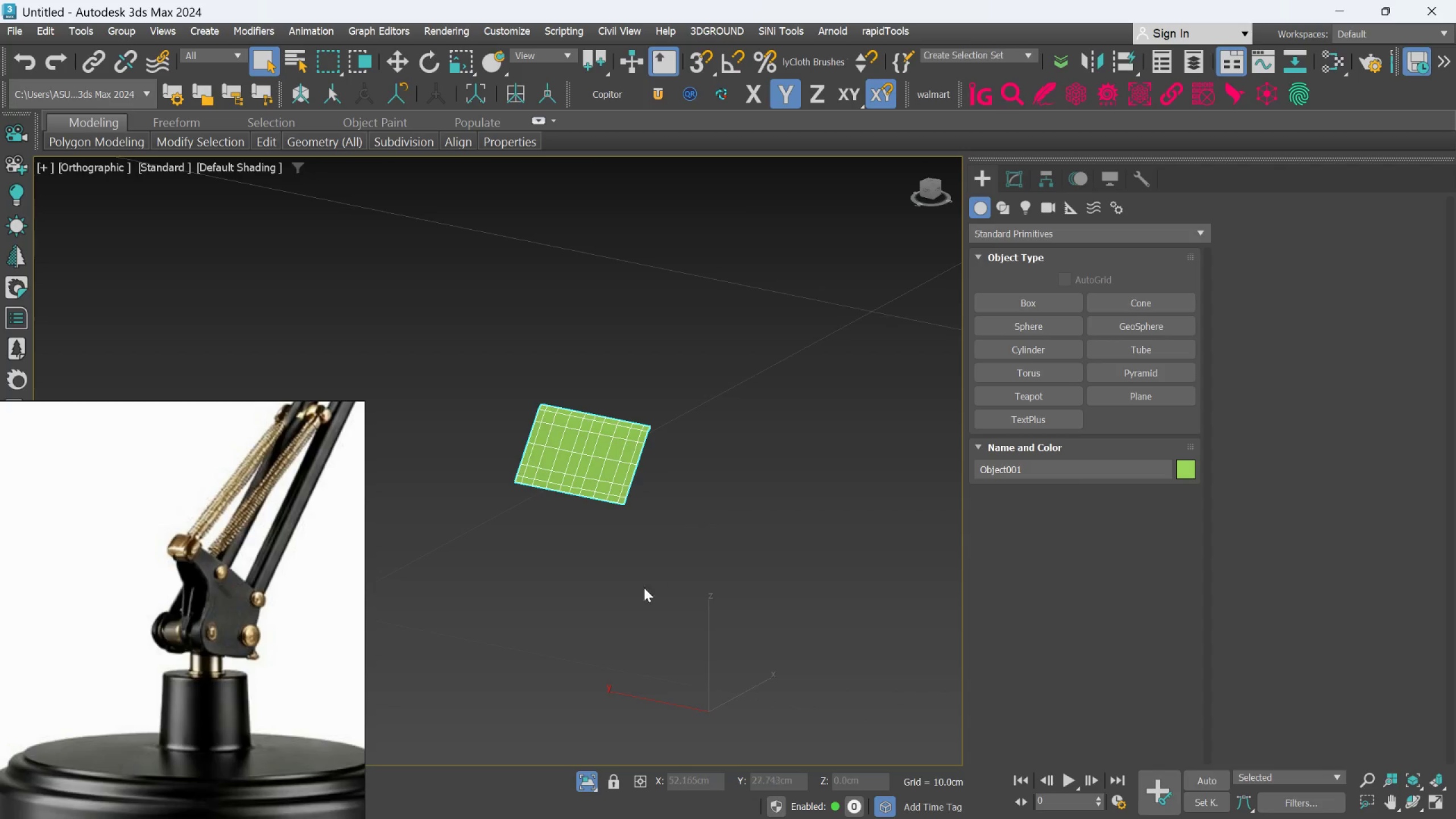 
left_click([588, 778])
 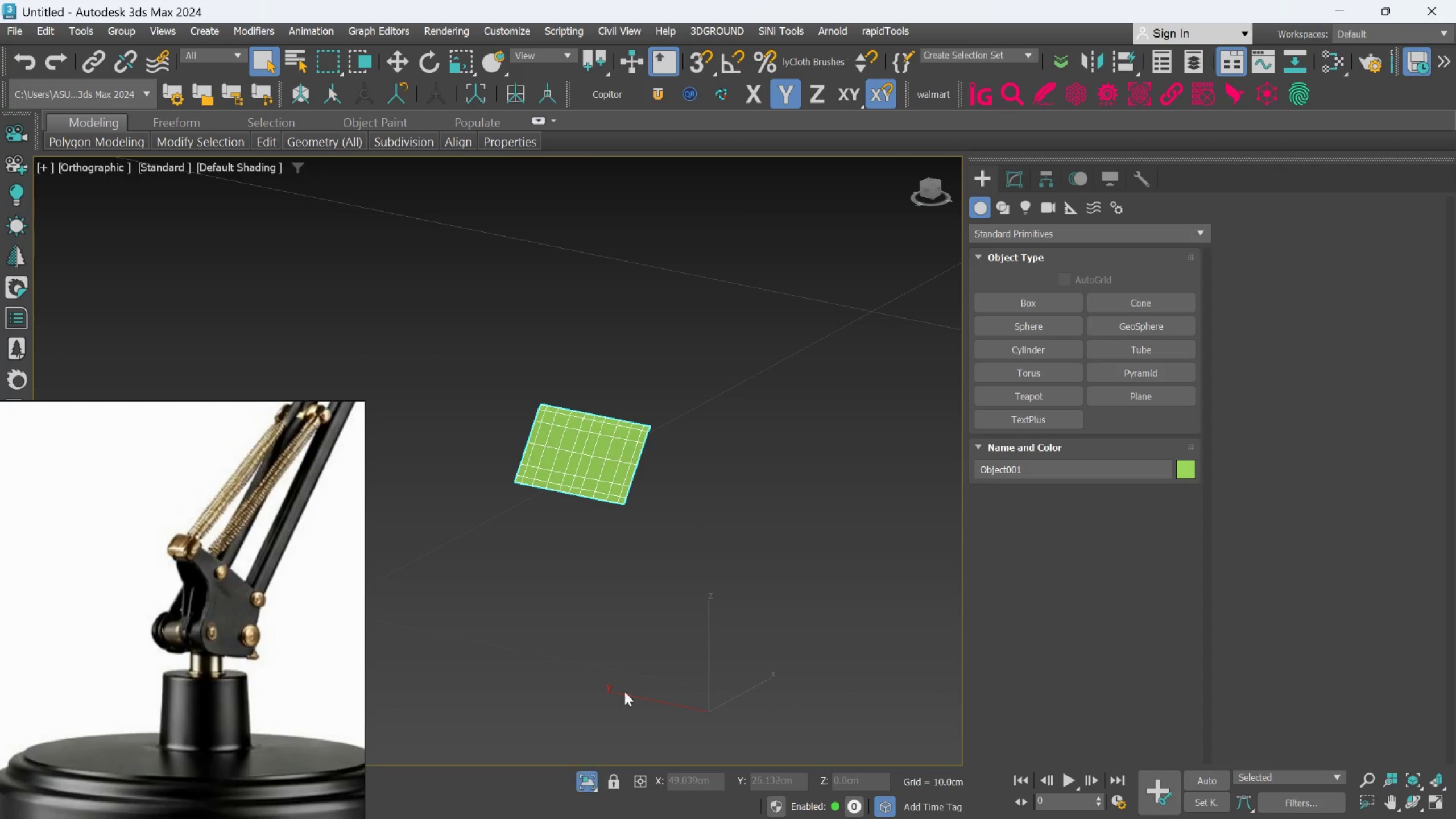 
right_click([738, 465])
 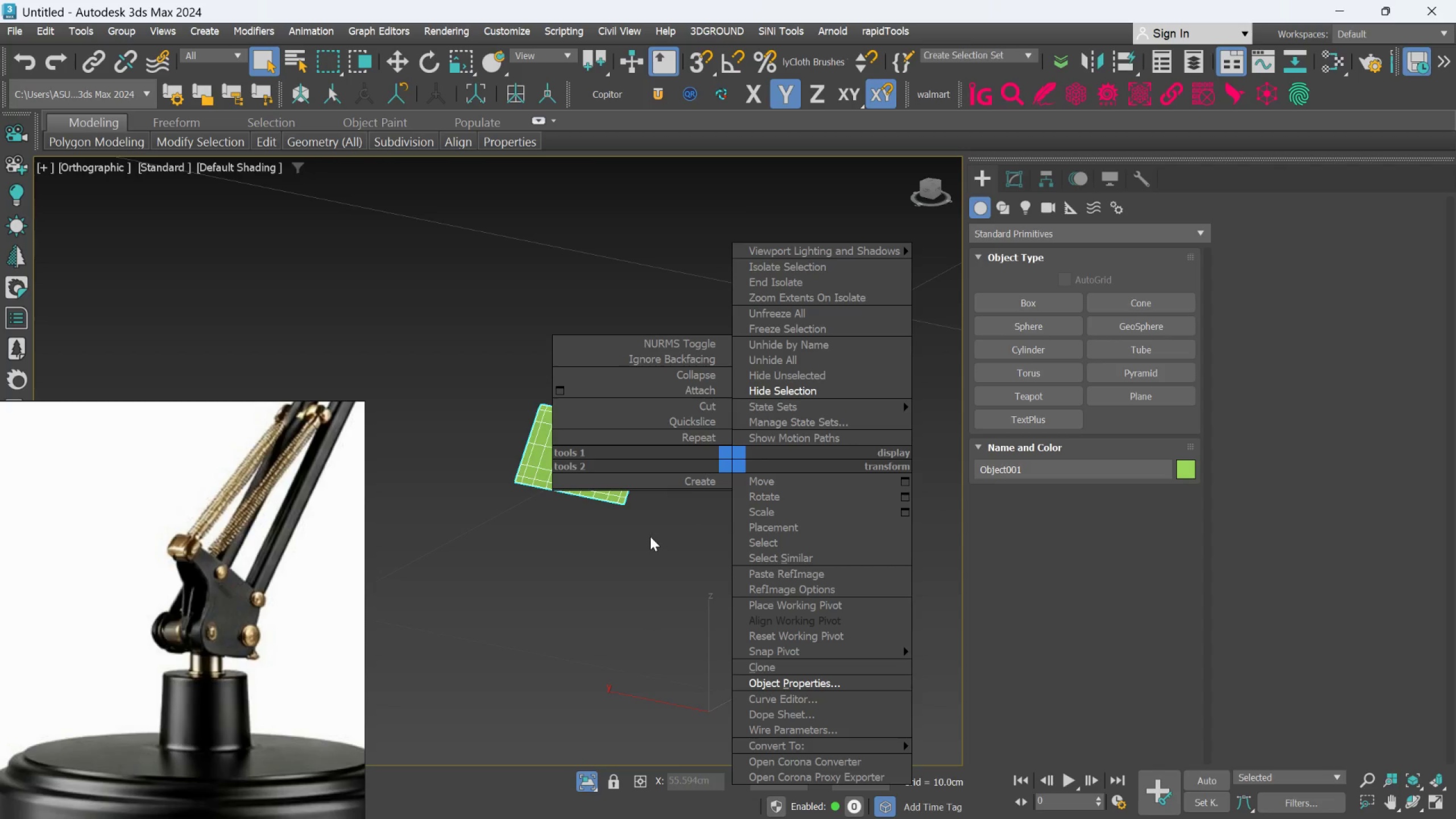 
left_click([648, 536])
 